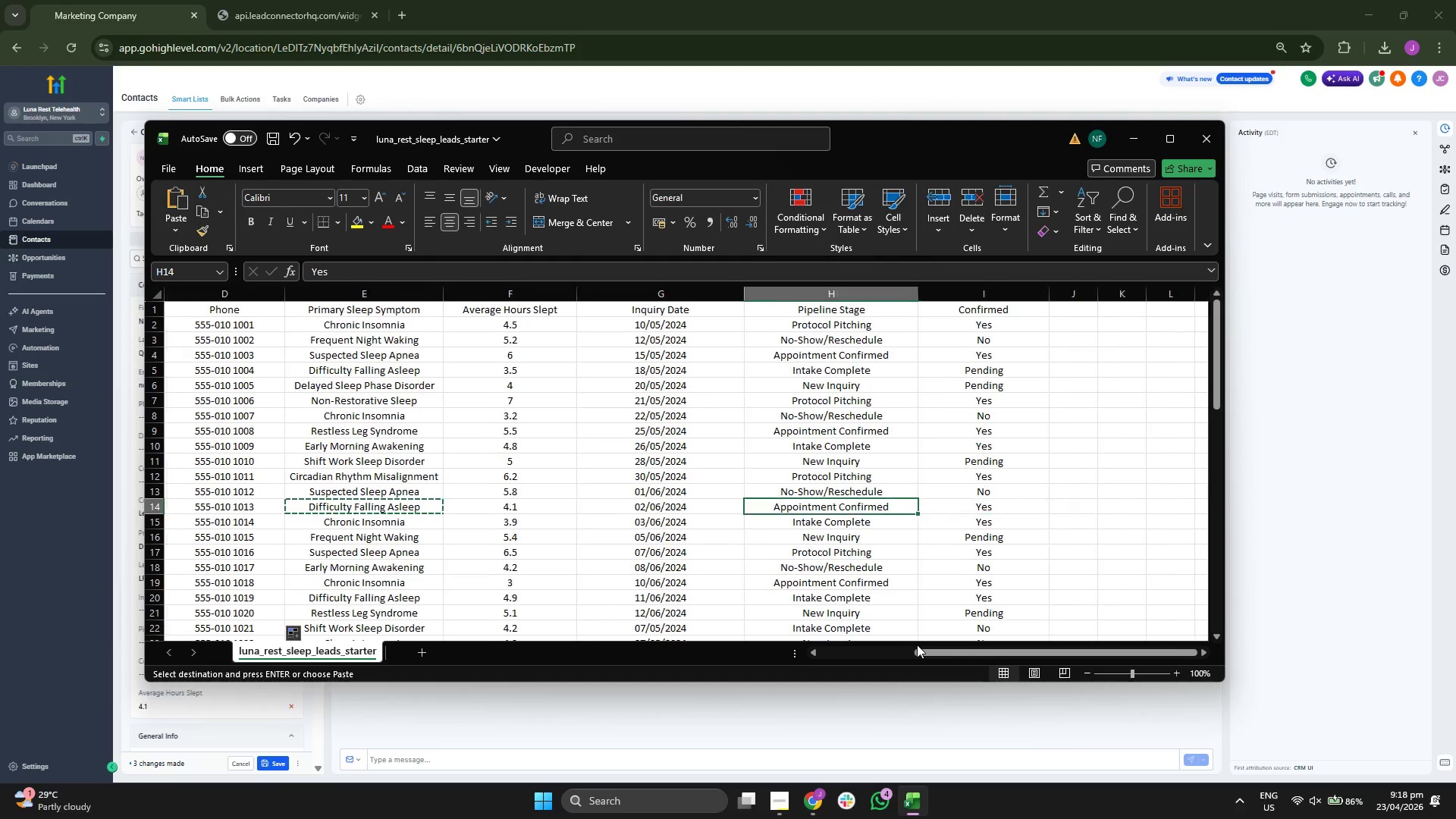 
key(ArrowLeft)
 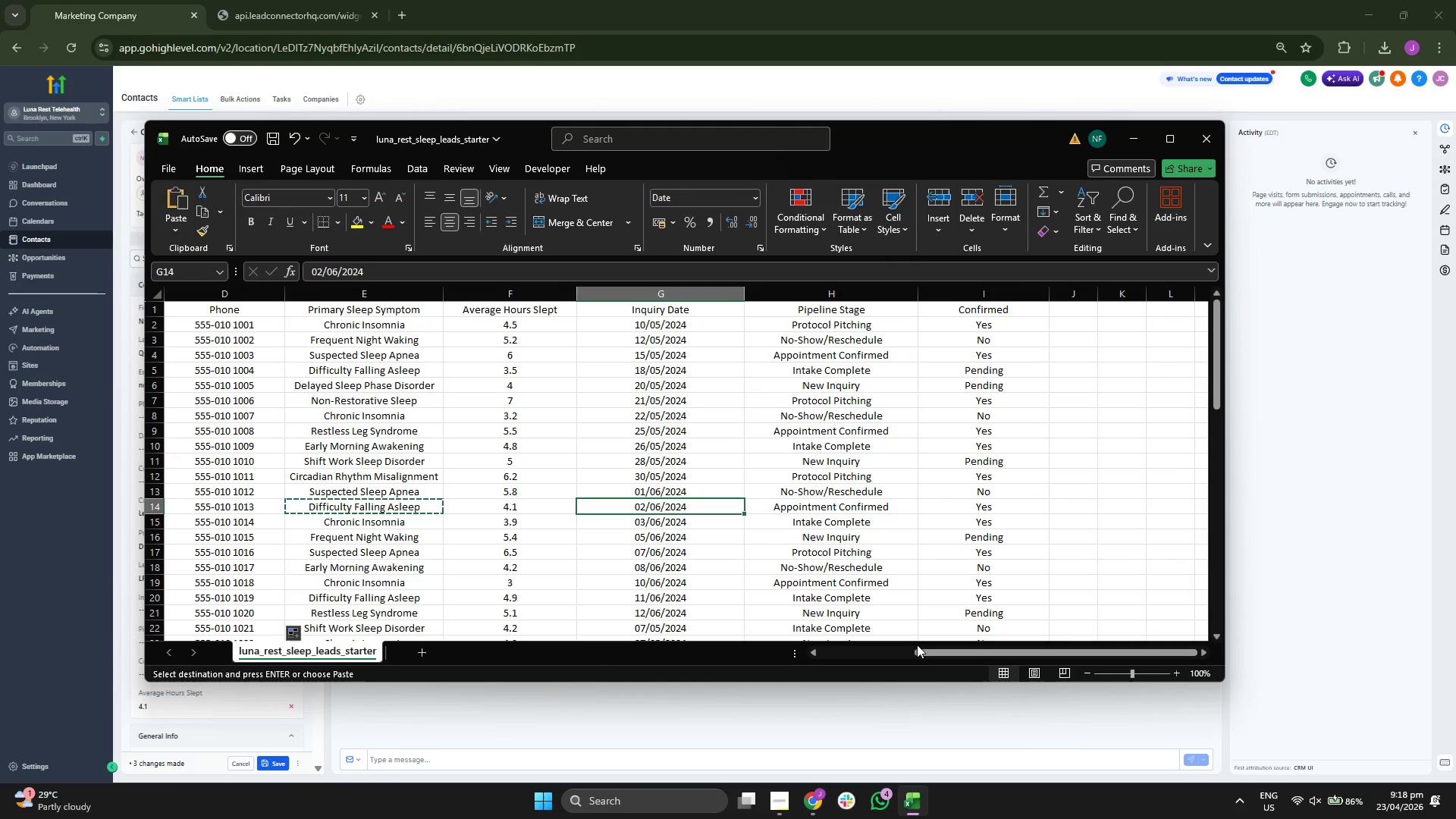 
key(Control+ControlLeft)
 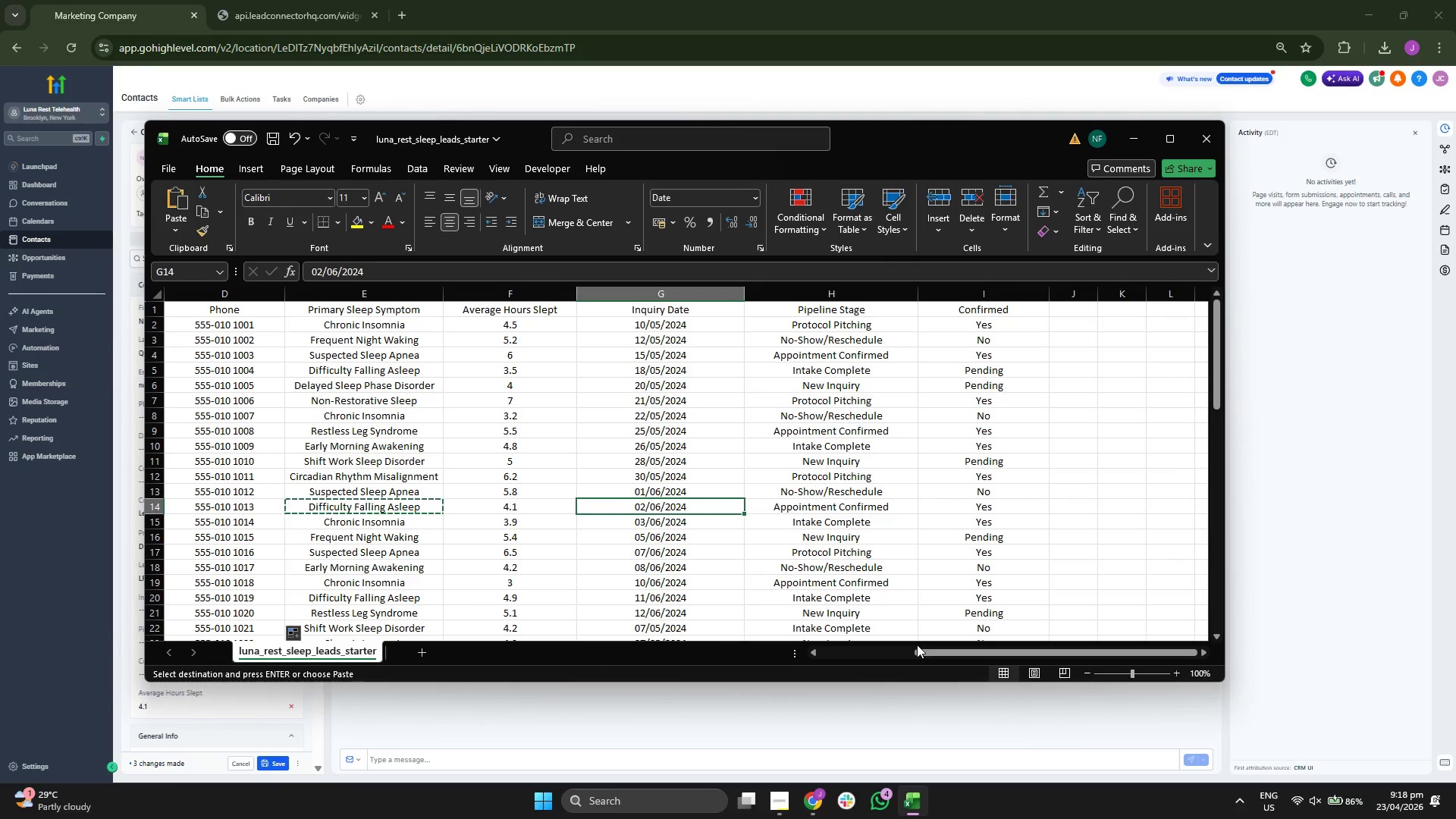 
key(Control+C)
 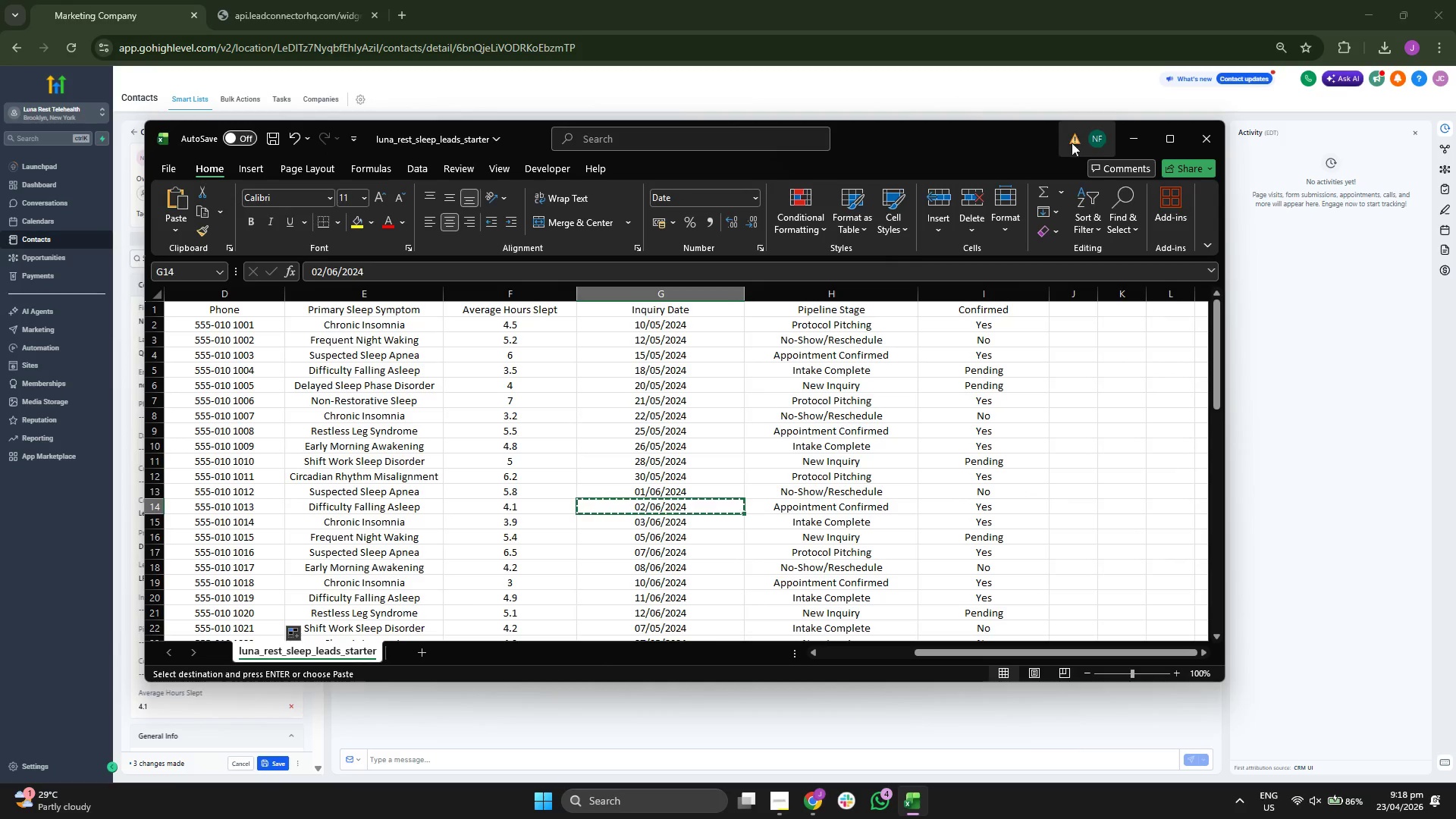 
left_click([1120, 140])
 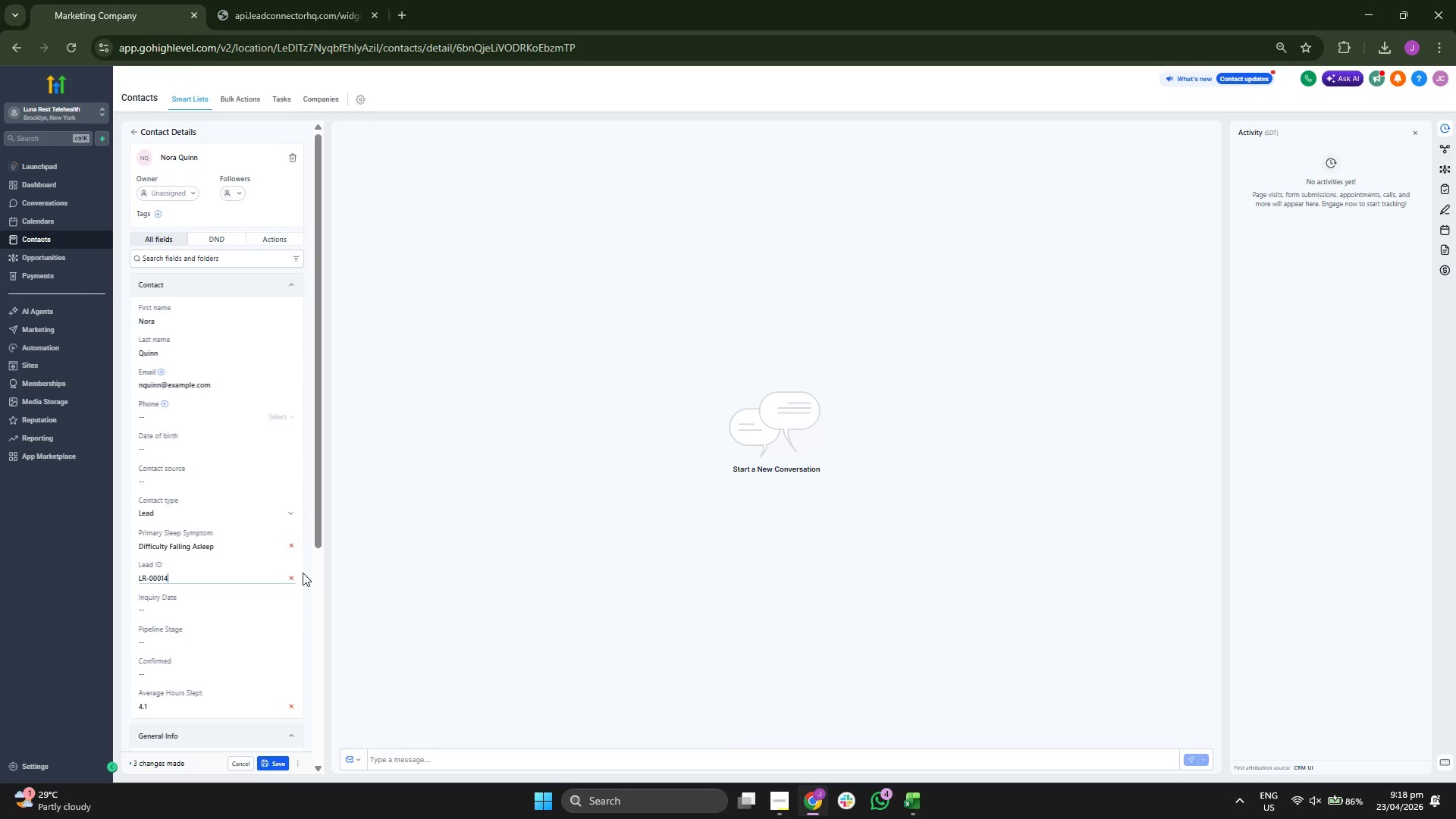 
left_click([212, 610])
 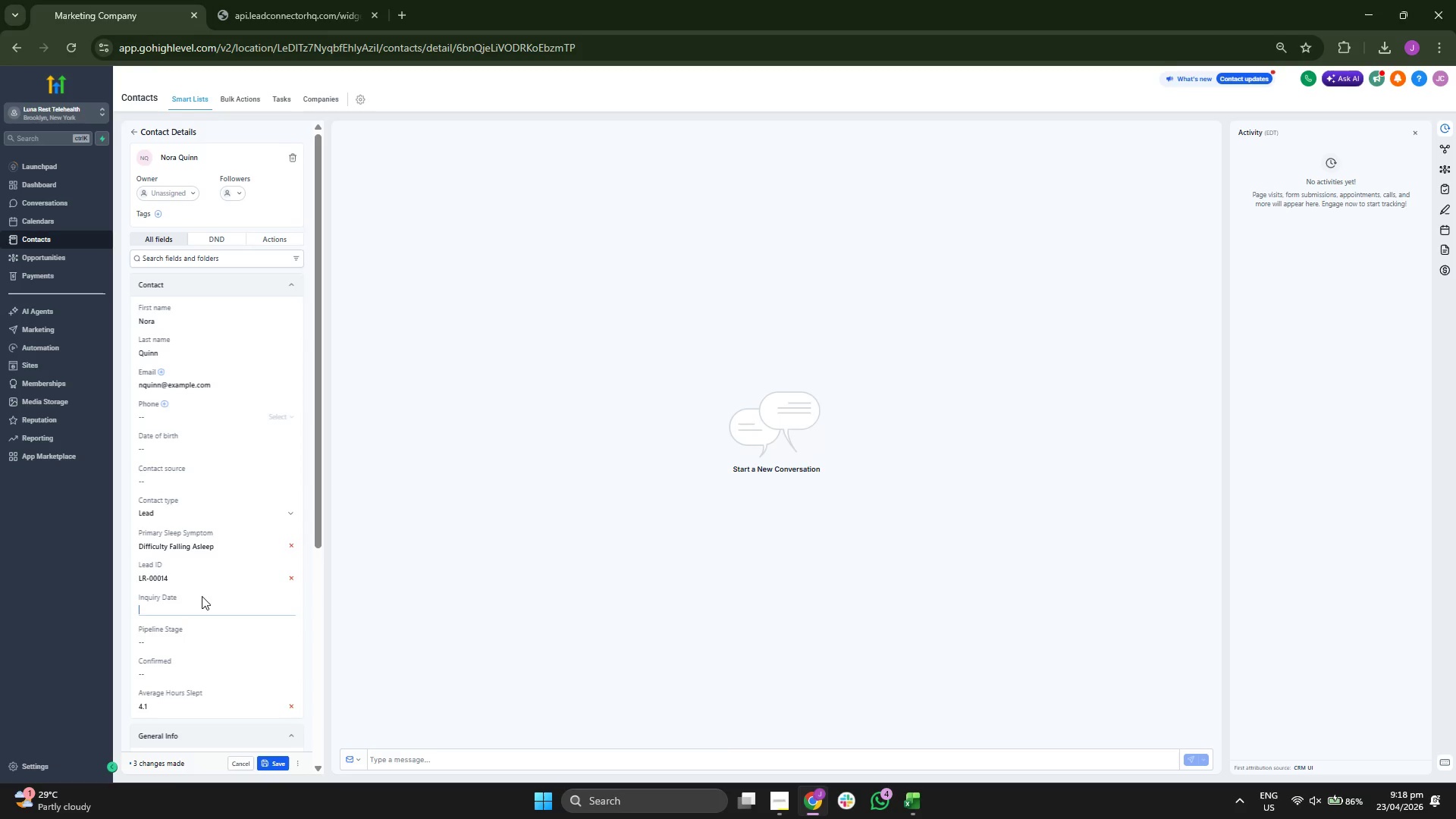 
key(Control+ControlLeft)
 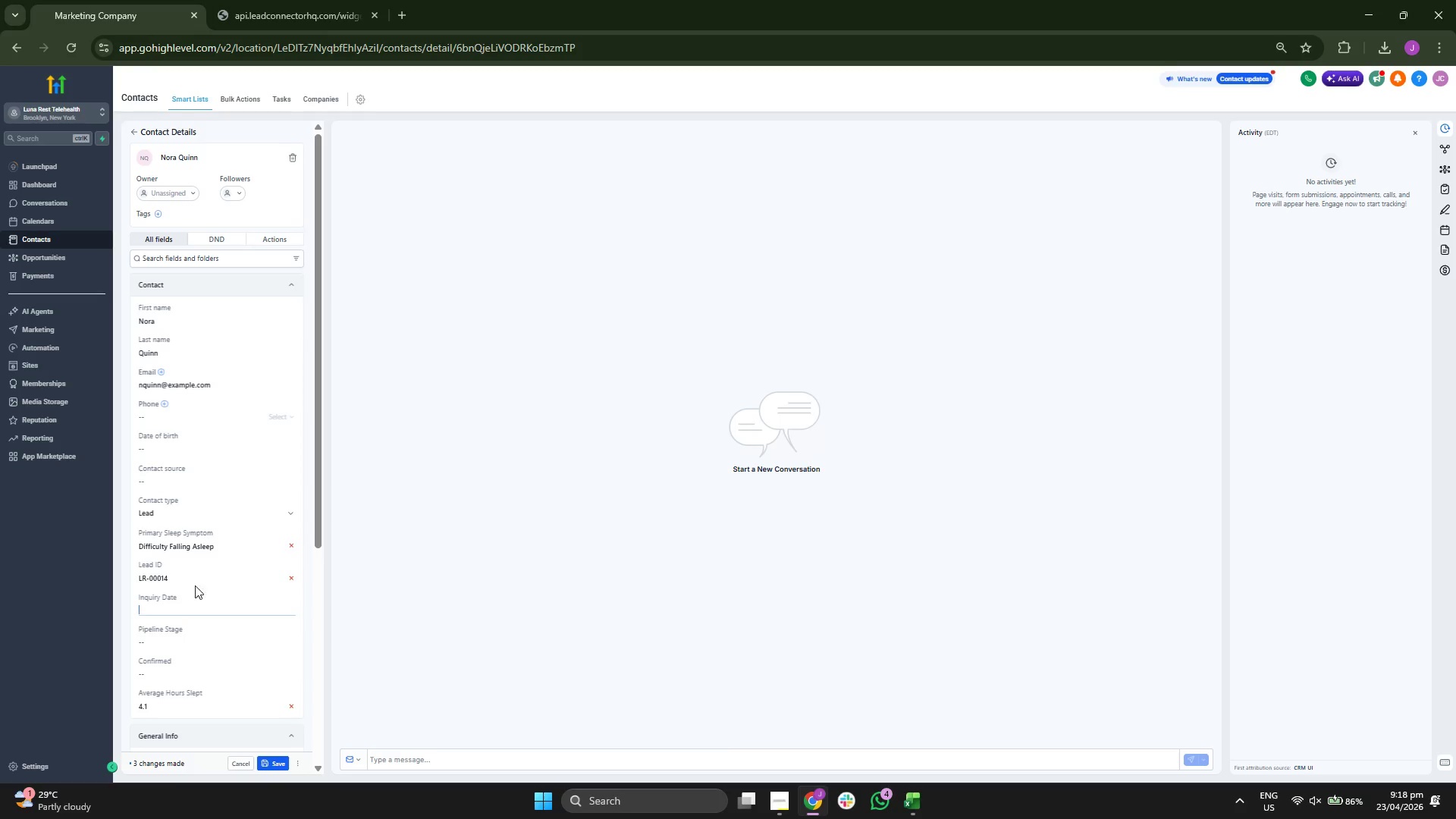 
key(Control+V)
 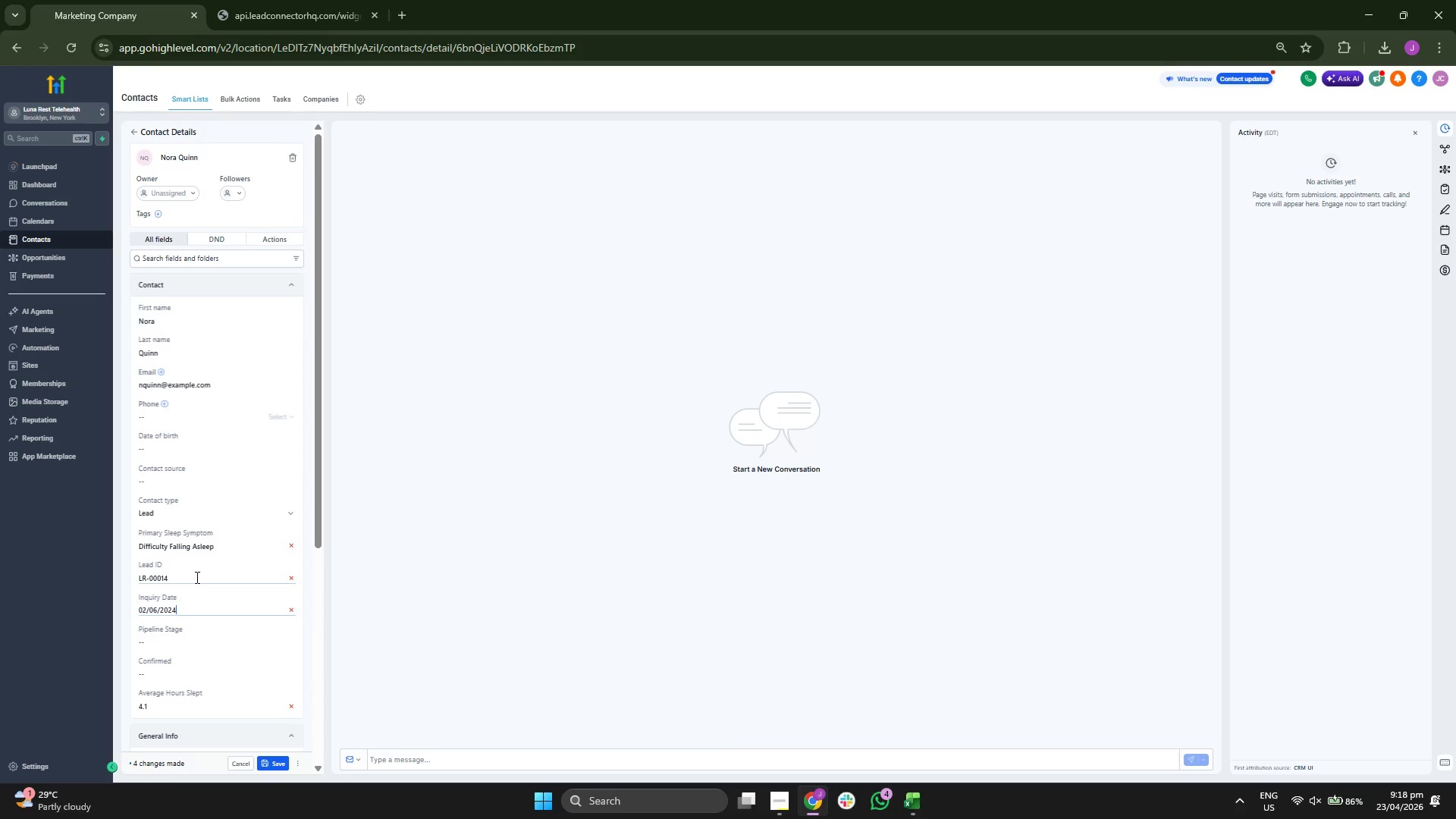 
double_click([196, 576])
 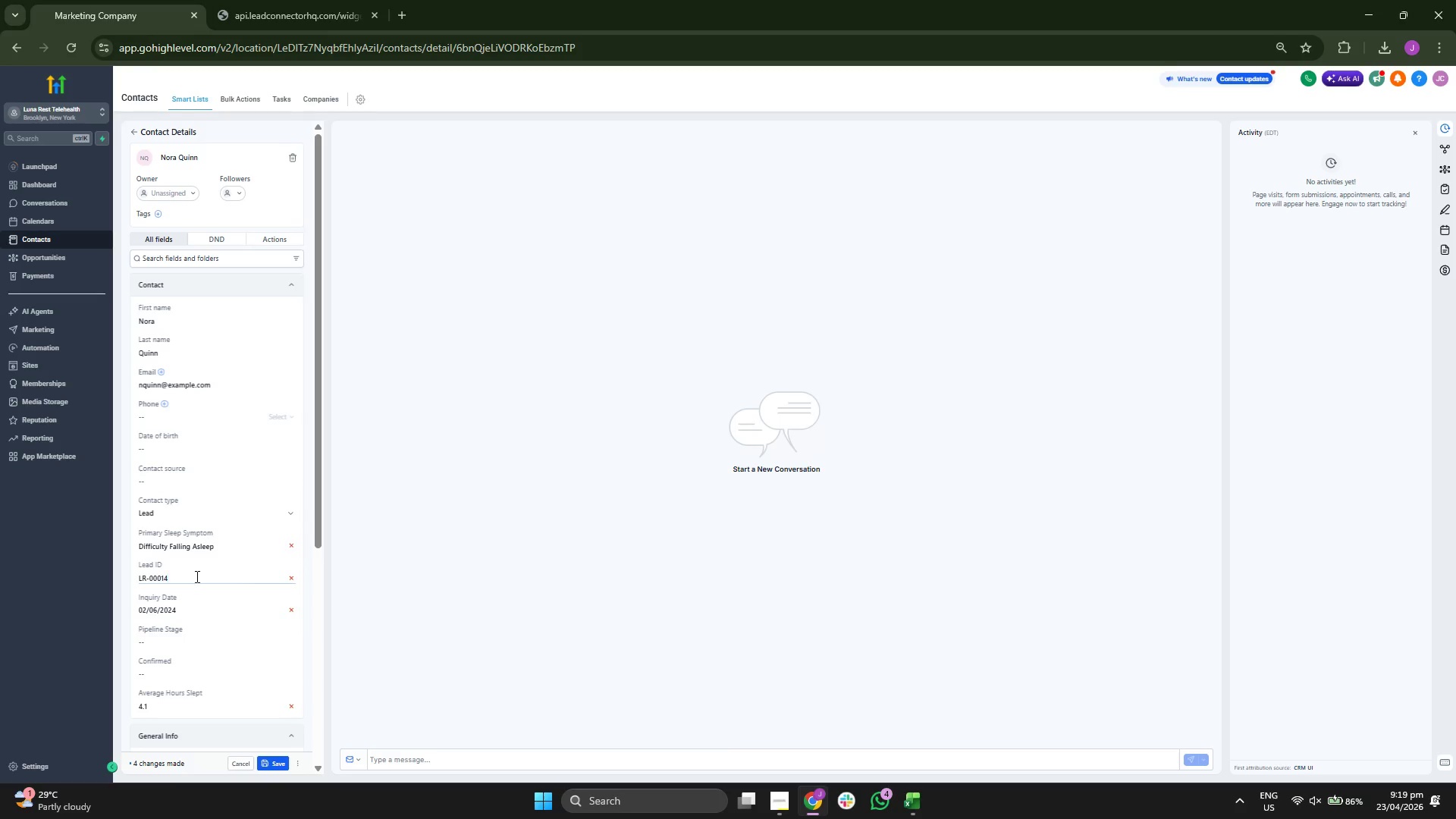 
key(Backspace)
 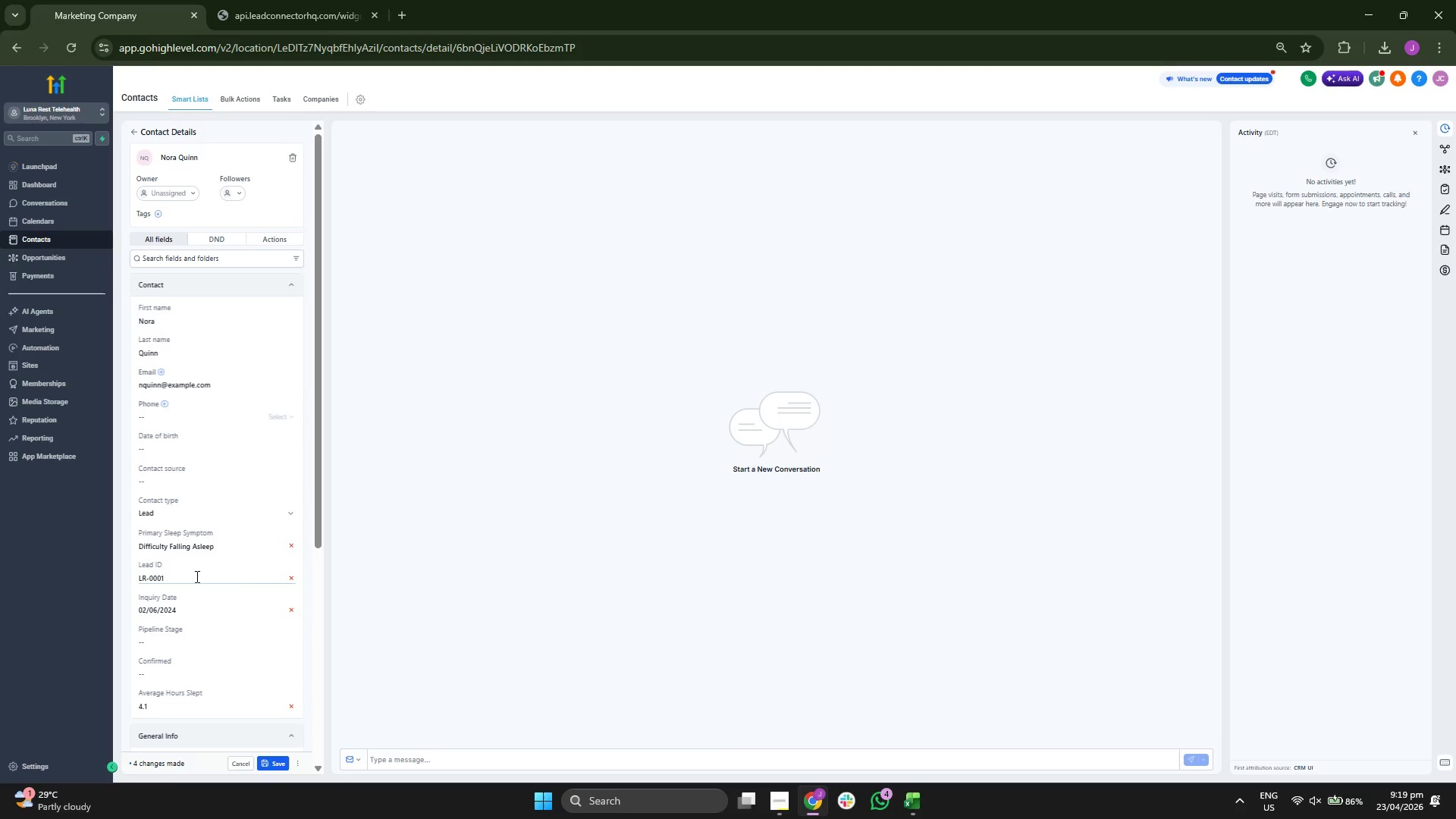 
key(3)
 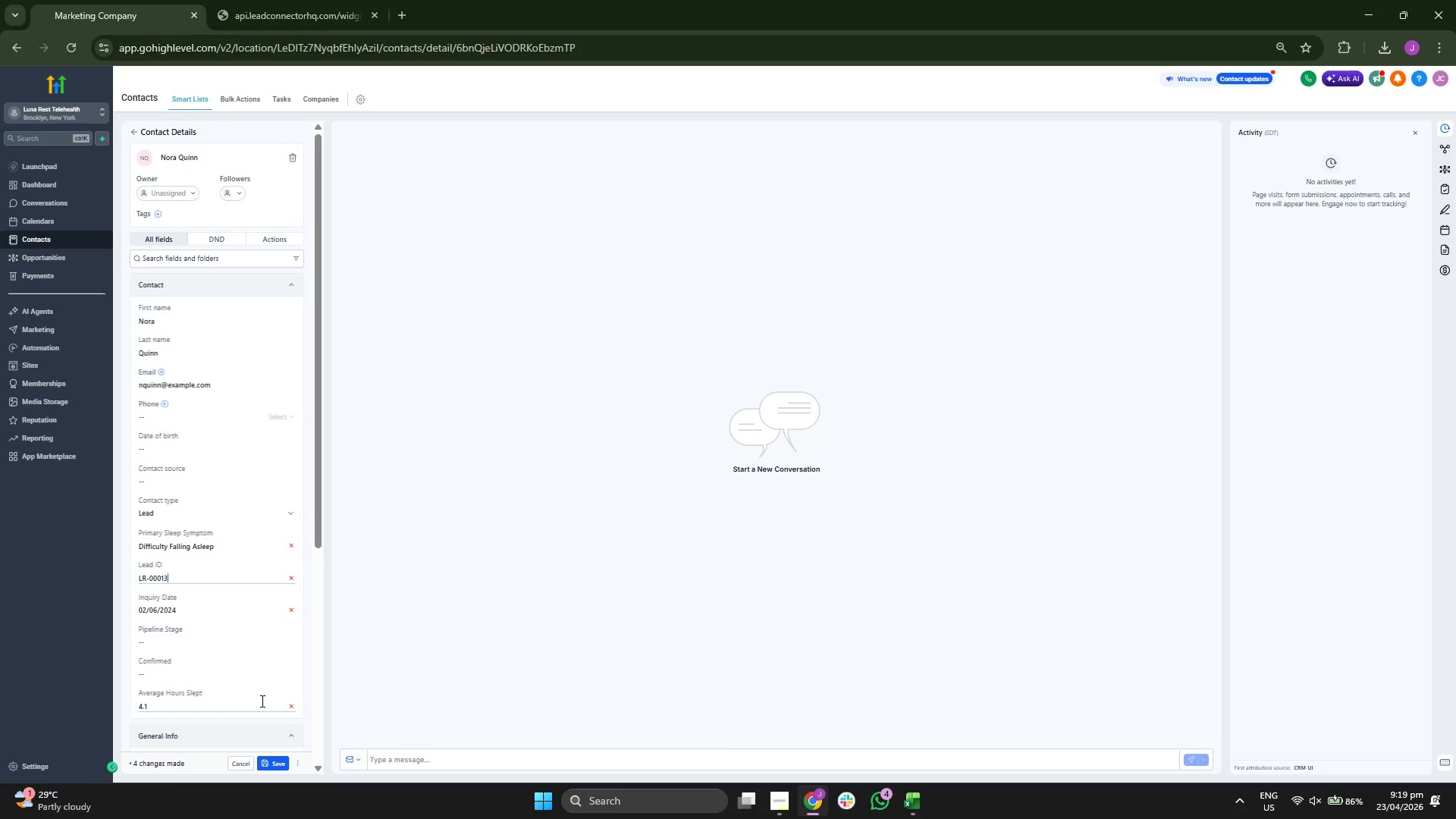 
key(CapsLock)
 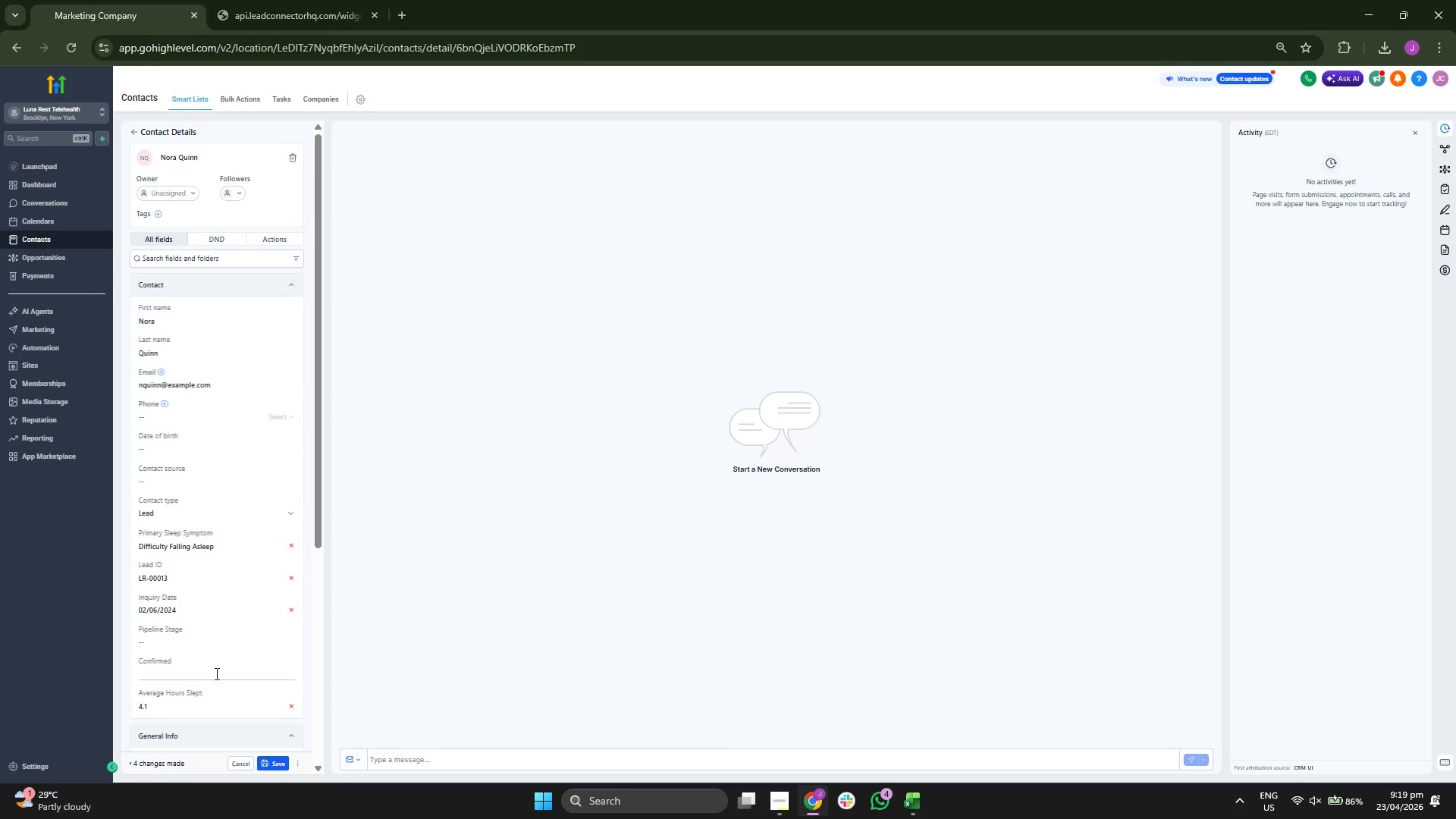 
key(N)
 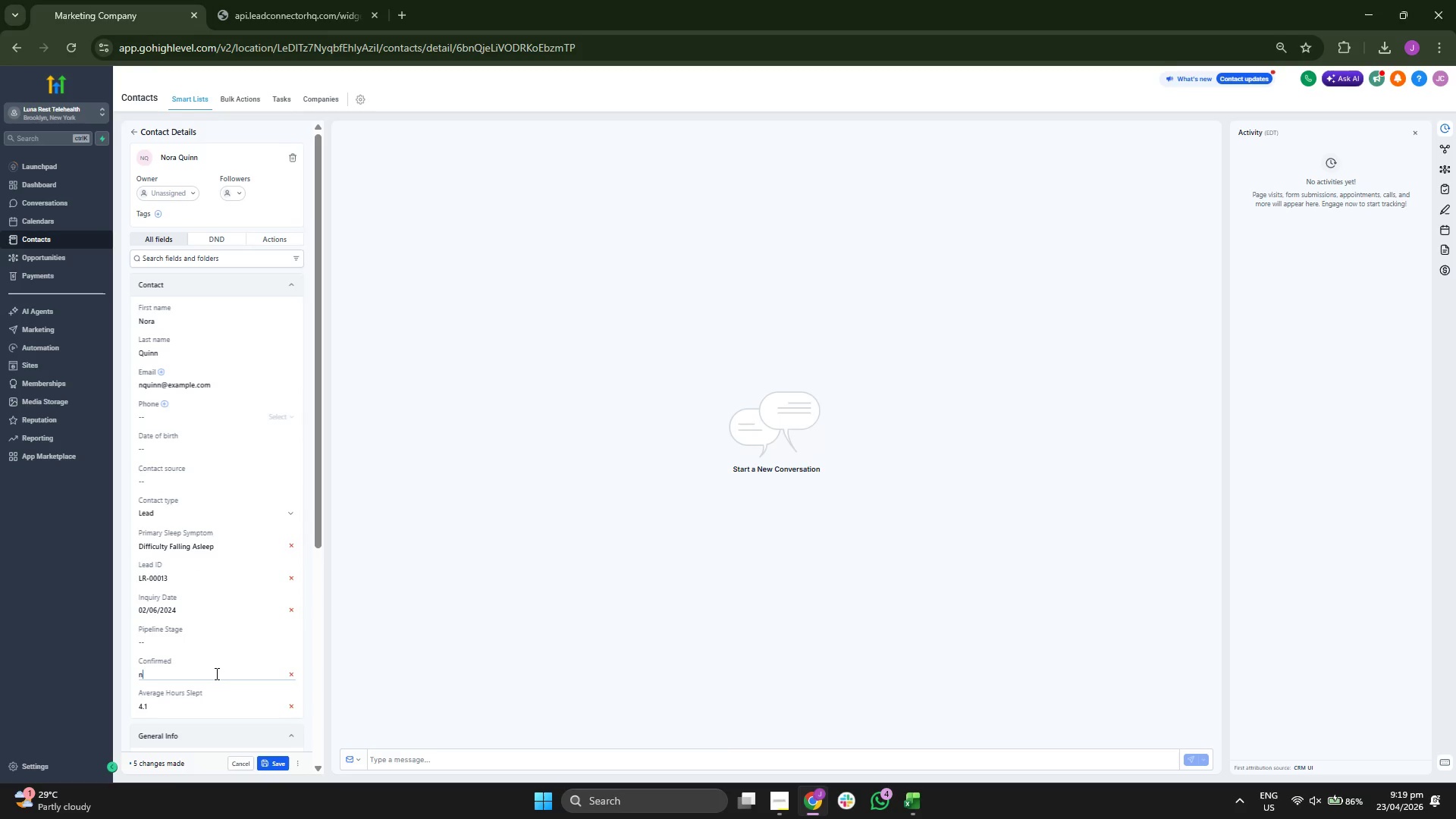 
key(CapsLock)
 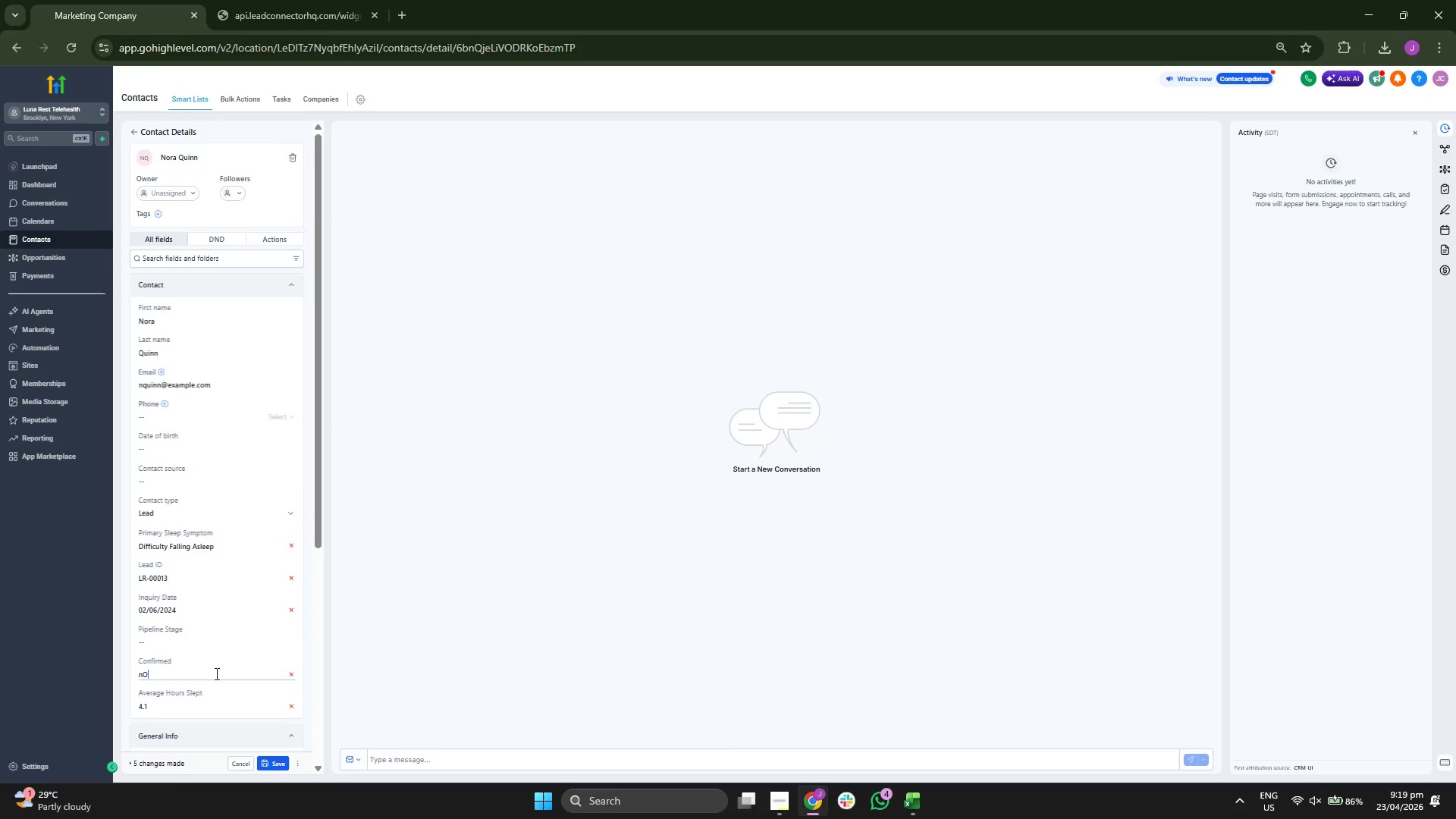 
key(O)
 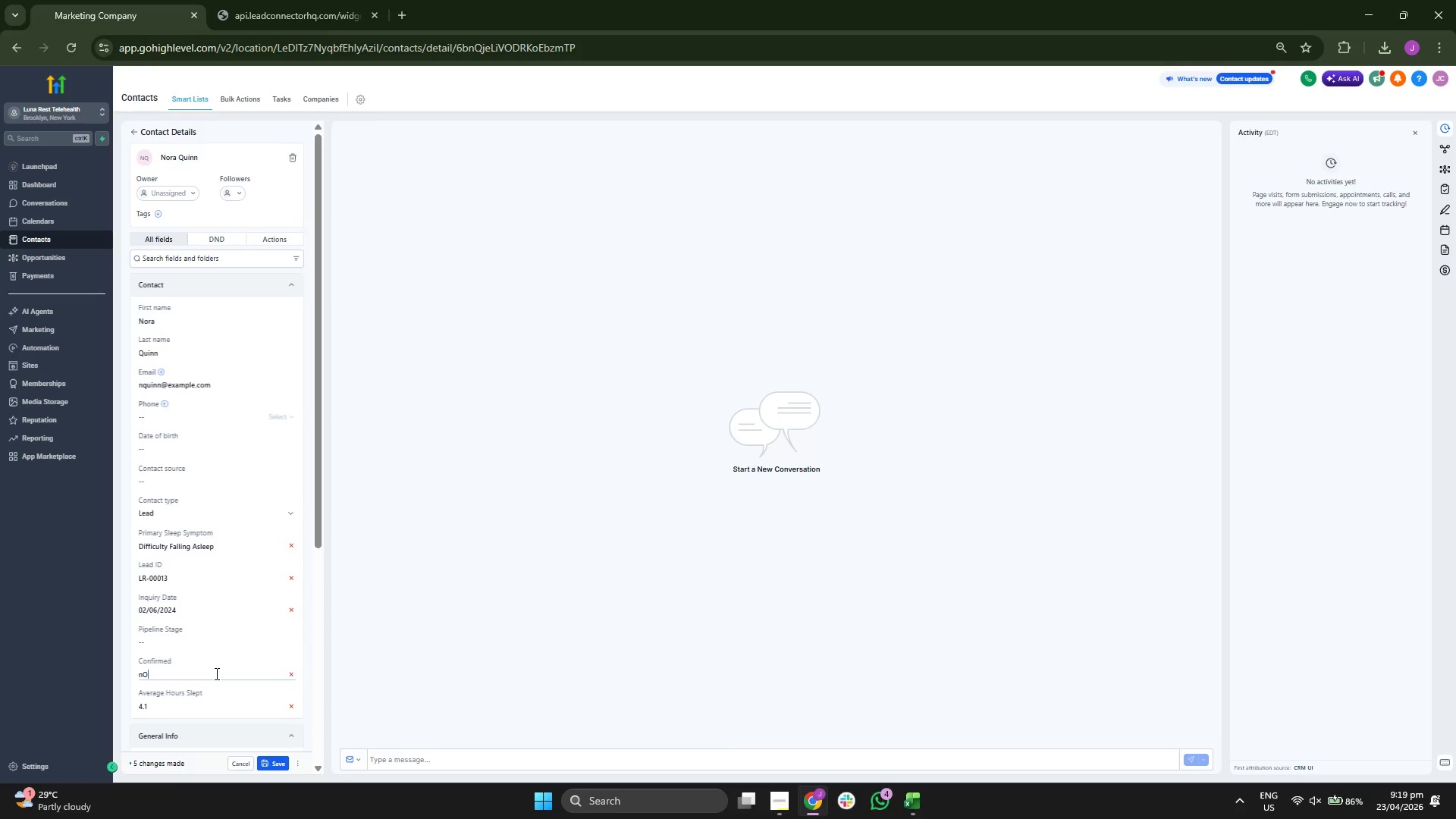 
key(Backspace)
 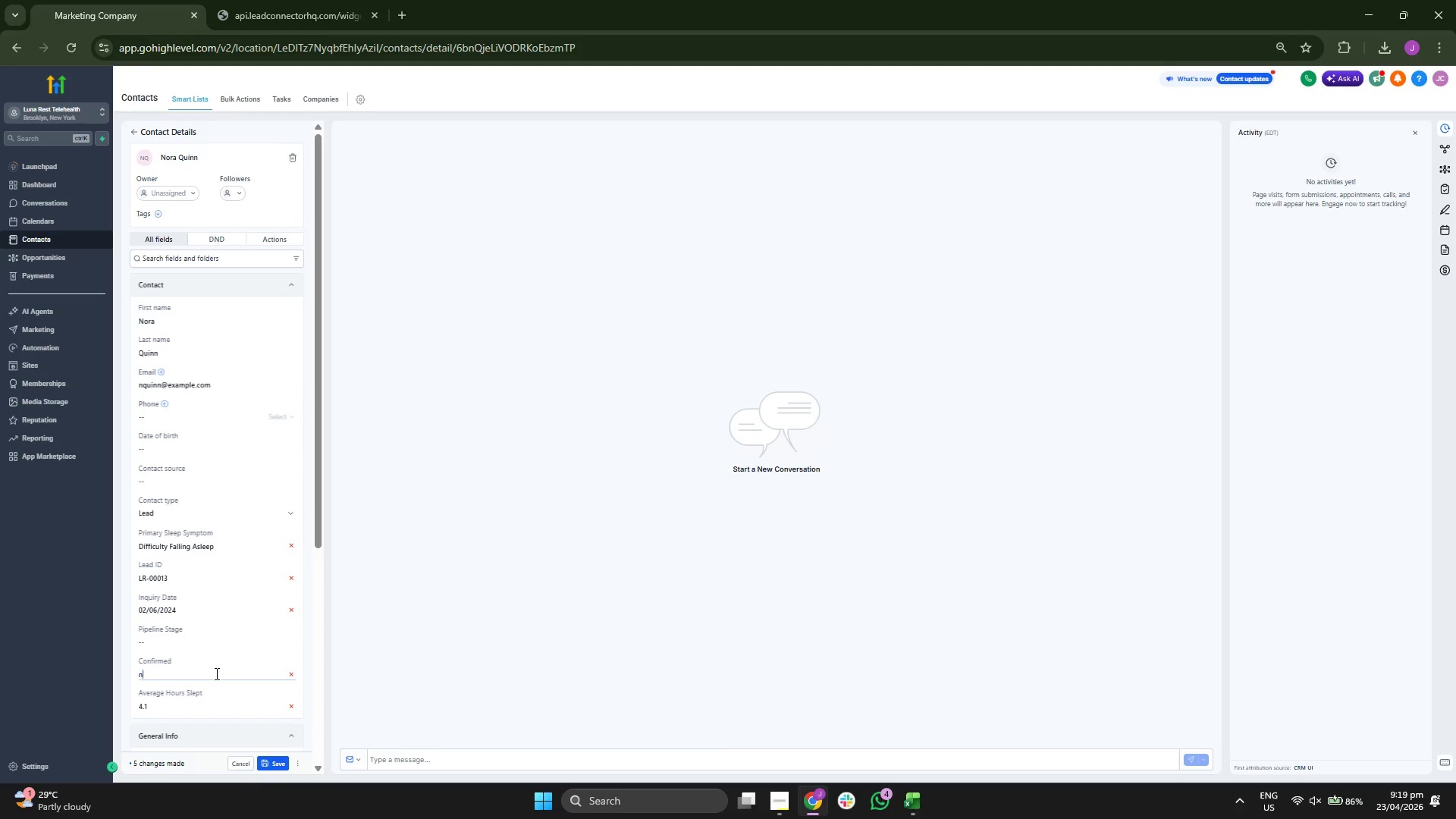 
key(Backspace)
 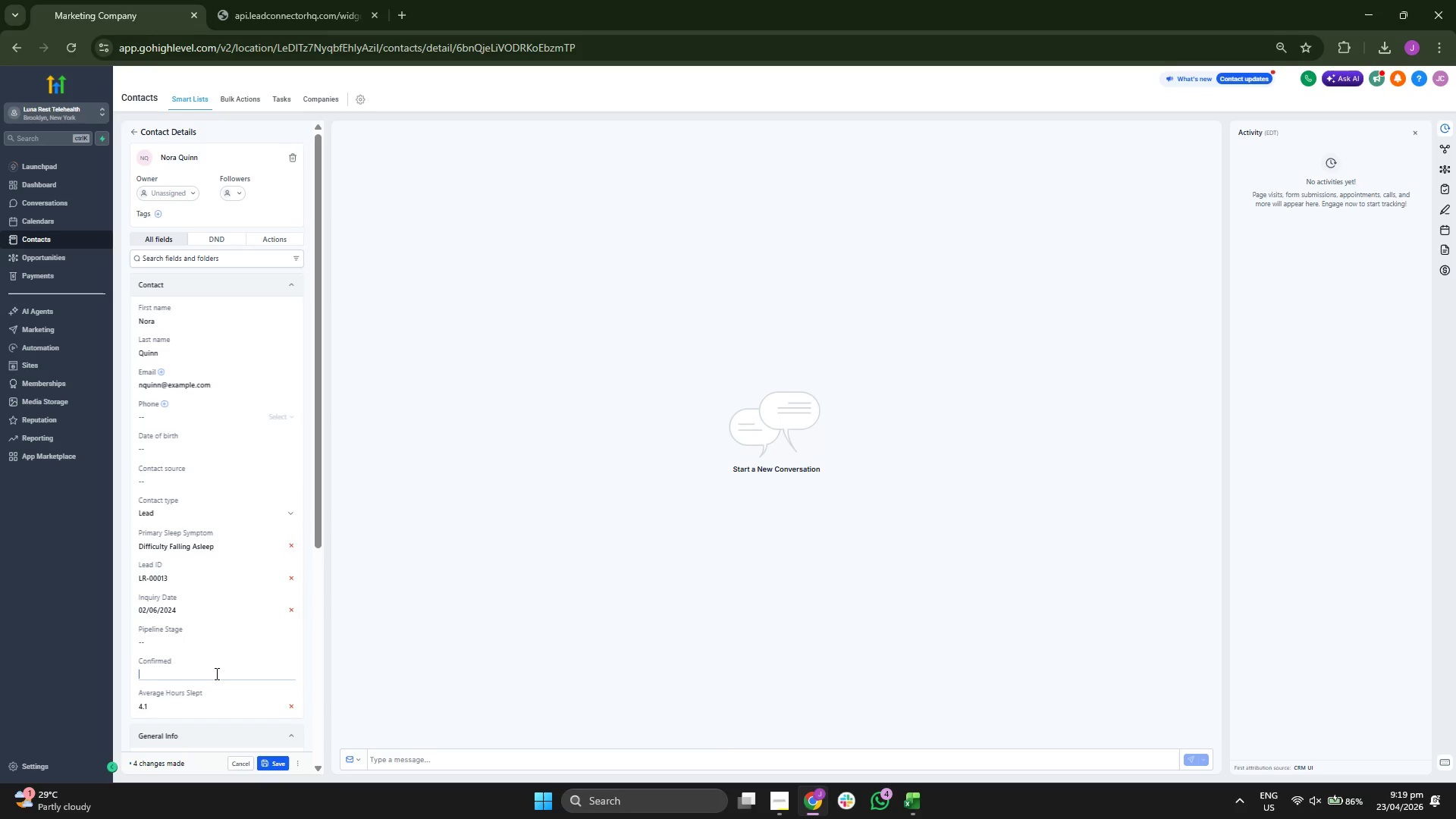 
key(N)
 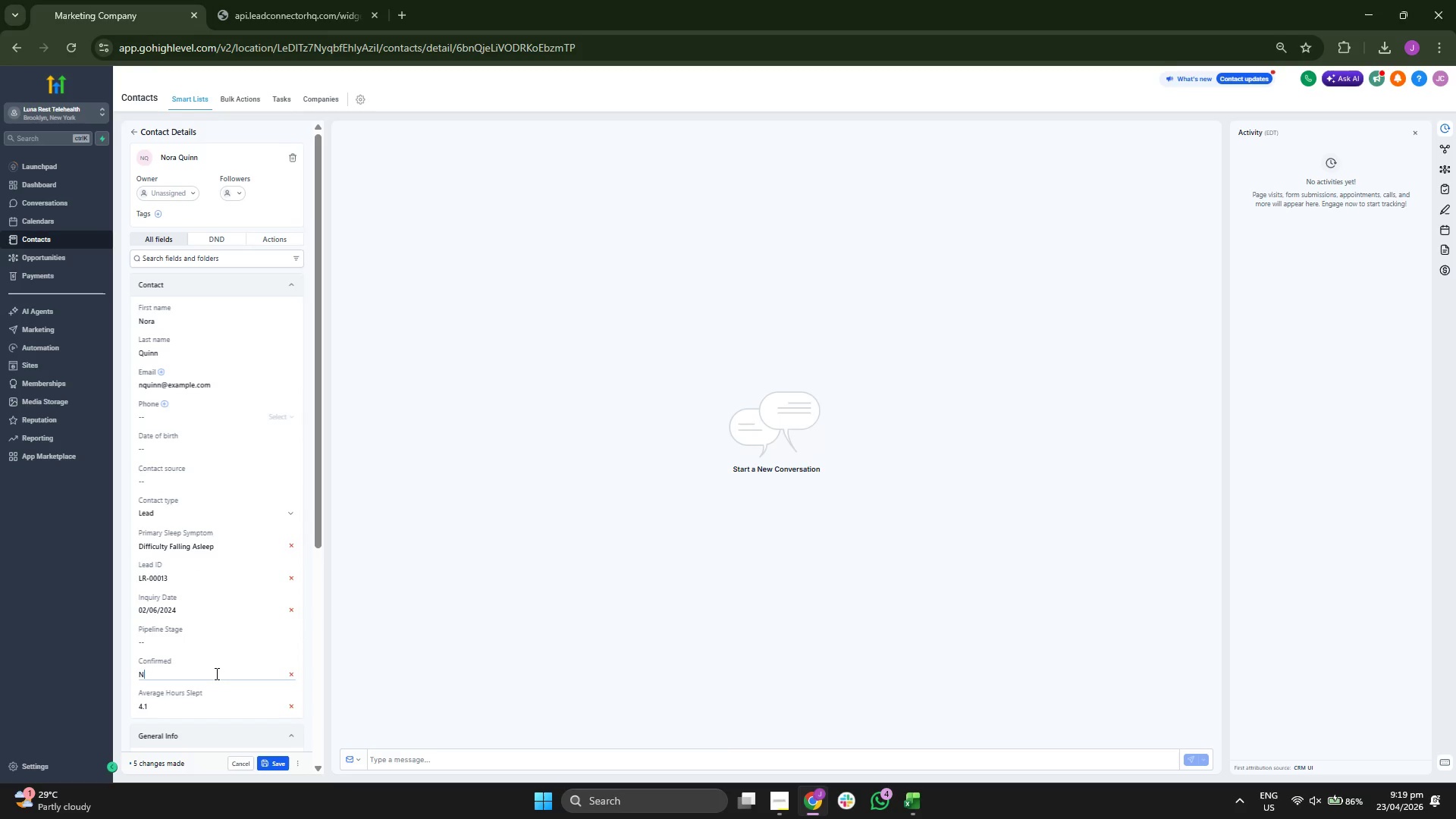 
key(CapsLock)
 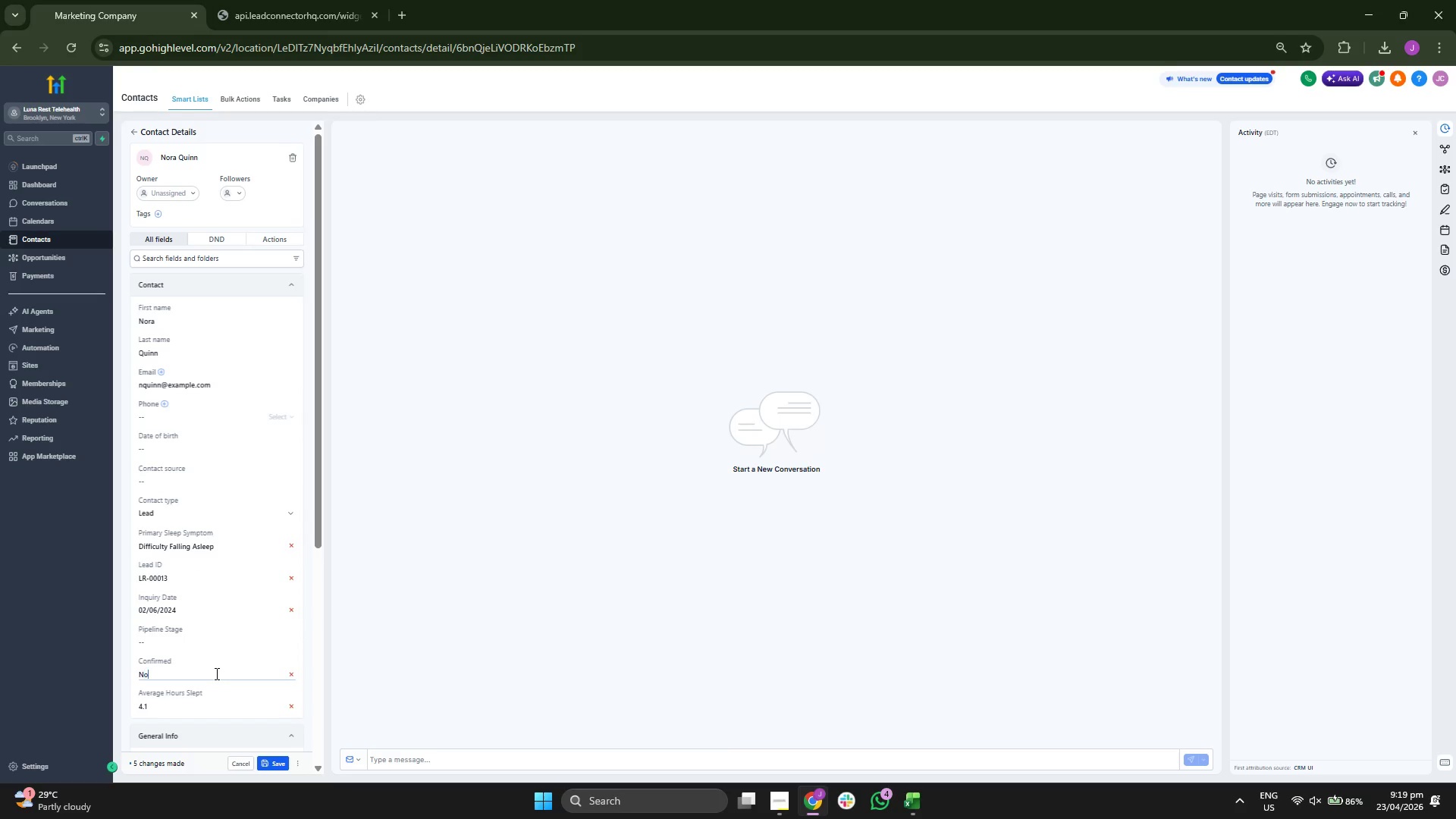 
key(O)
 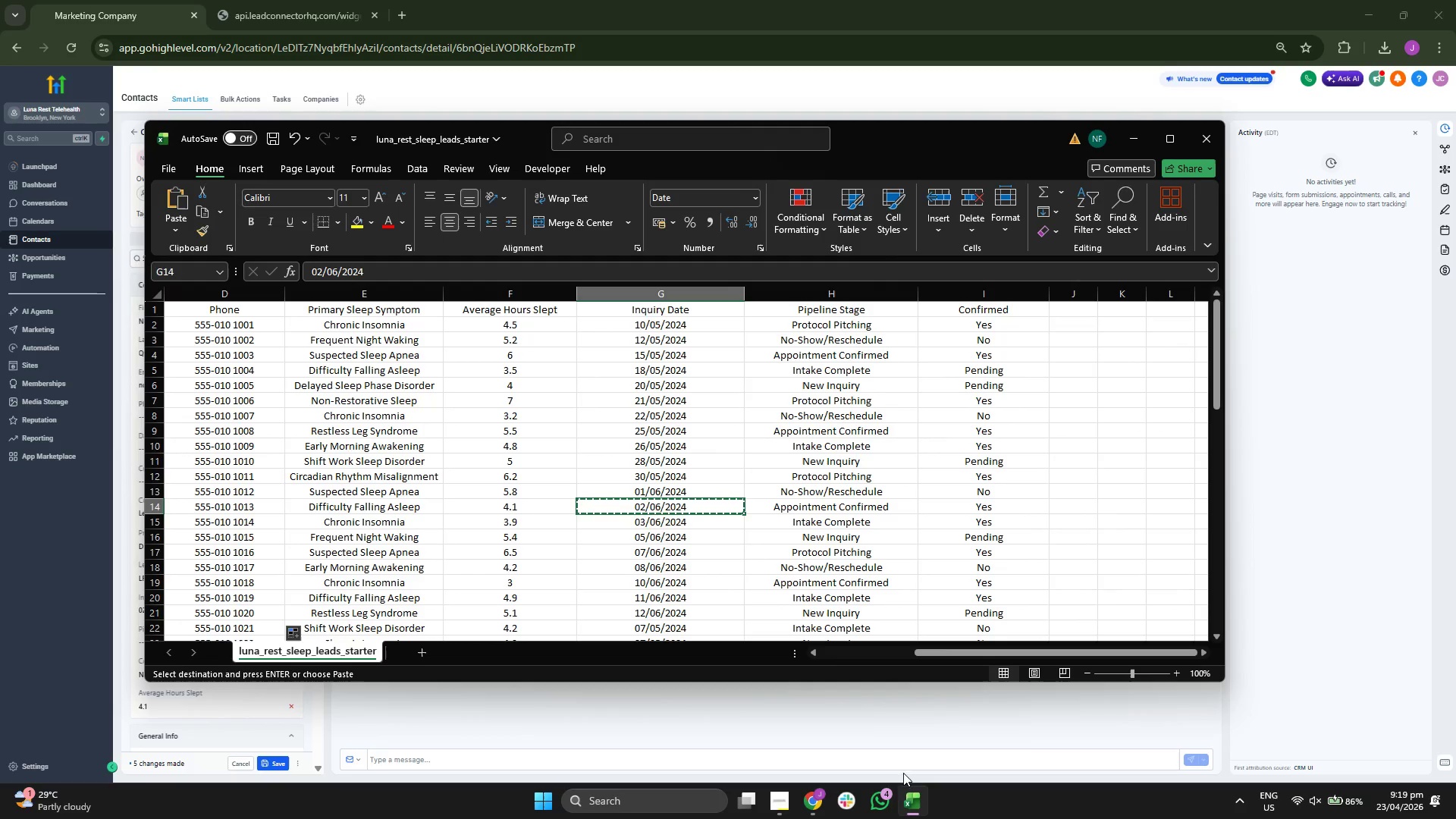 
left_click([915, 805])
 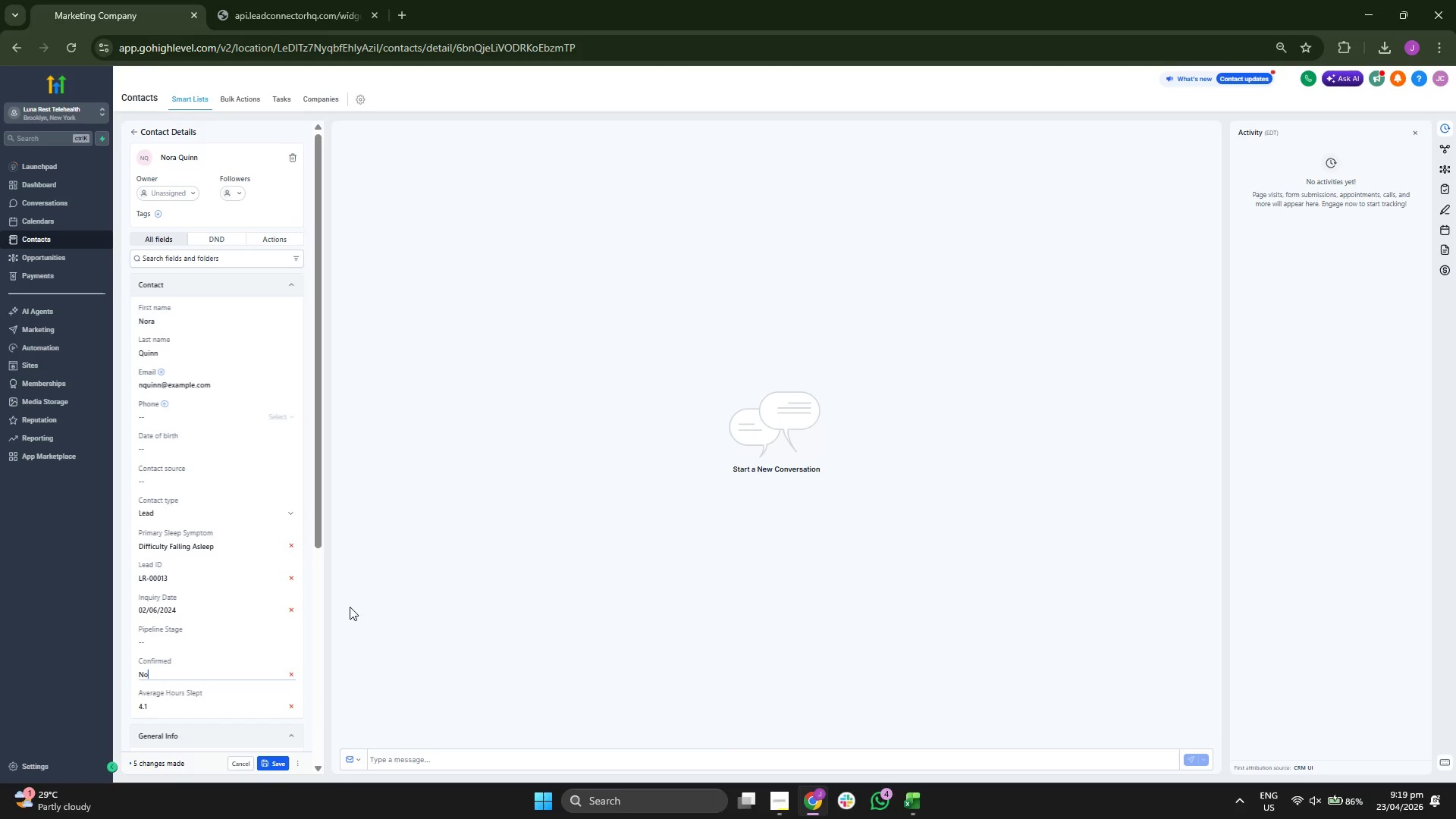 
key(Backspace)
key(Backspace)
type(Yes)
 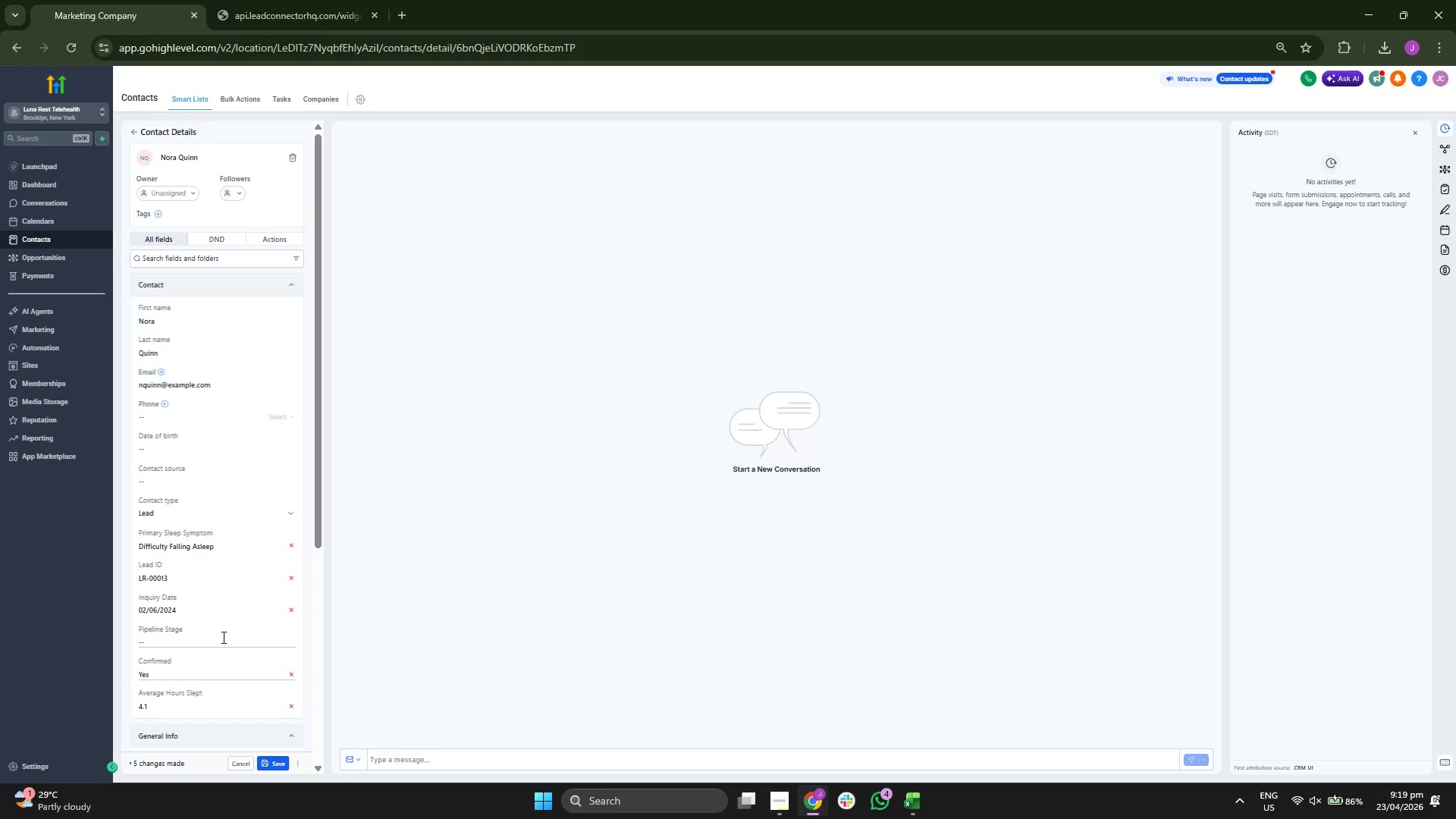 
left_click([222, 642])
 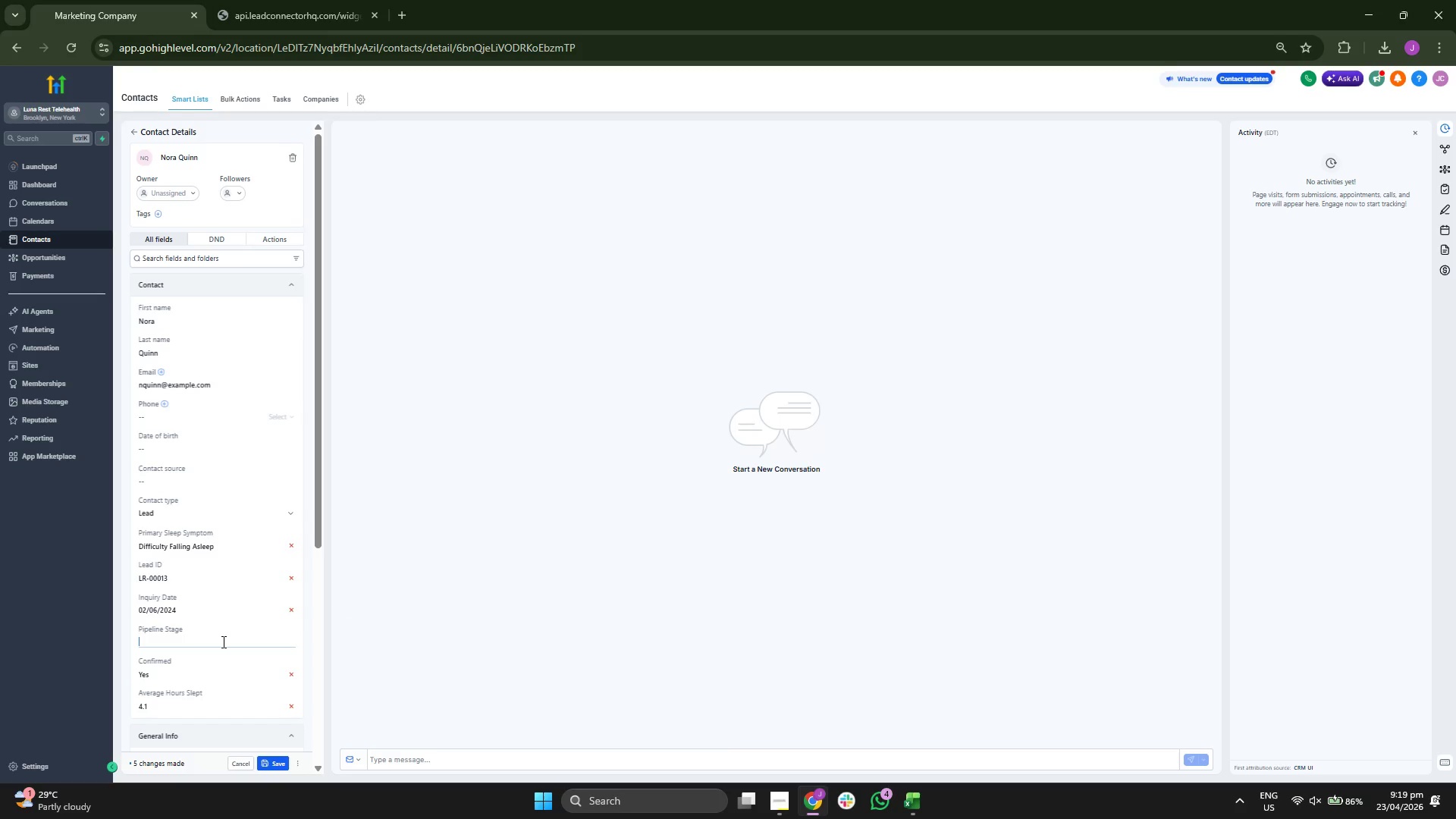 
type(Apoint)
key(Backspace)
key(Backspace)
key(Backspace)
key(Backspace)
type(pointment Confirmed)
 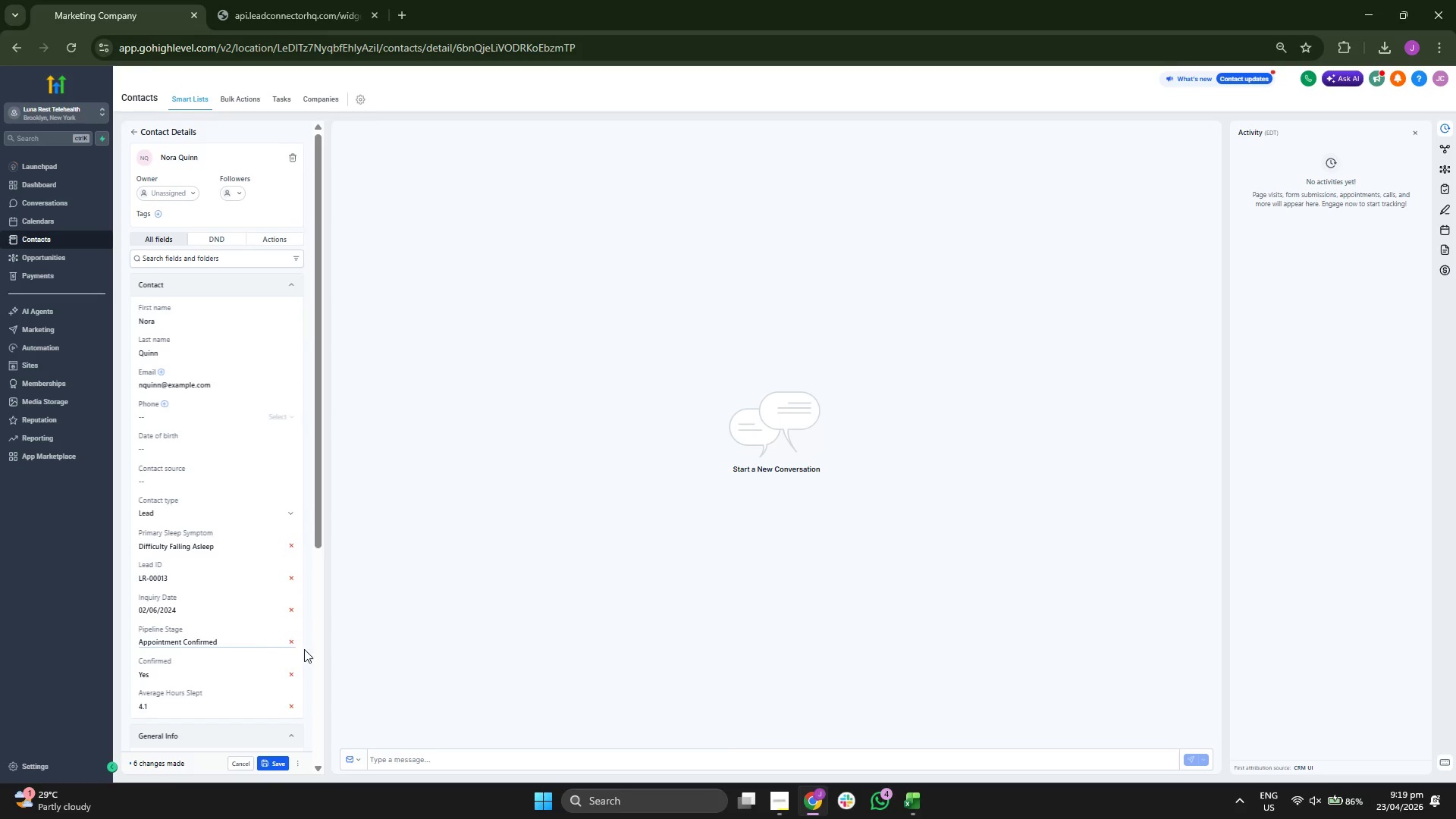 
scroll: coordinate [298, 611], scroll_direction: down, amount: 1.0
 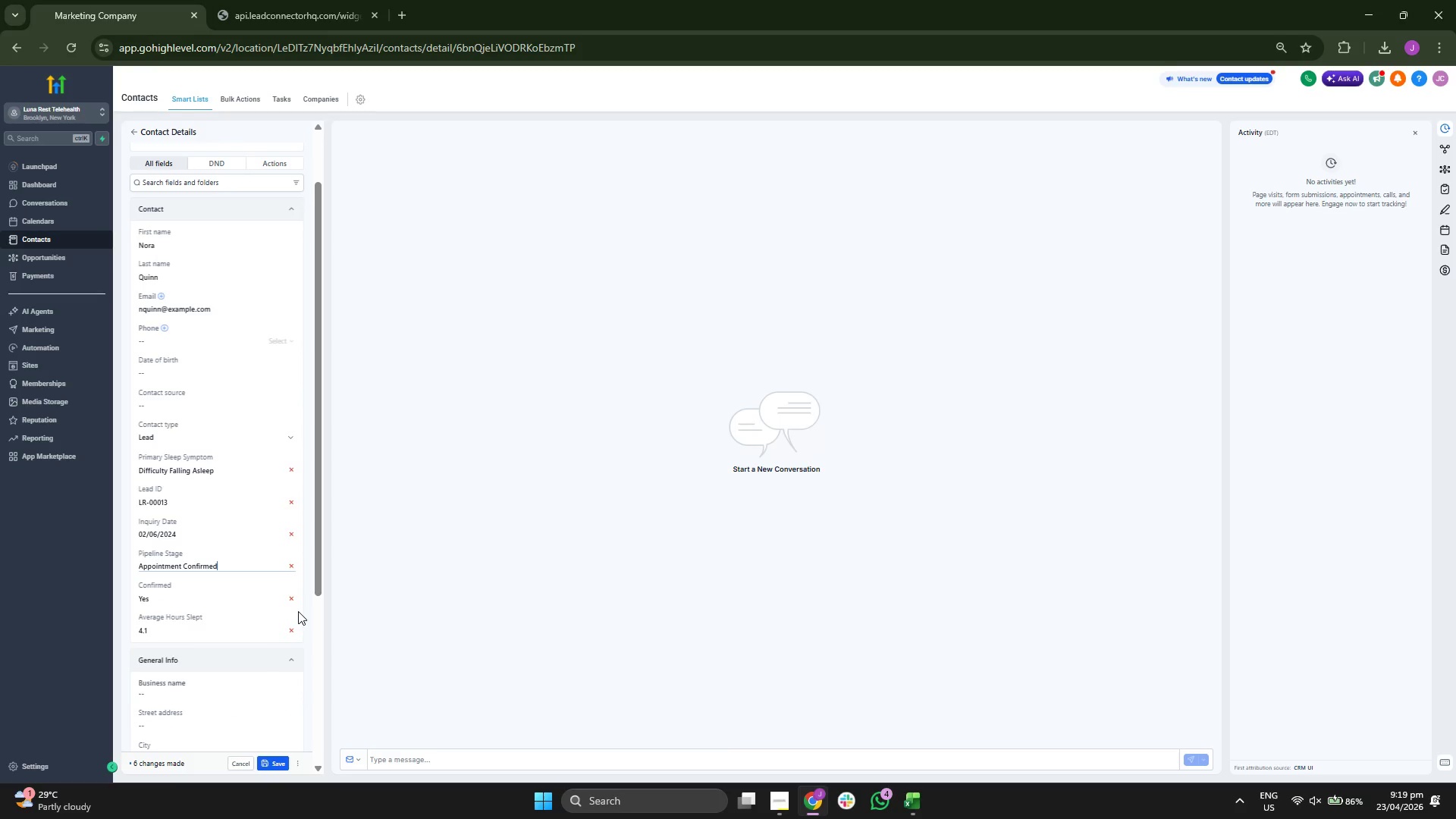 
scroll: coordinate [298, 611], scroll_direction: up, amount: 1.0
 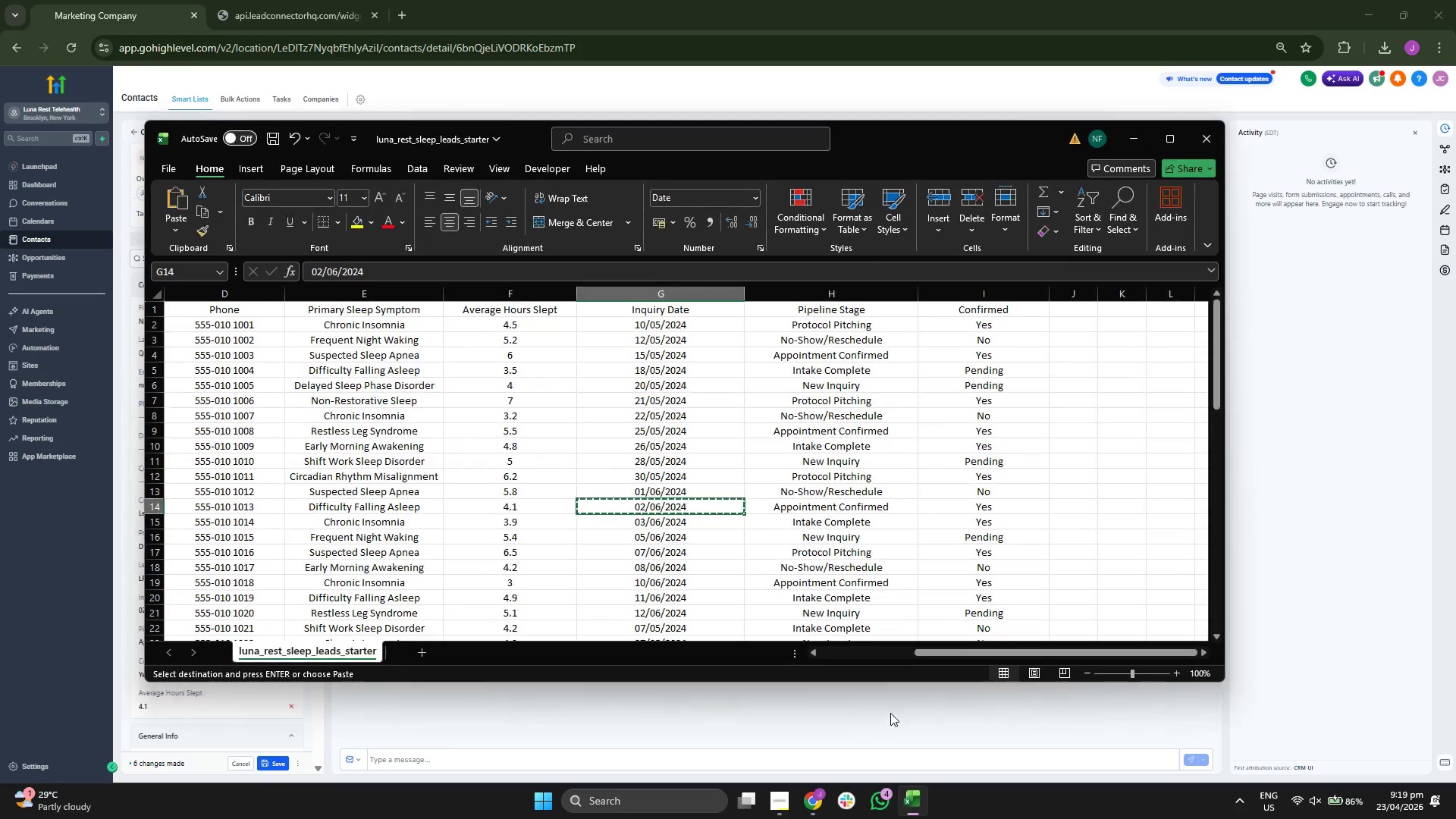 
key(ArrowLeft)
 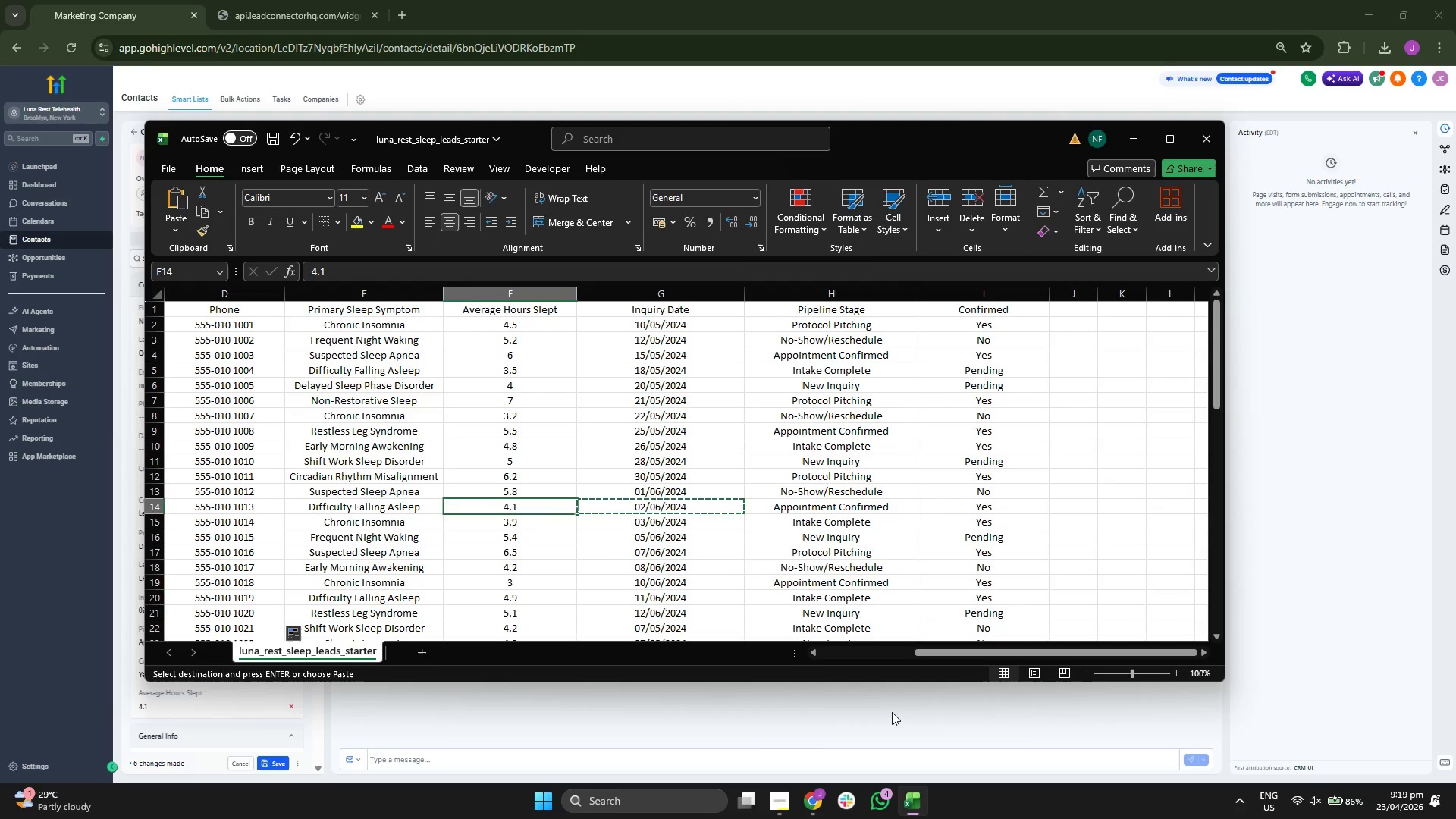 
key(ArrowLeft)
 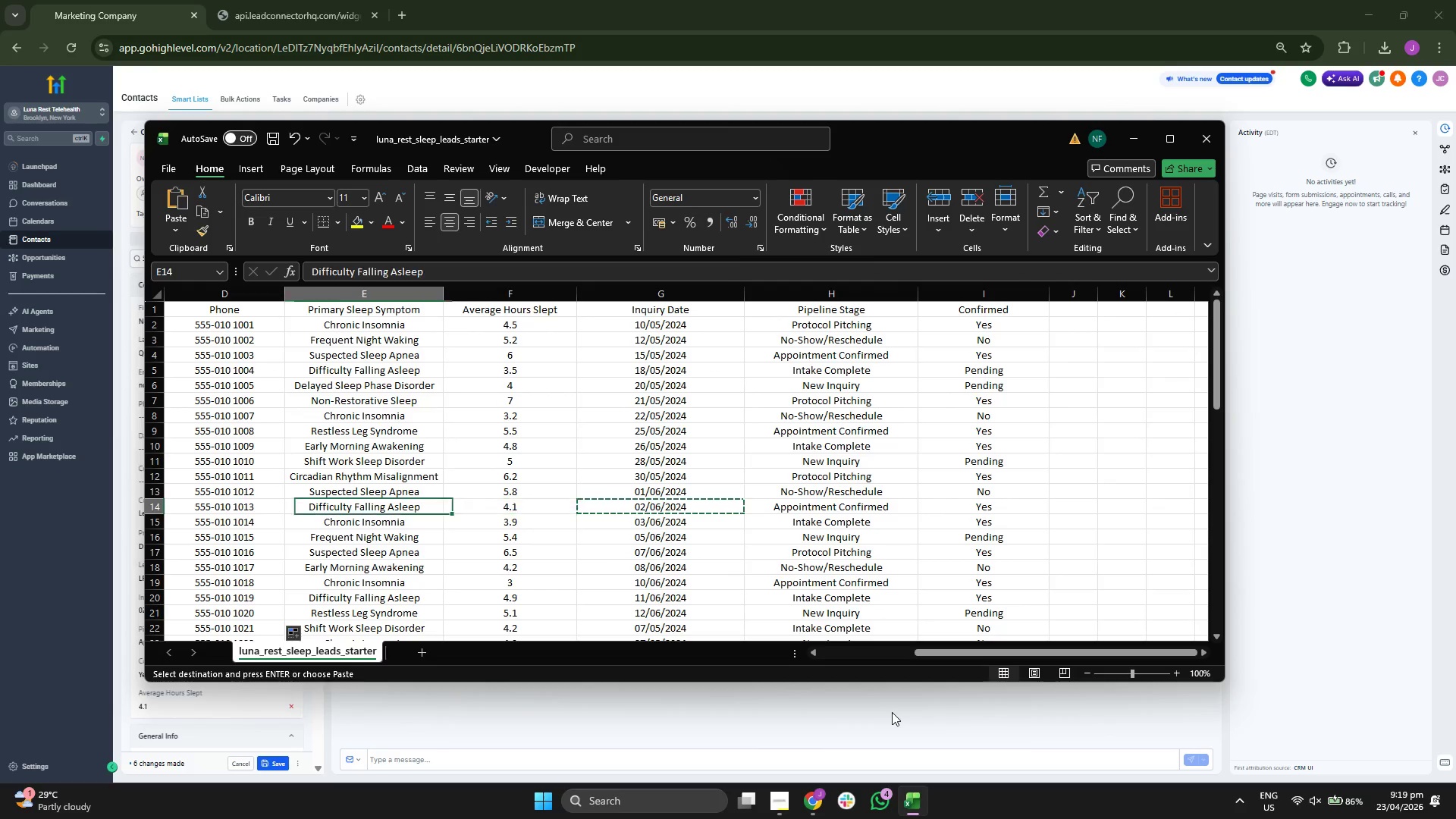 
key(ArrowLeft)
 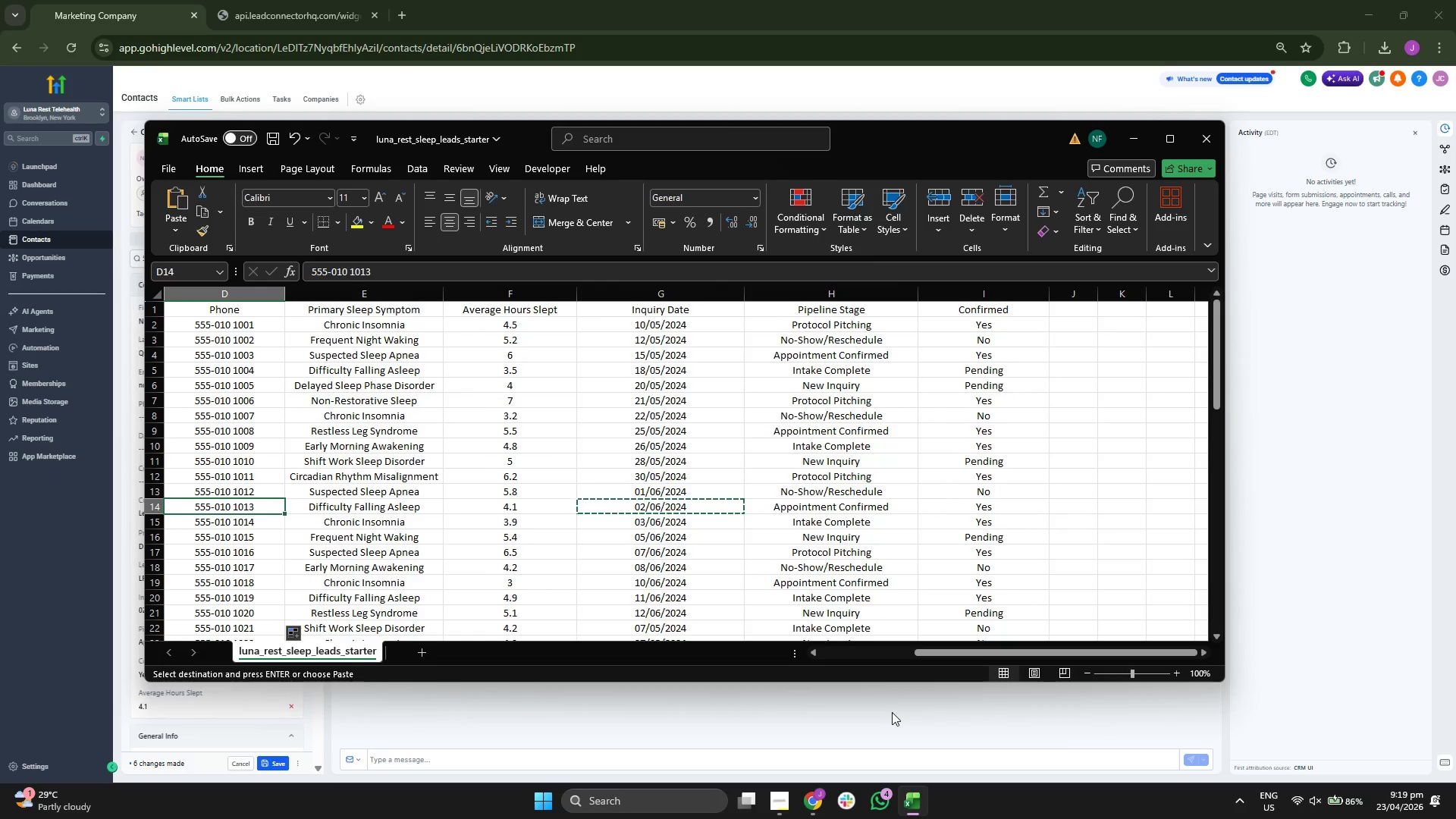 
key(ArrowLeft)
 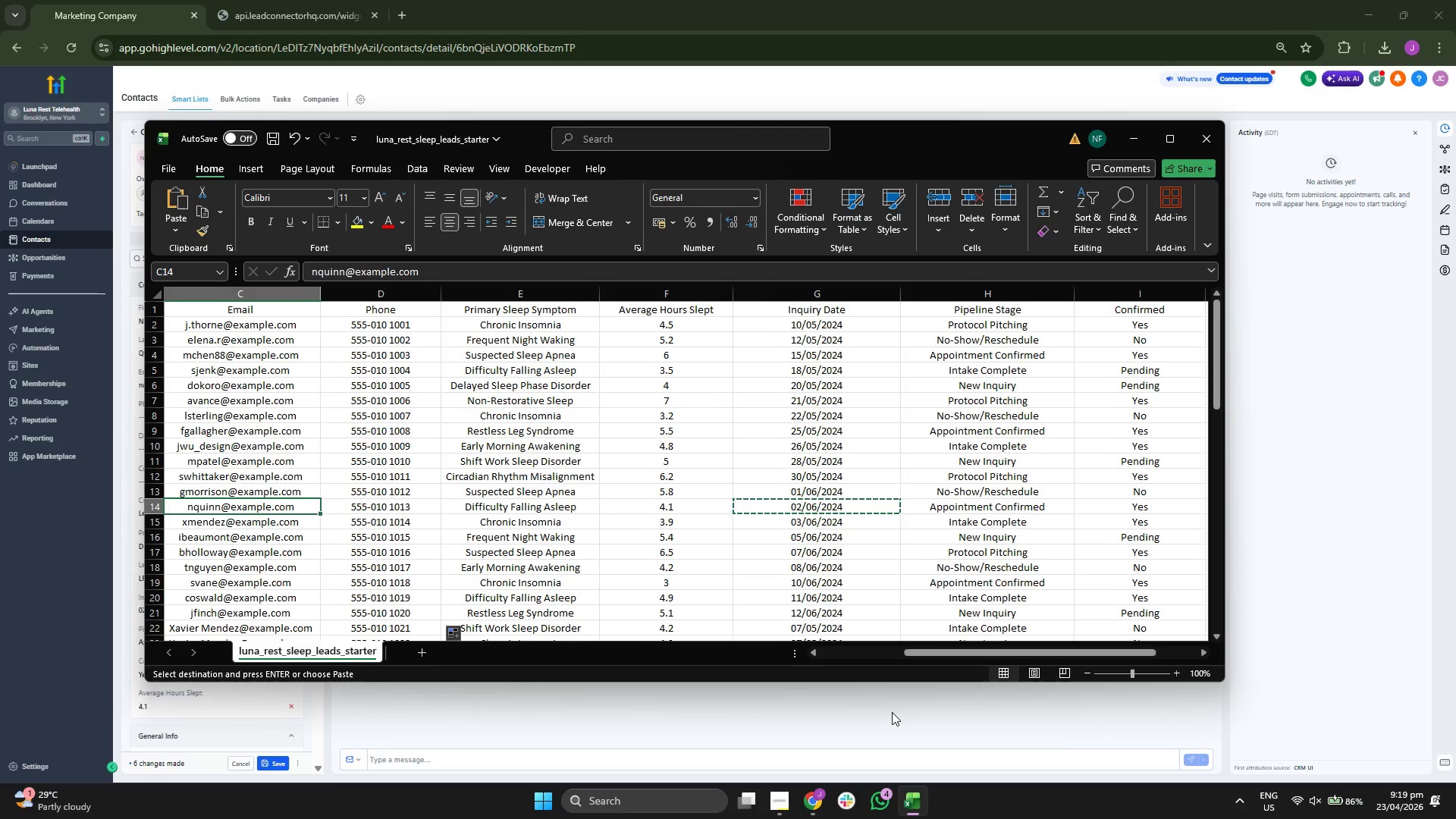 
key(ArrowRight)
 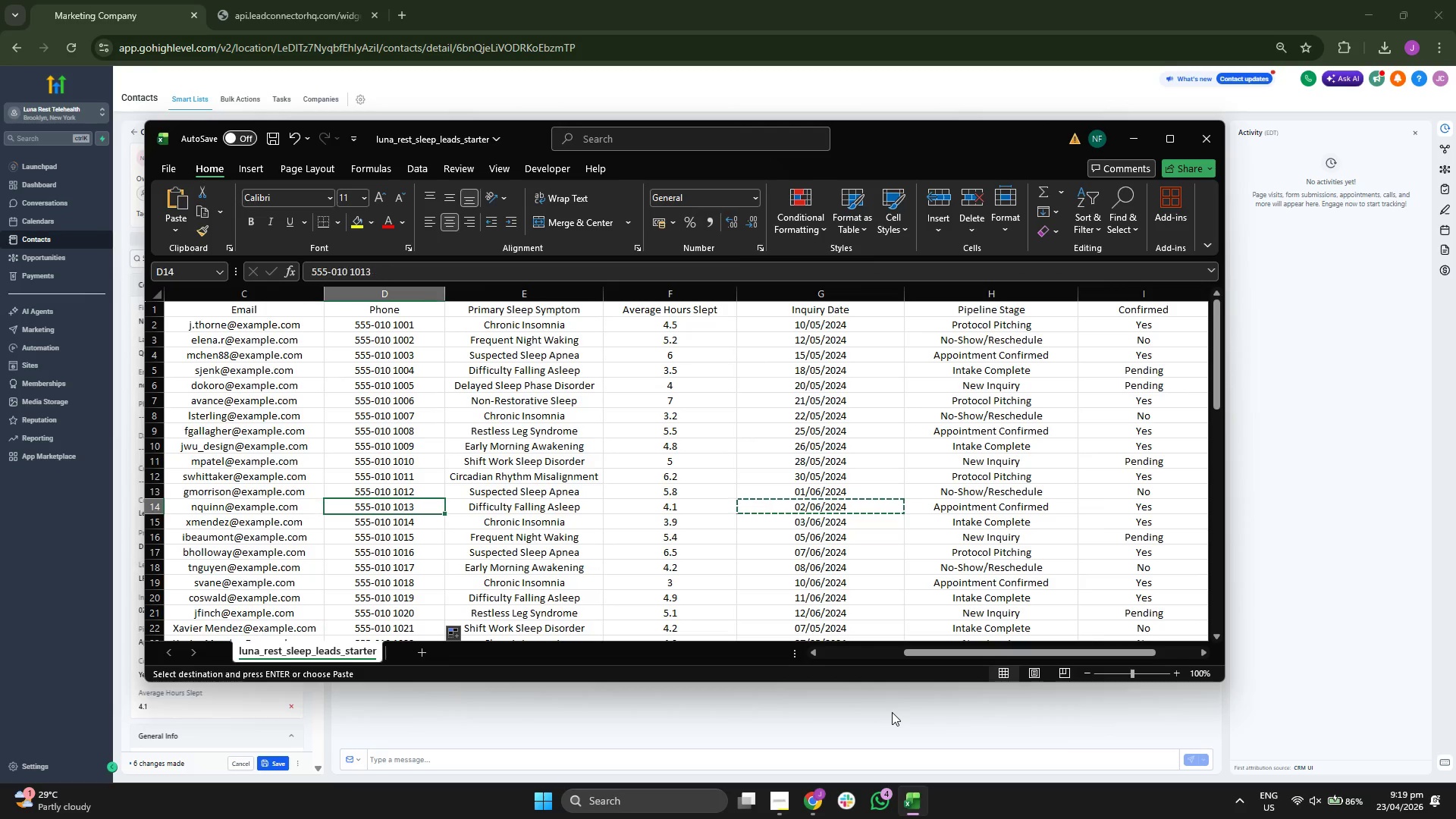 
key(Control+ControlLeft)
 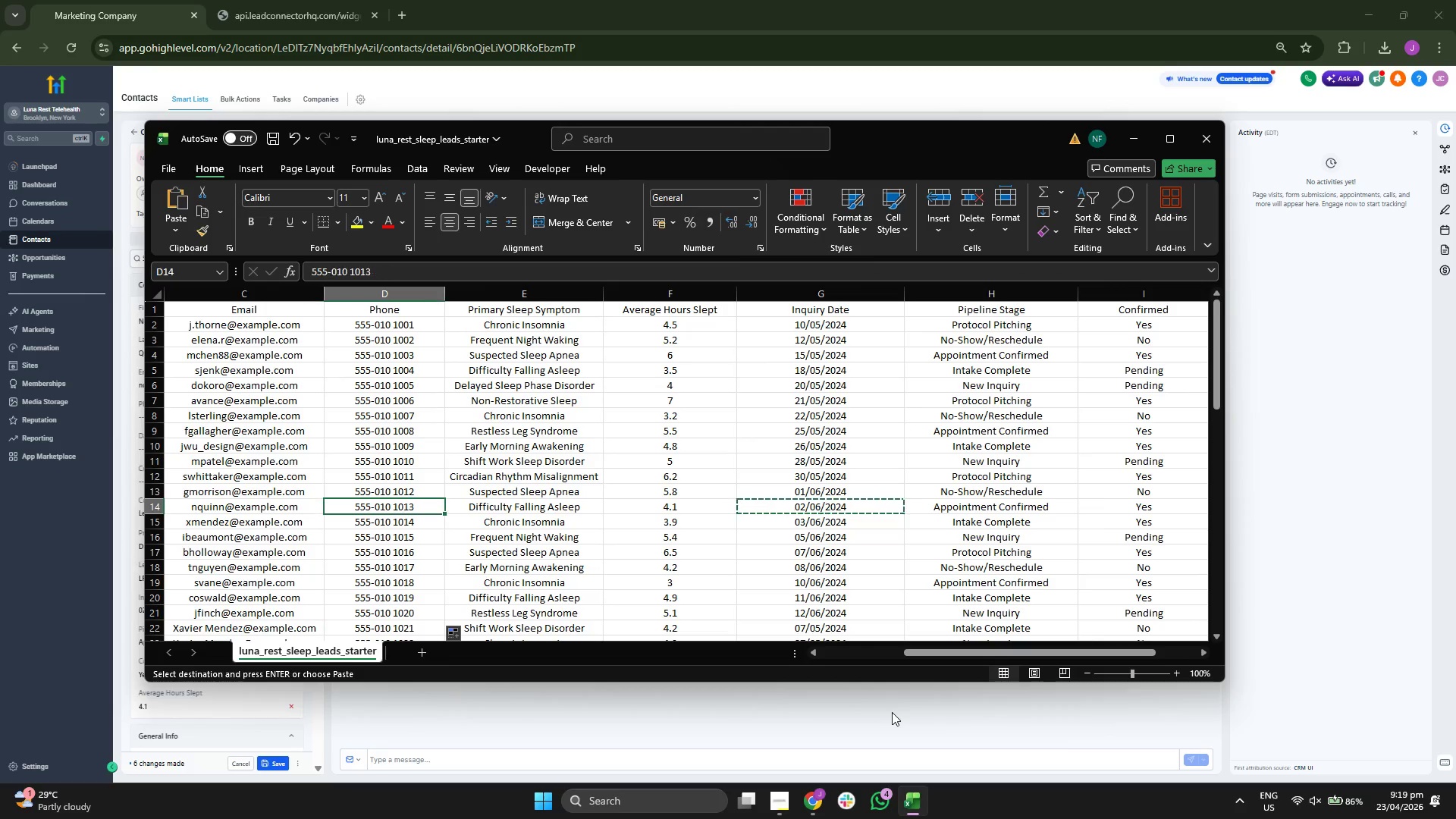 
key(Control+C)
 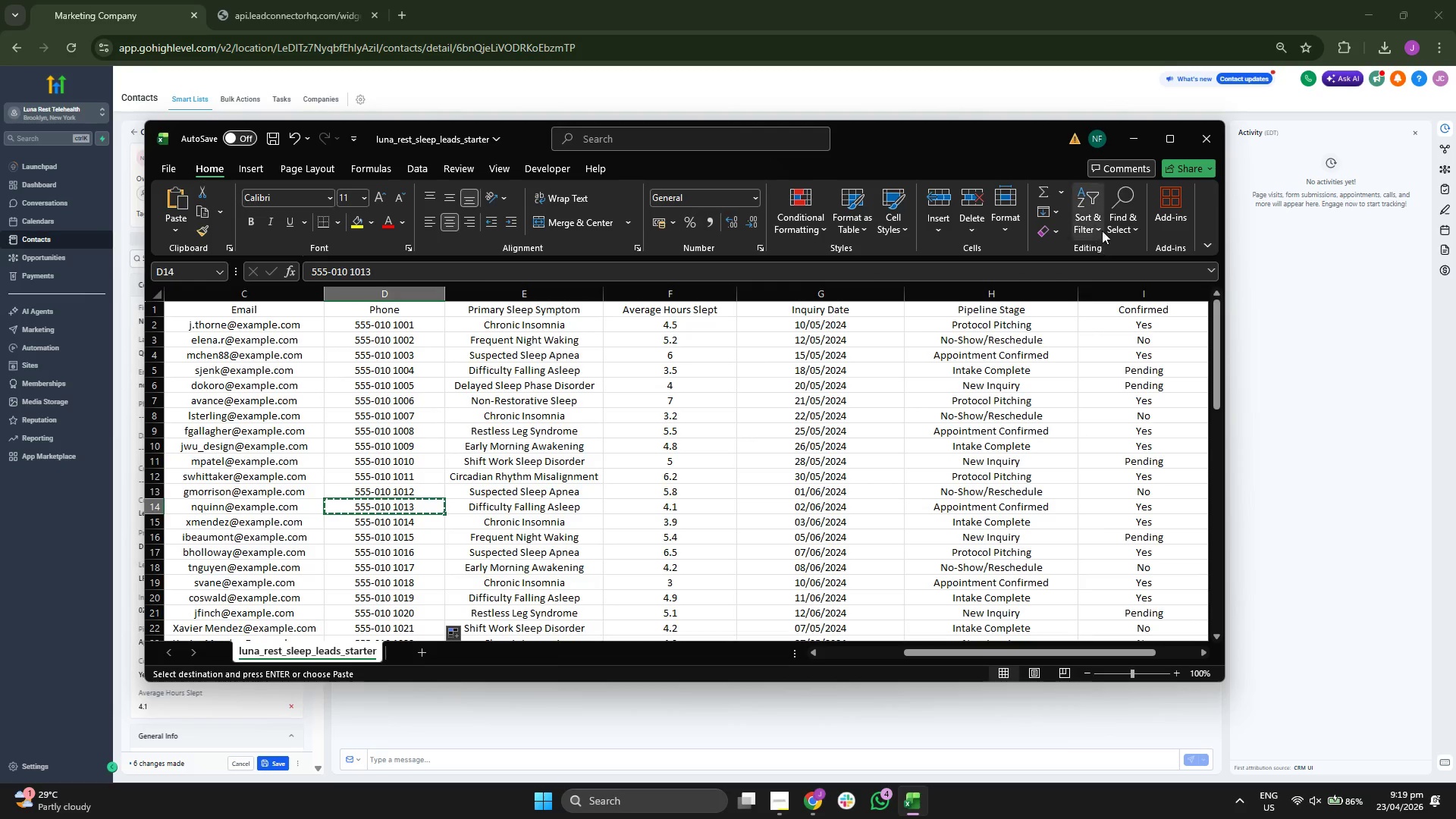 
left_click([1136, 140])
 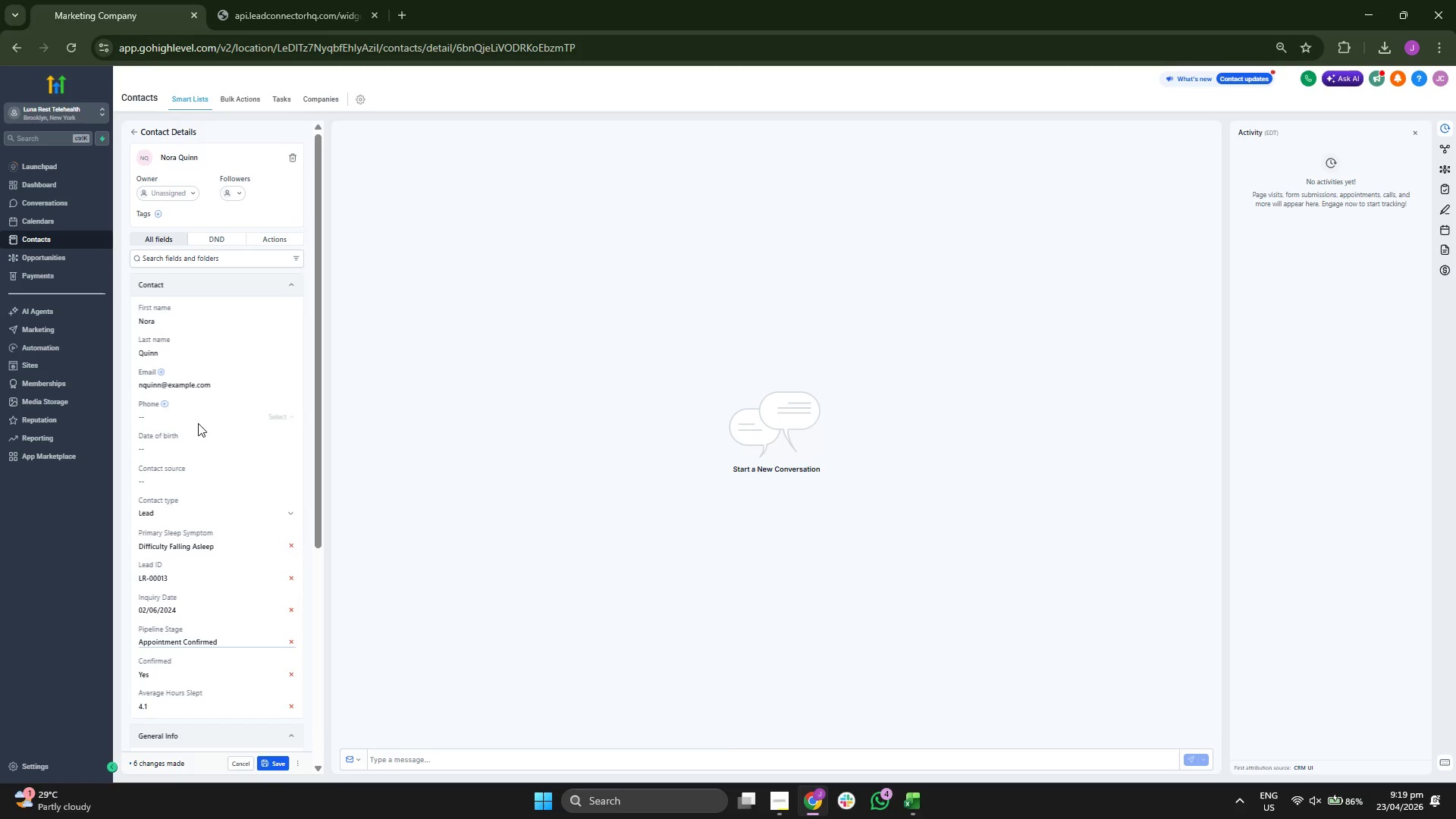 
left_click([199, 414])
 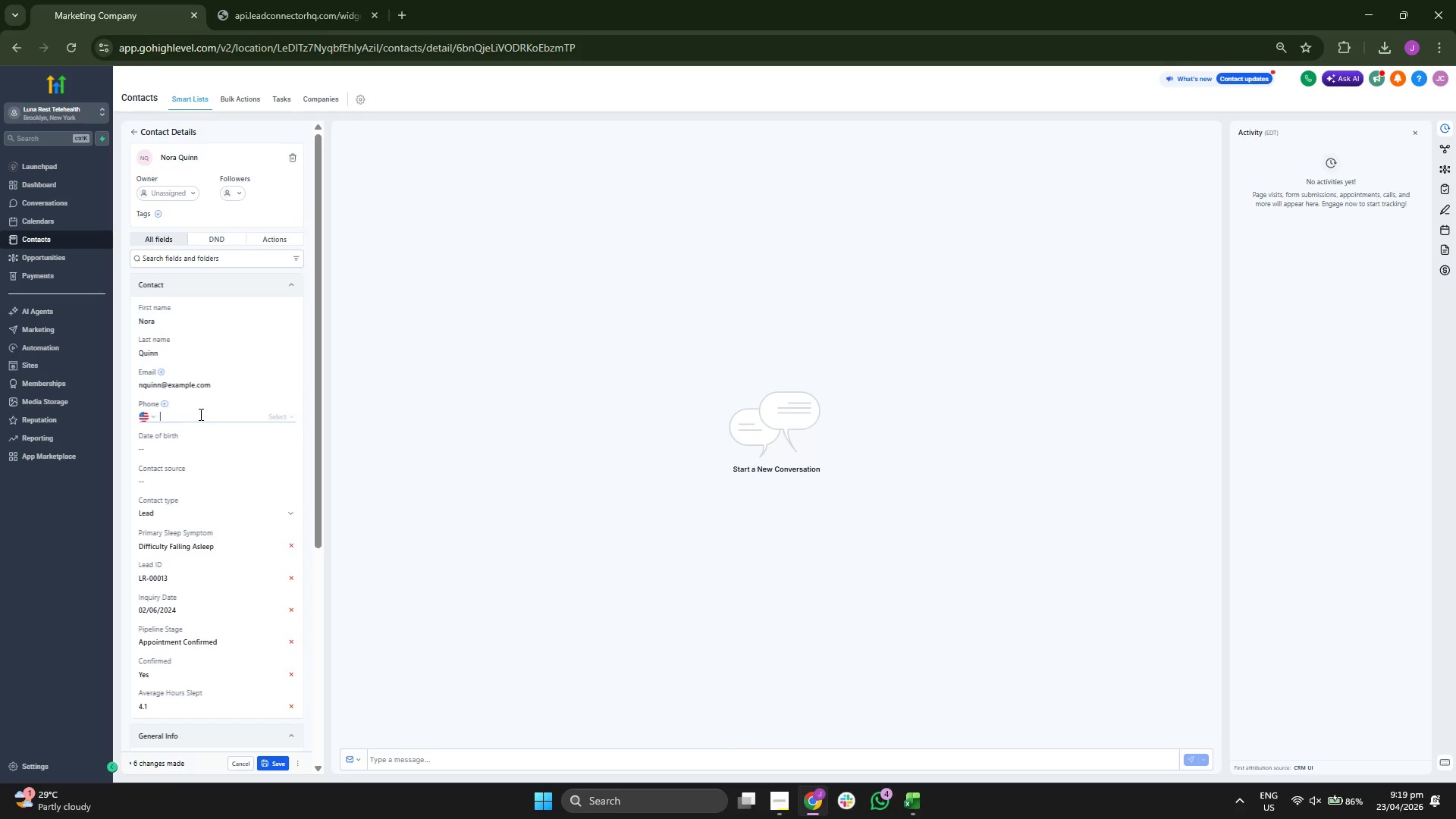 
key(Control+ControlLeft)
 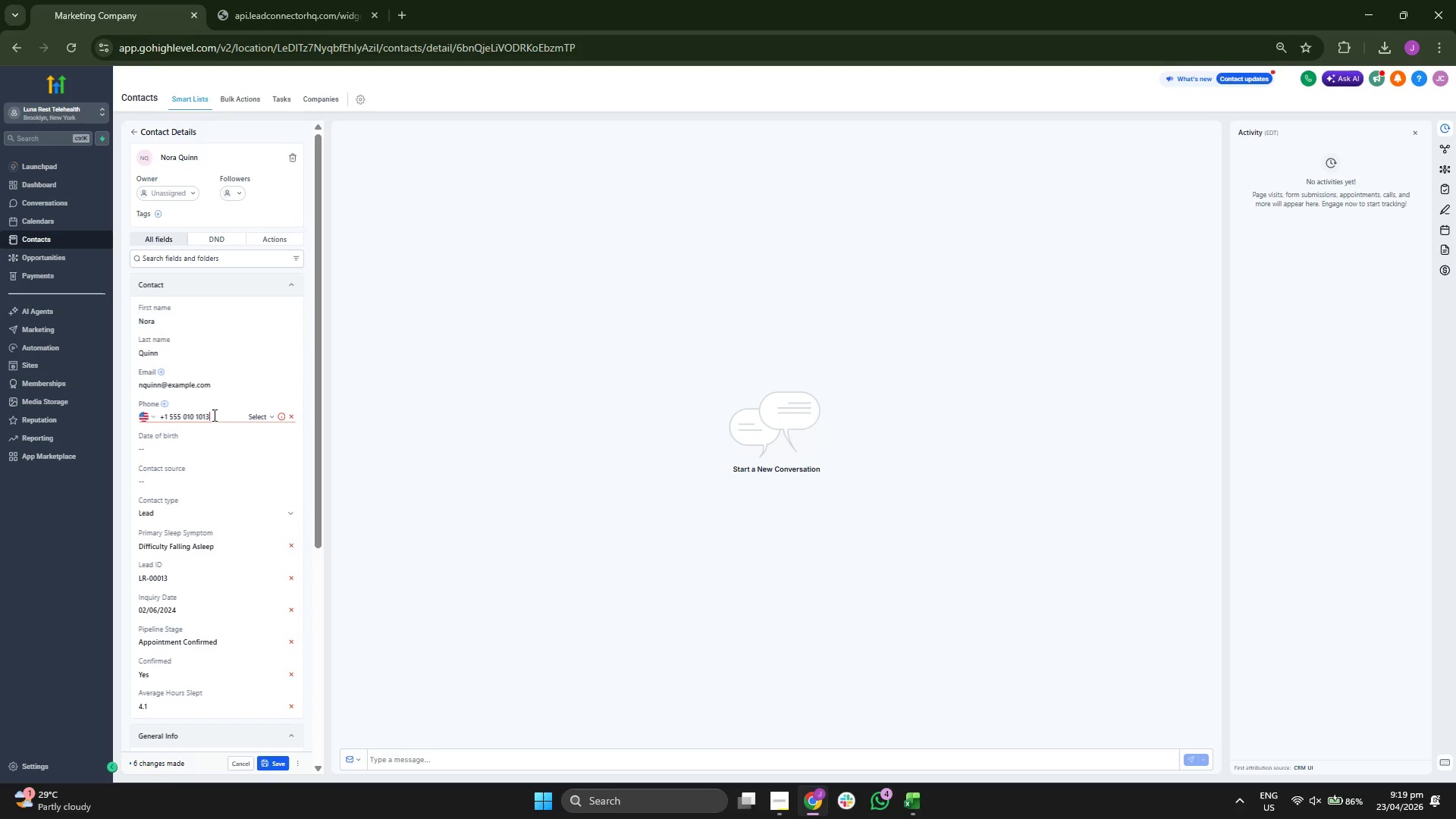 
key(Control+V)
 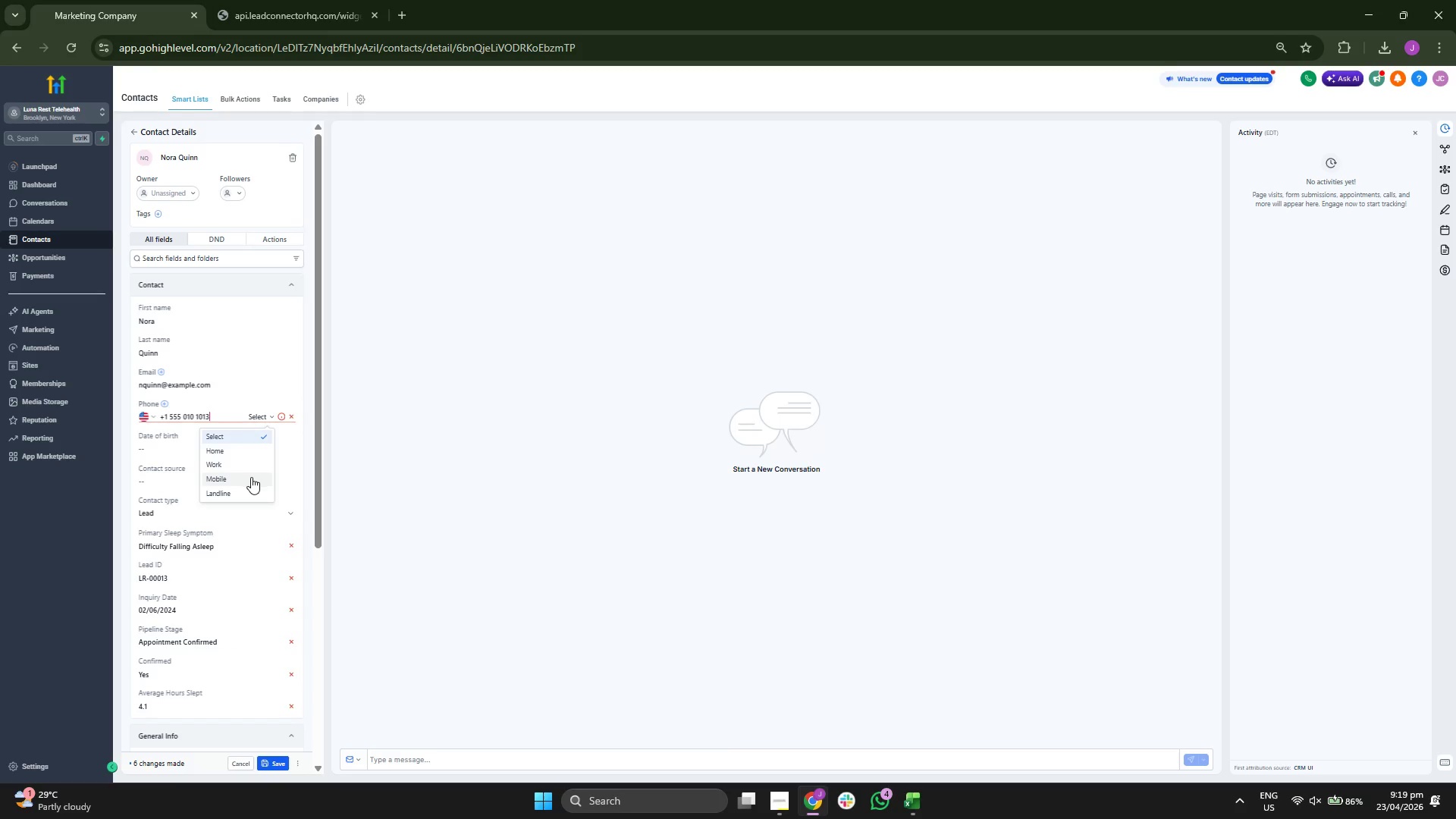 
double_click([287, 458])
 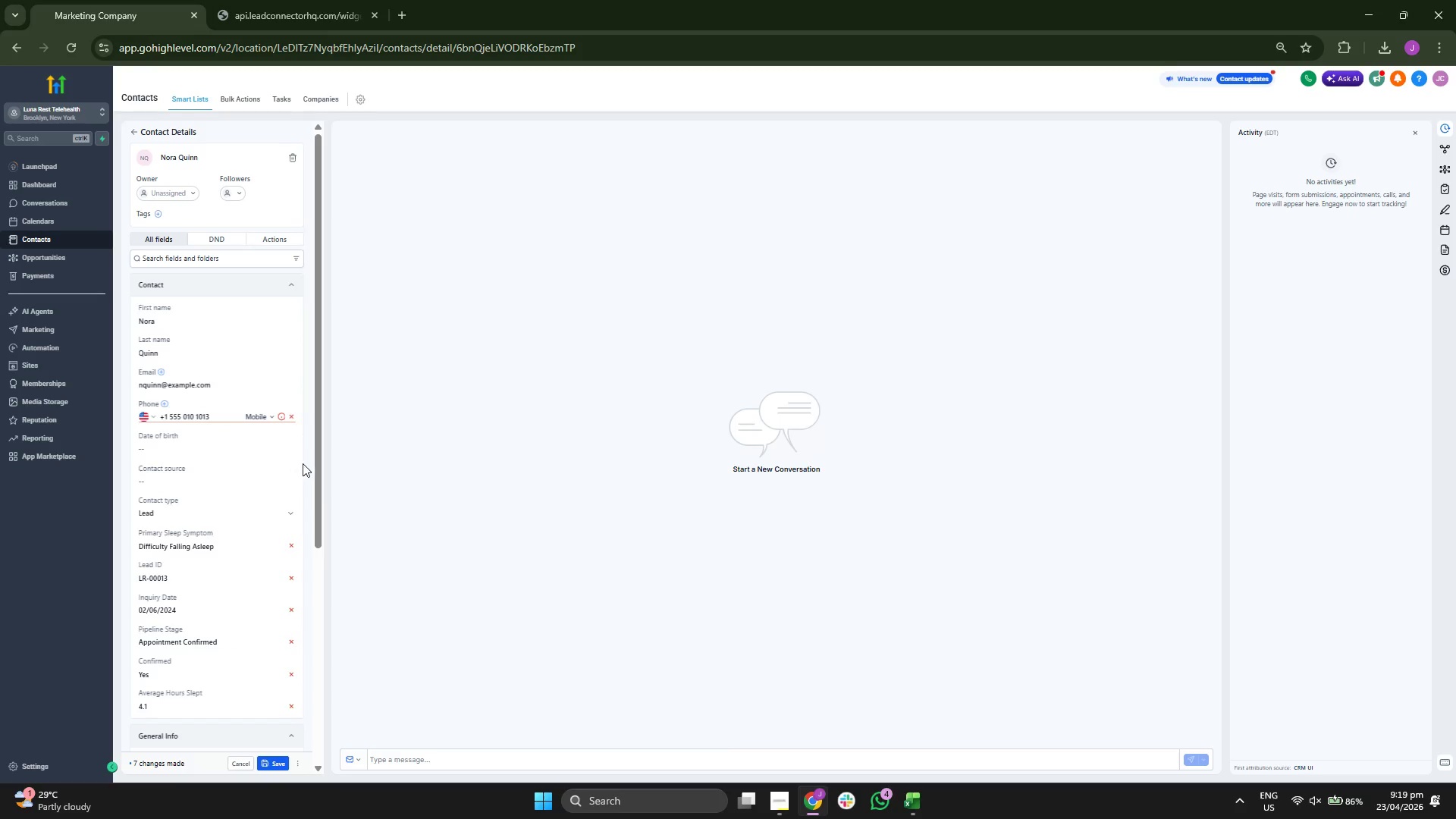 
left_click([308, 461])
 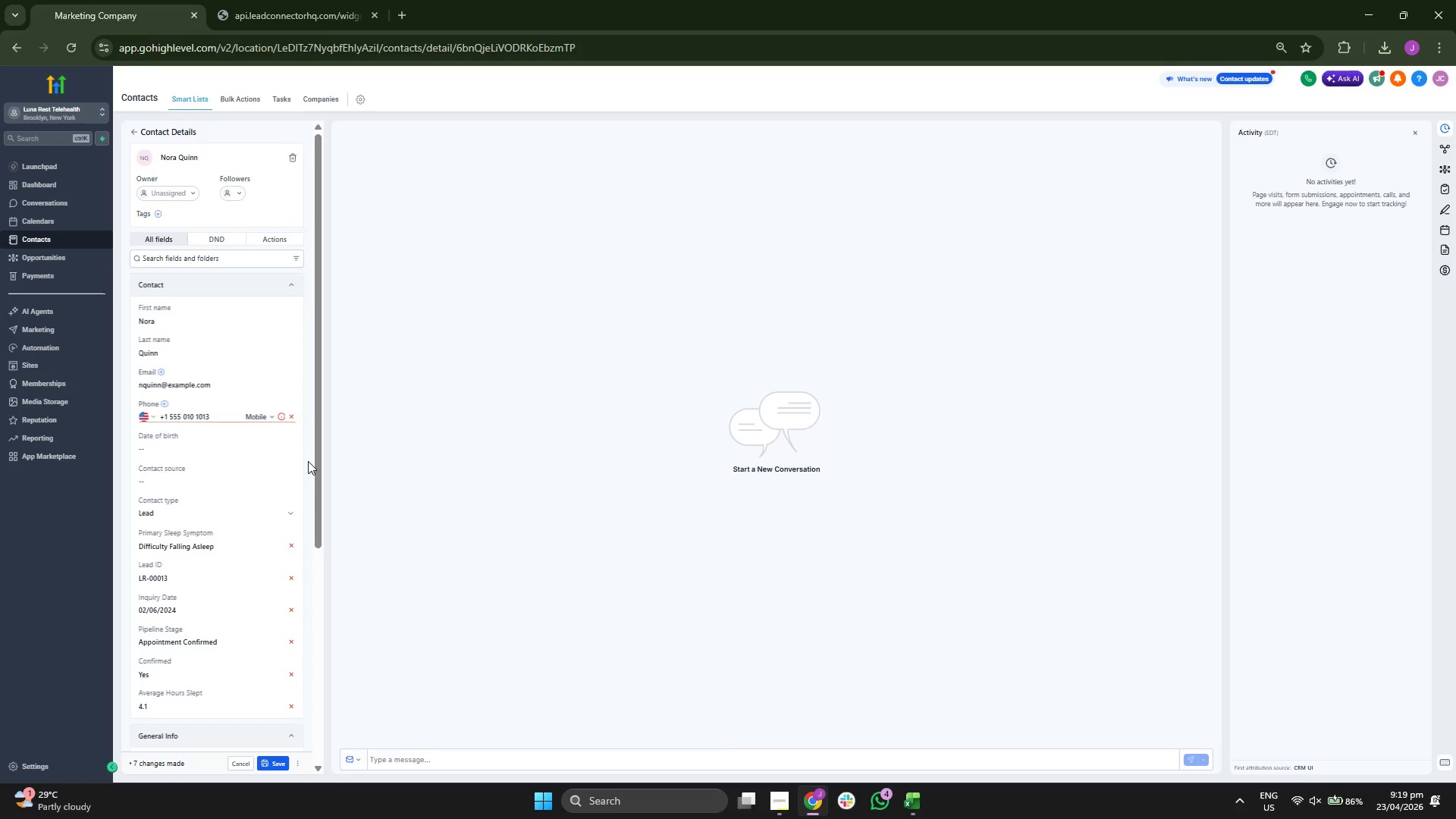 
scroll: coordinate [306, 450], scroll_direction: up, amount: 4.0
 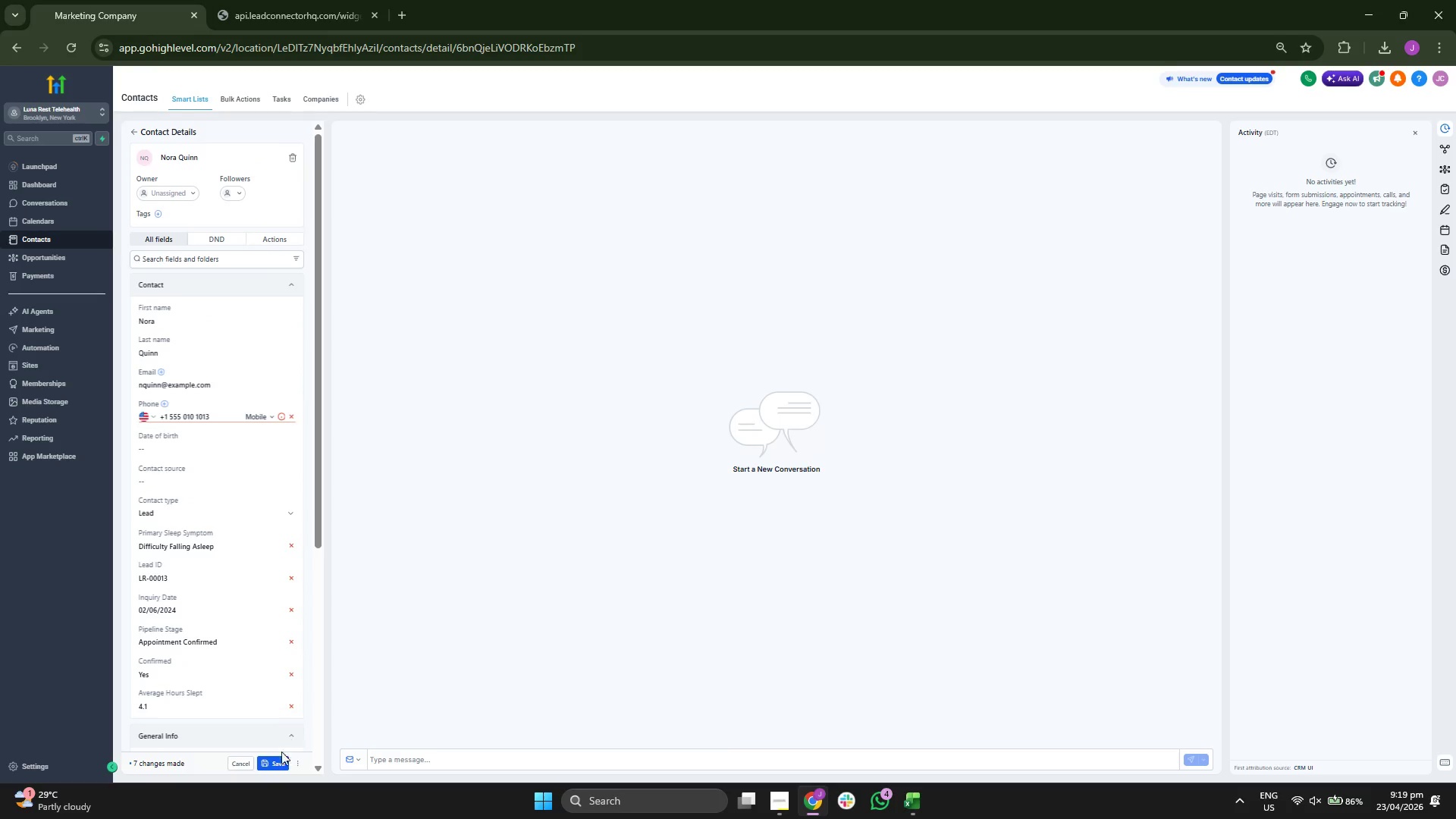 
left_click([275, 761])
 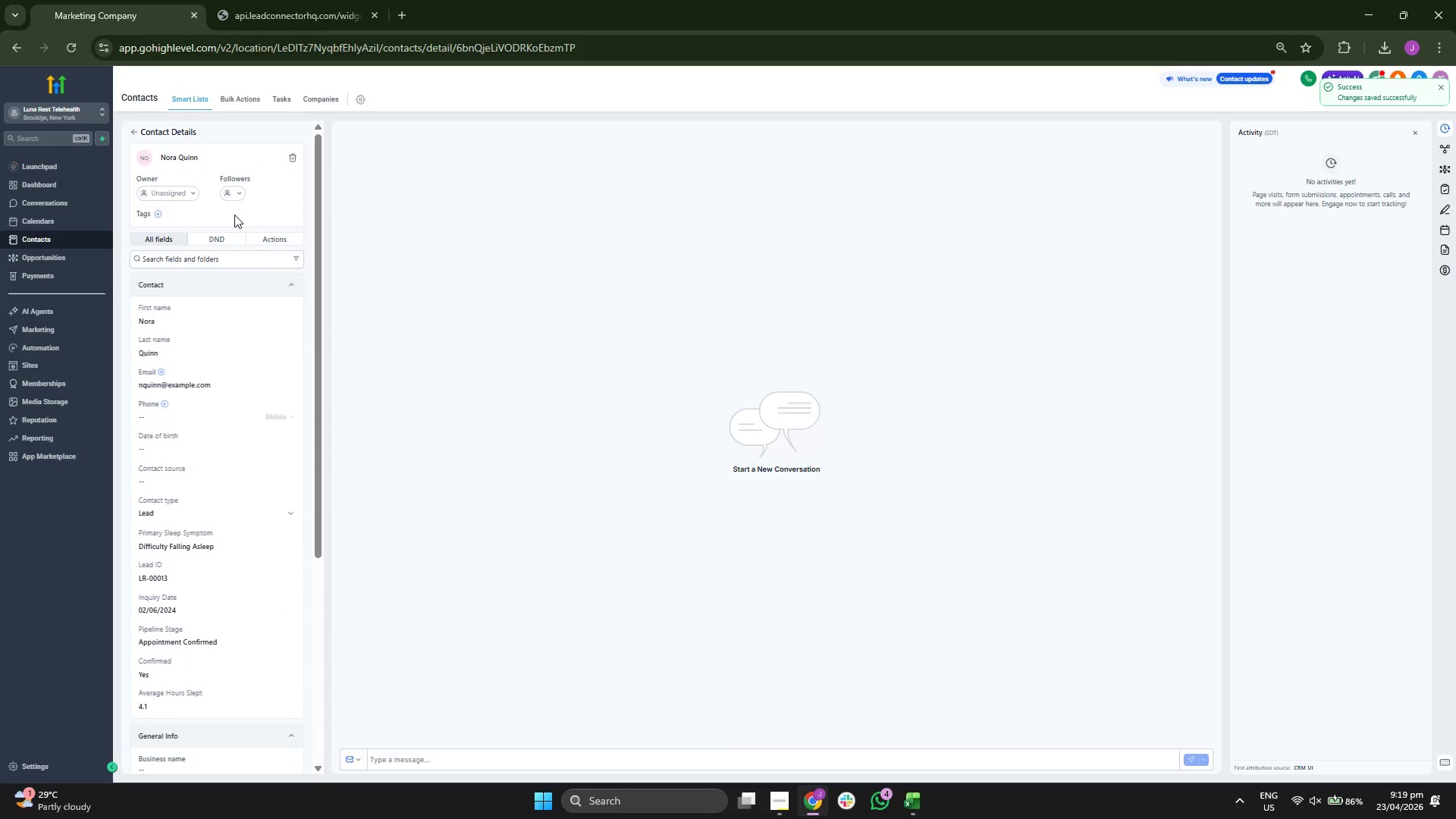 
left_click([131, 131])
 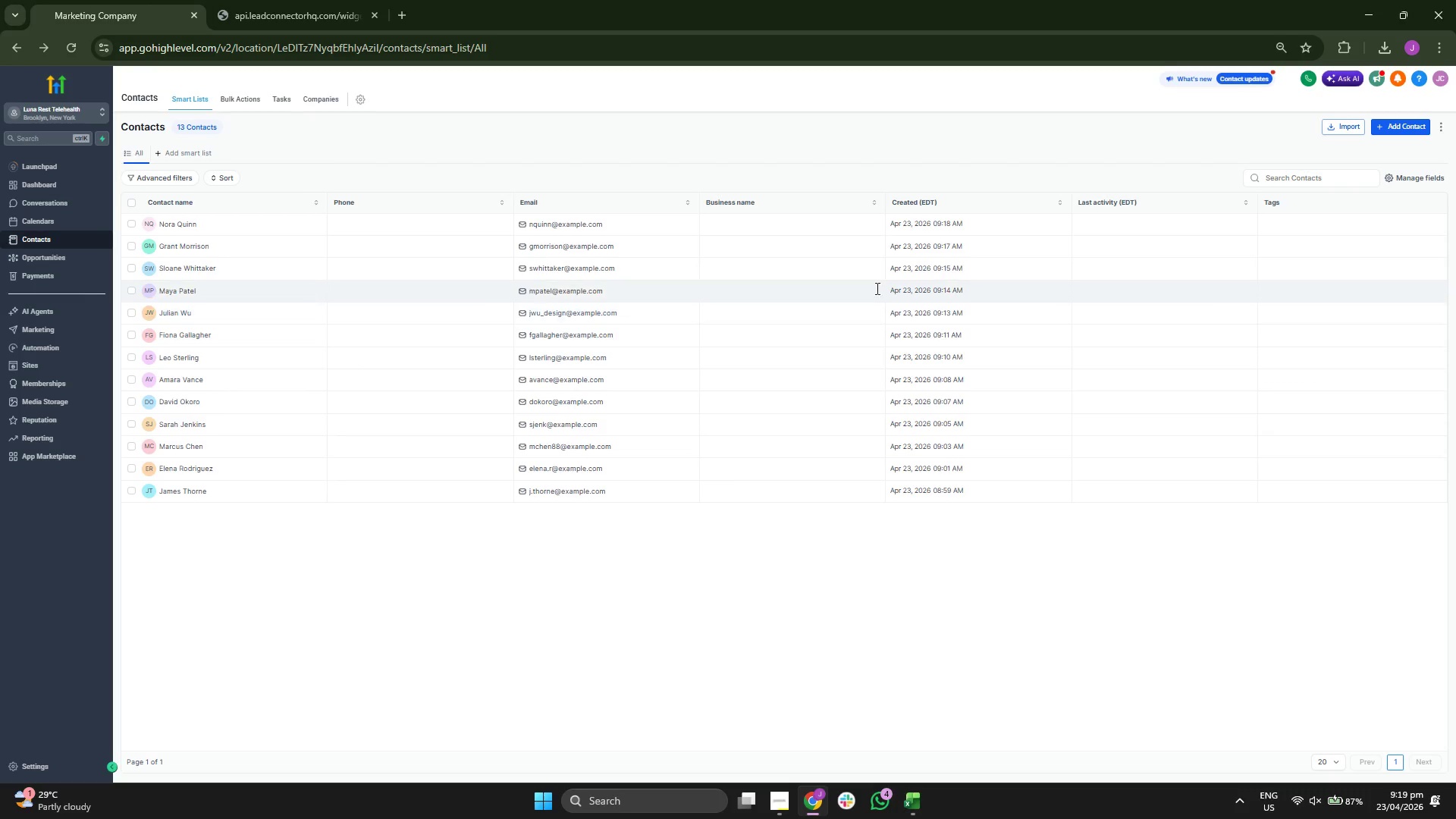 
wait(6.86)
 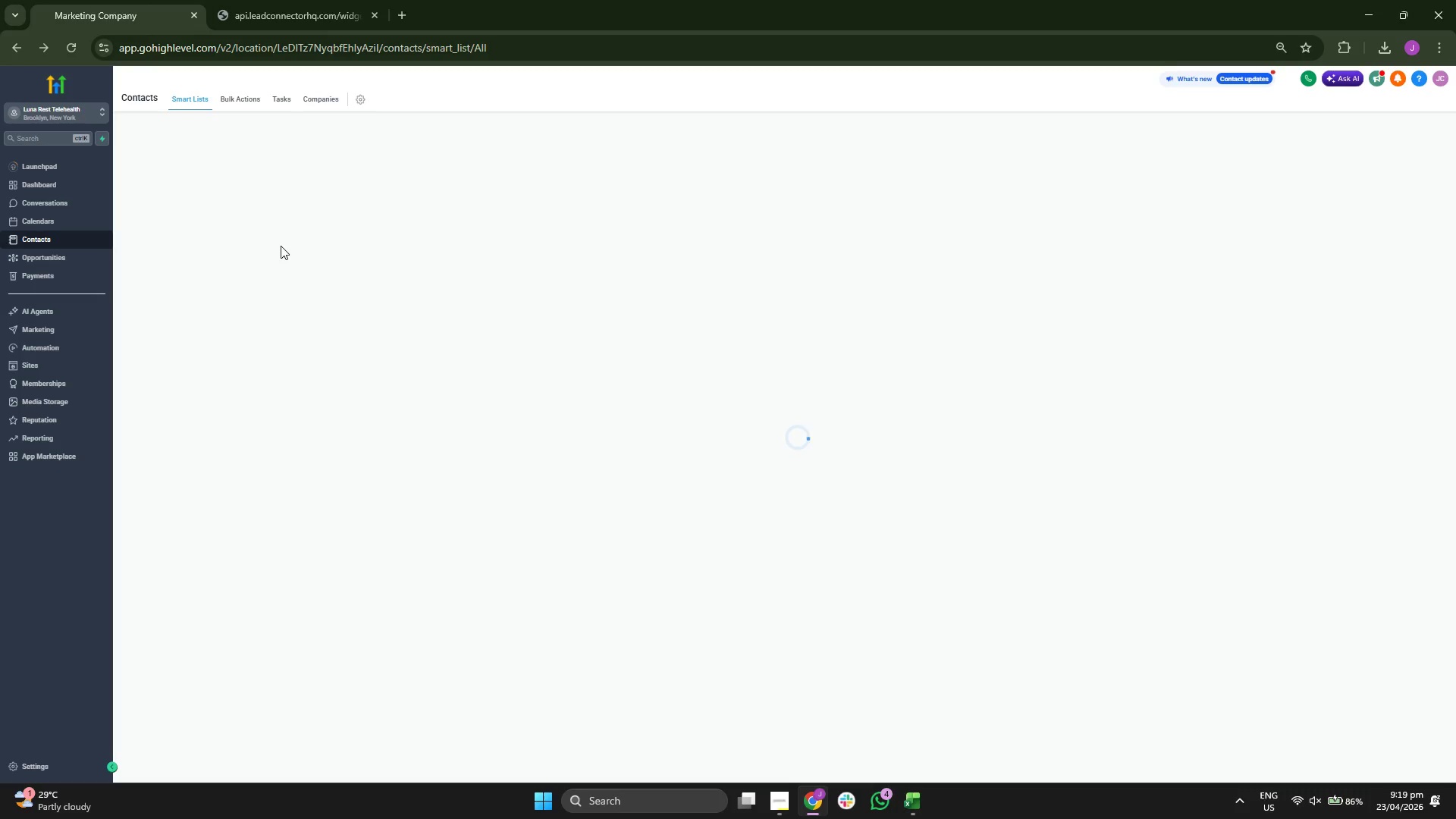 
left_click([1394, 129])
 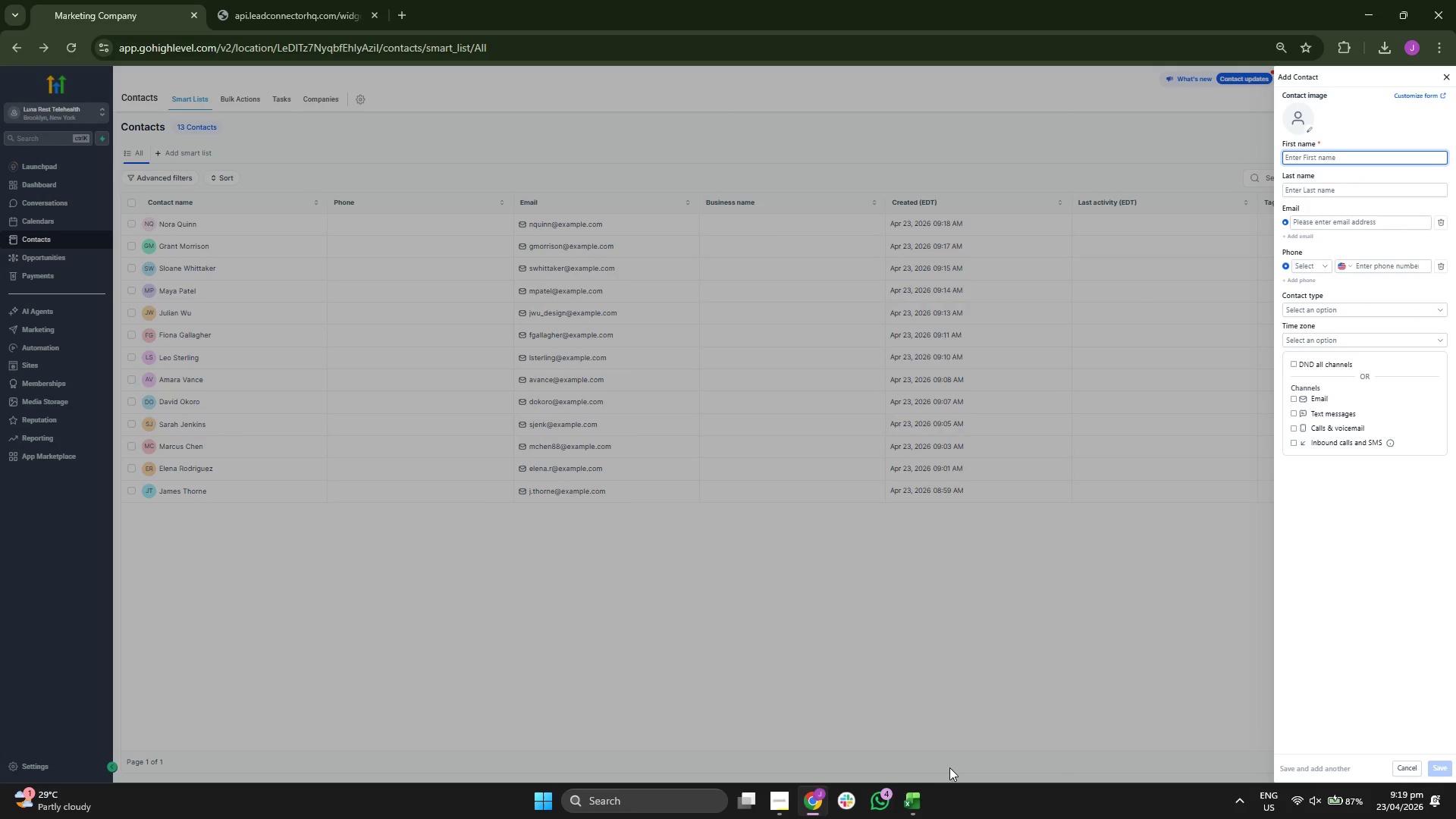 
left_click([916, 801])
 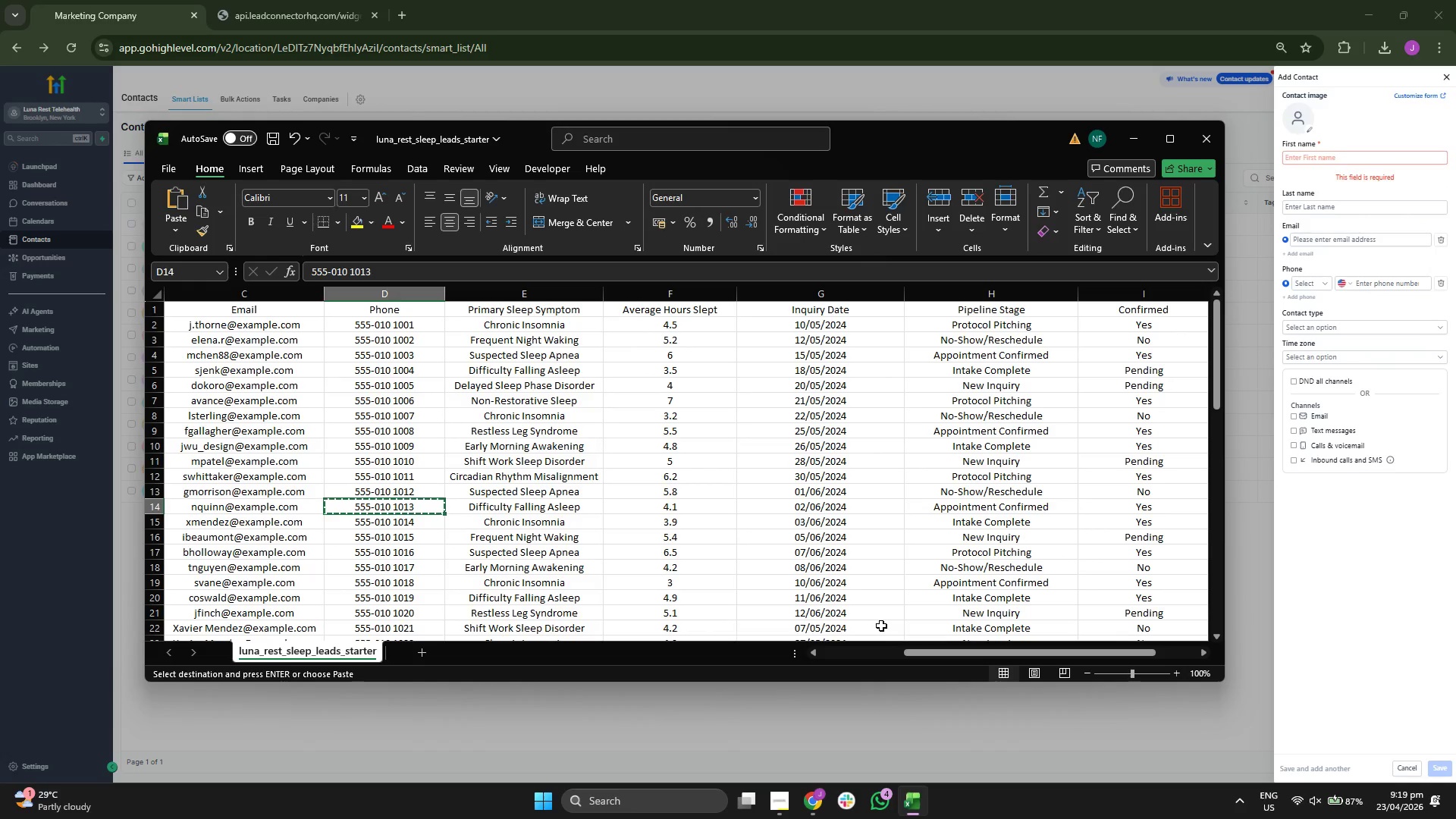 
key(ArrowLeft)
 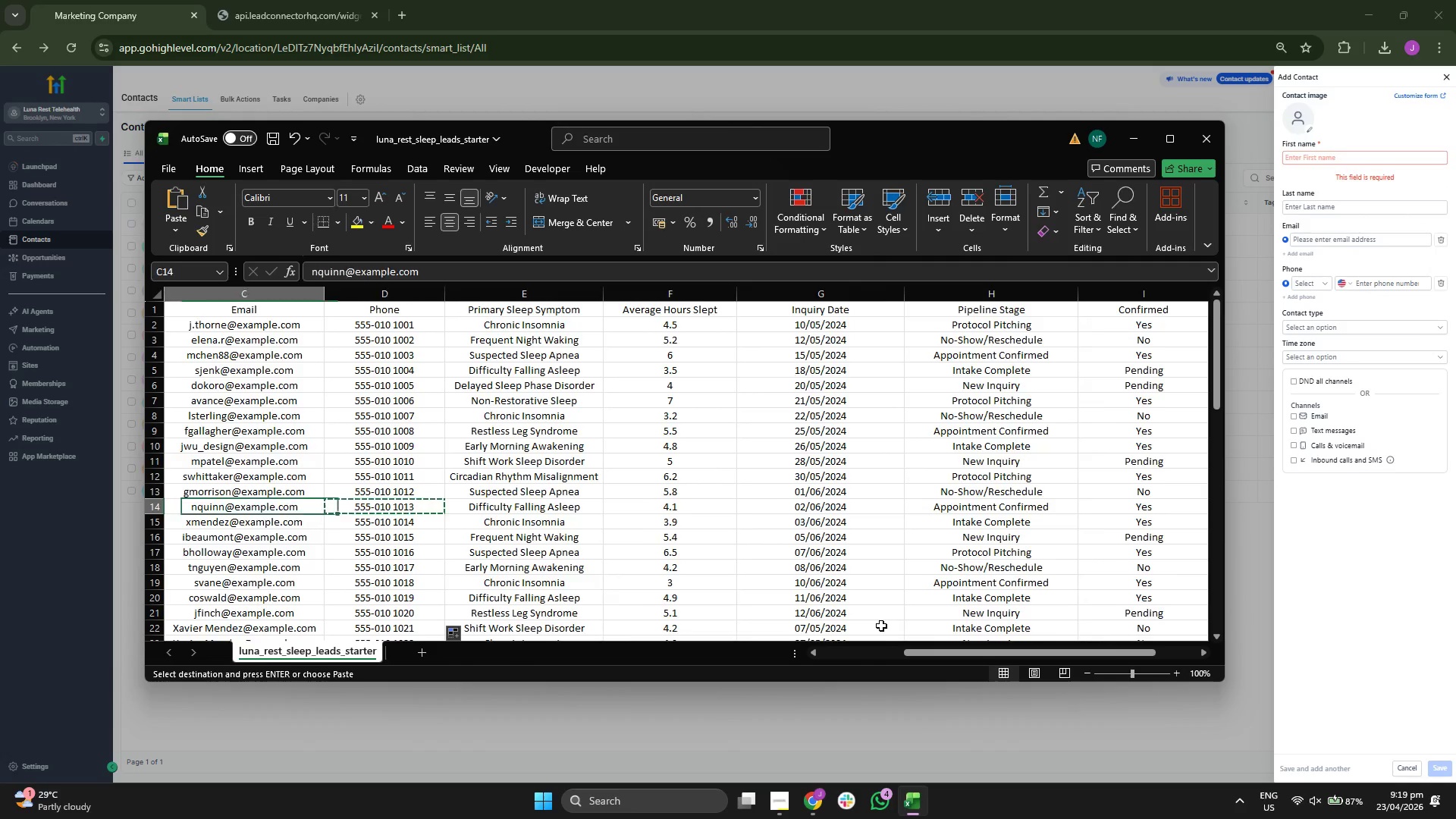 
key(ArrowLeft)
 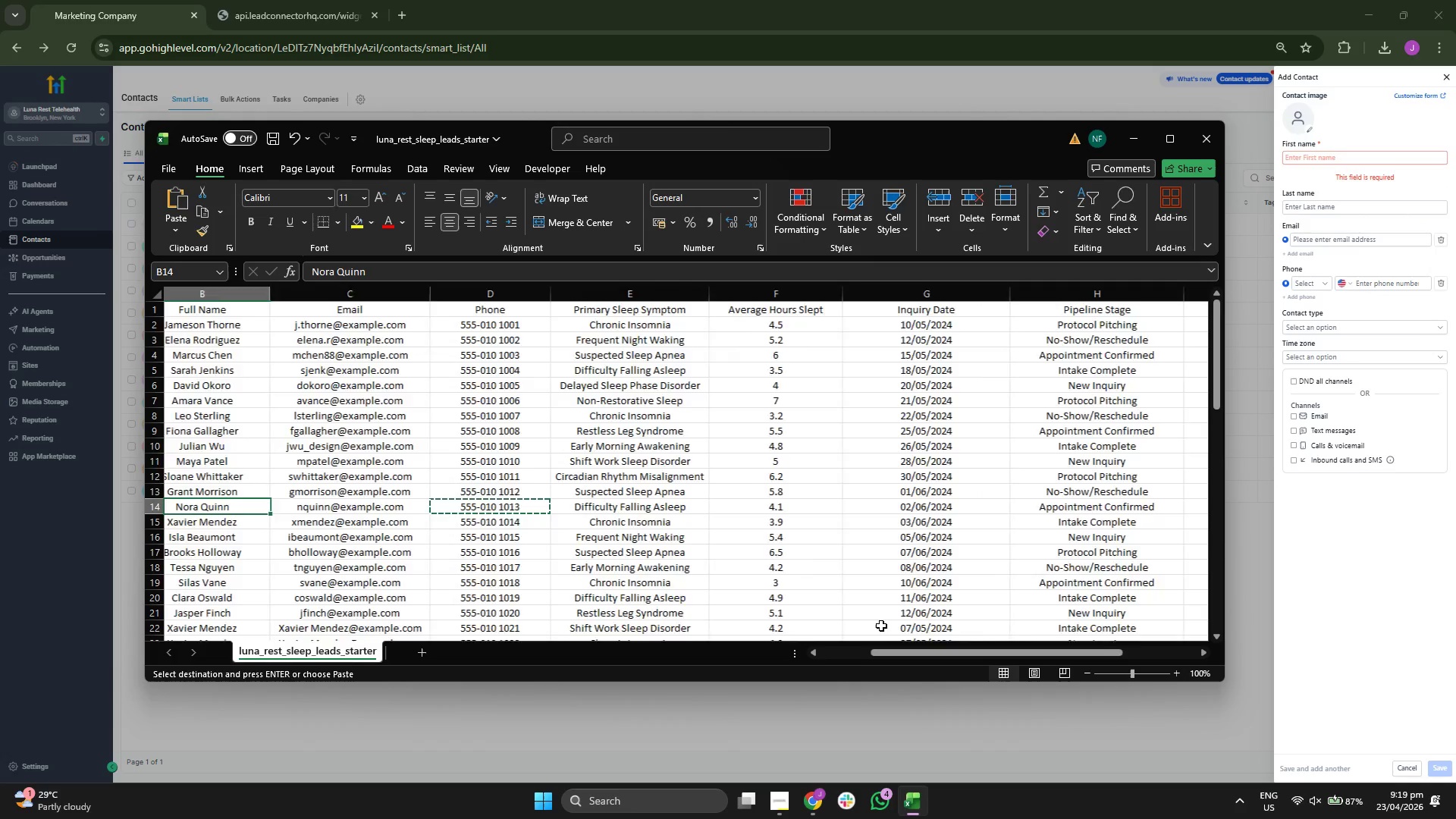 
key(ArrowLeft)
 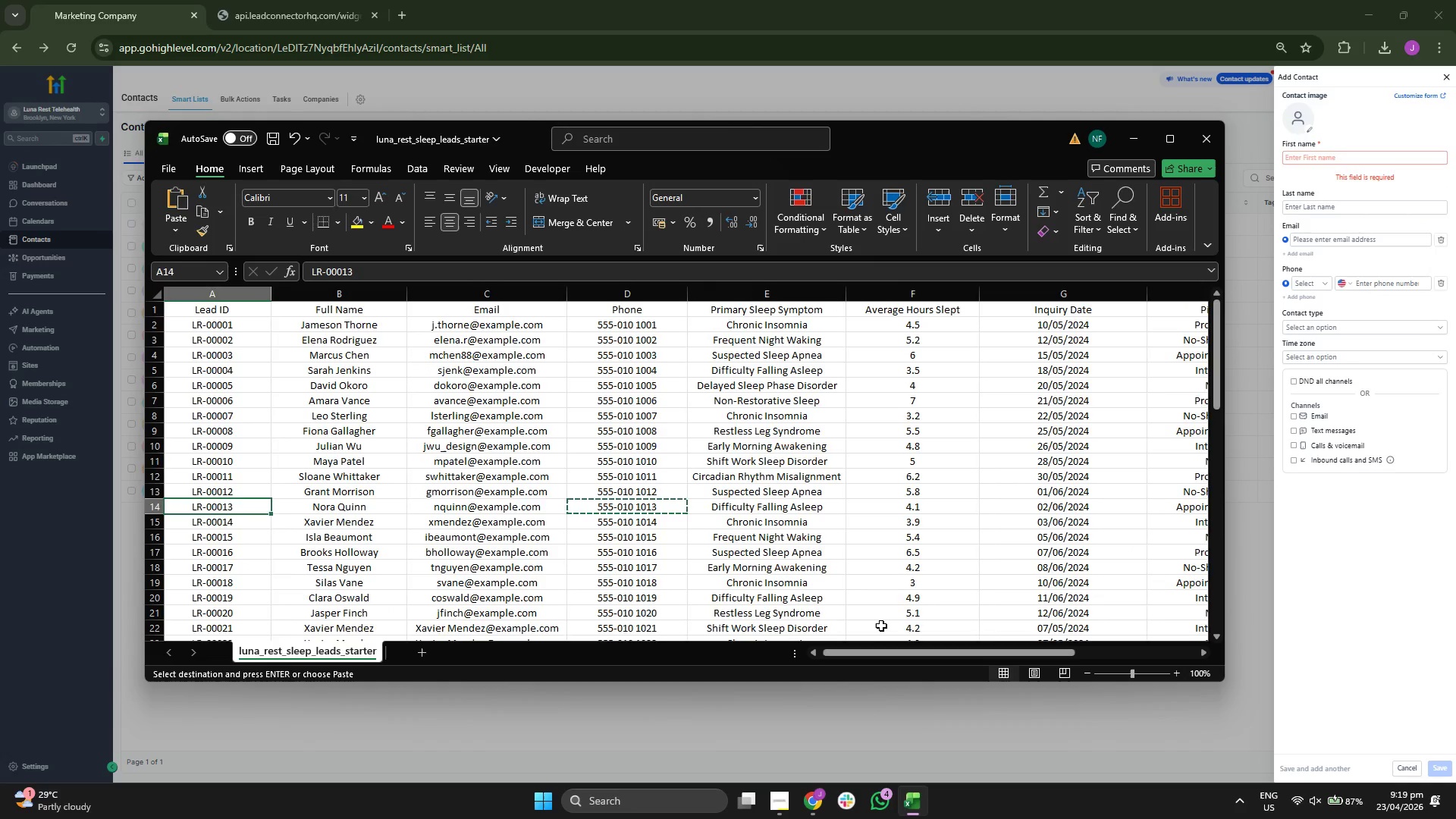 
key(ArrowDown)
 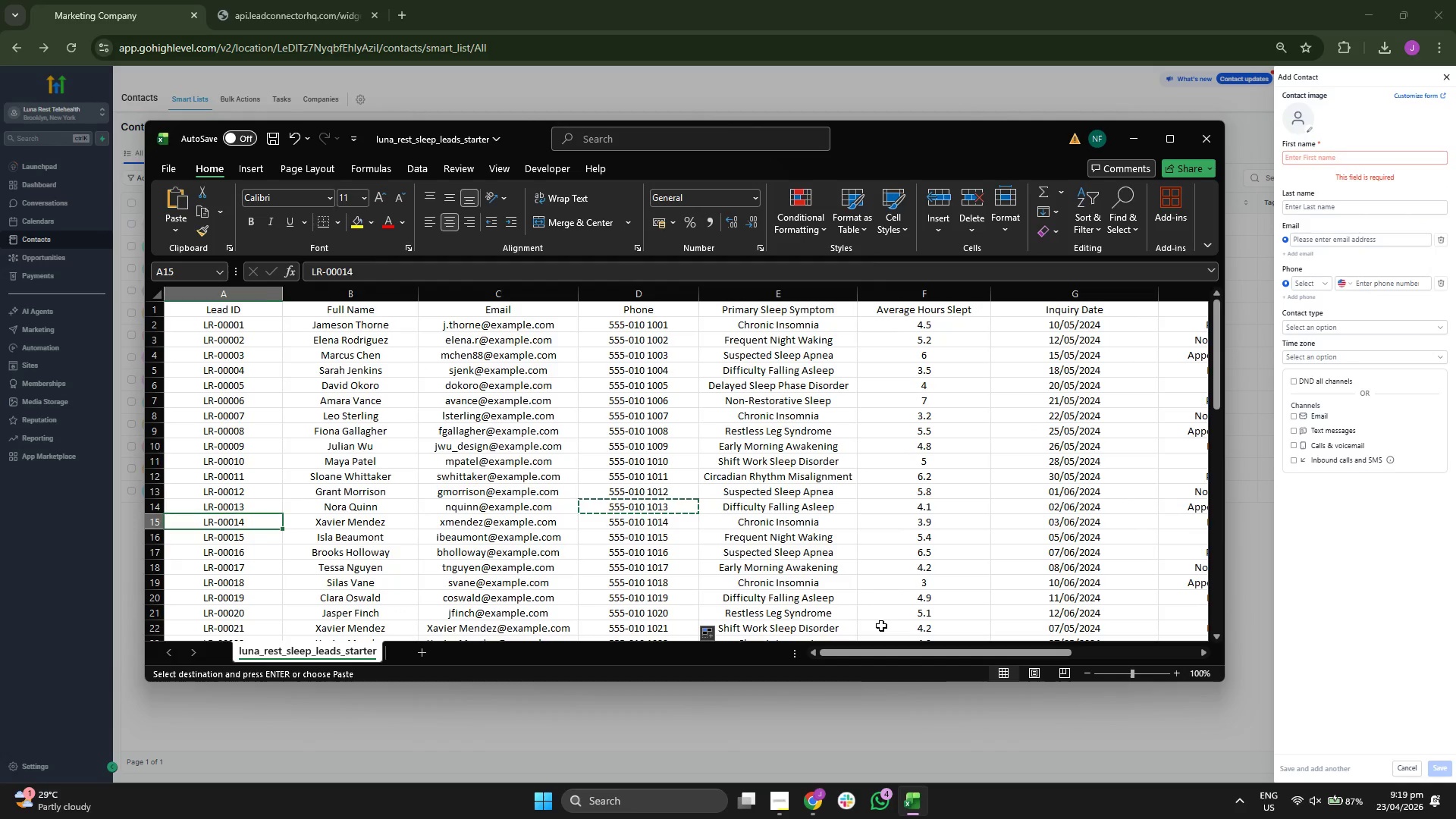 
key(ArrowRight)
 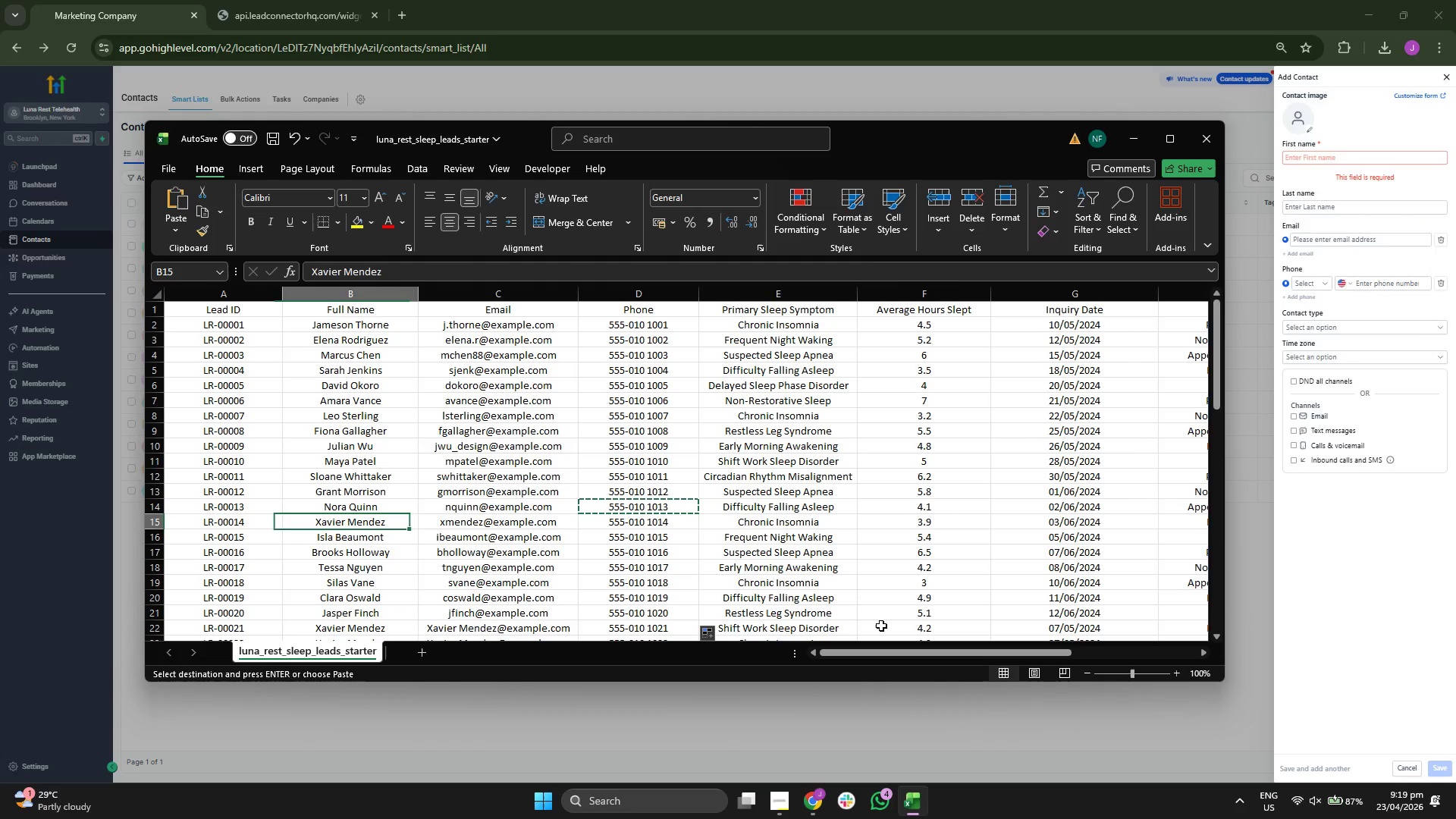 
key(ArrowRight)
 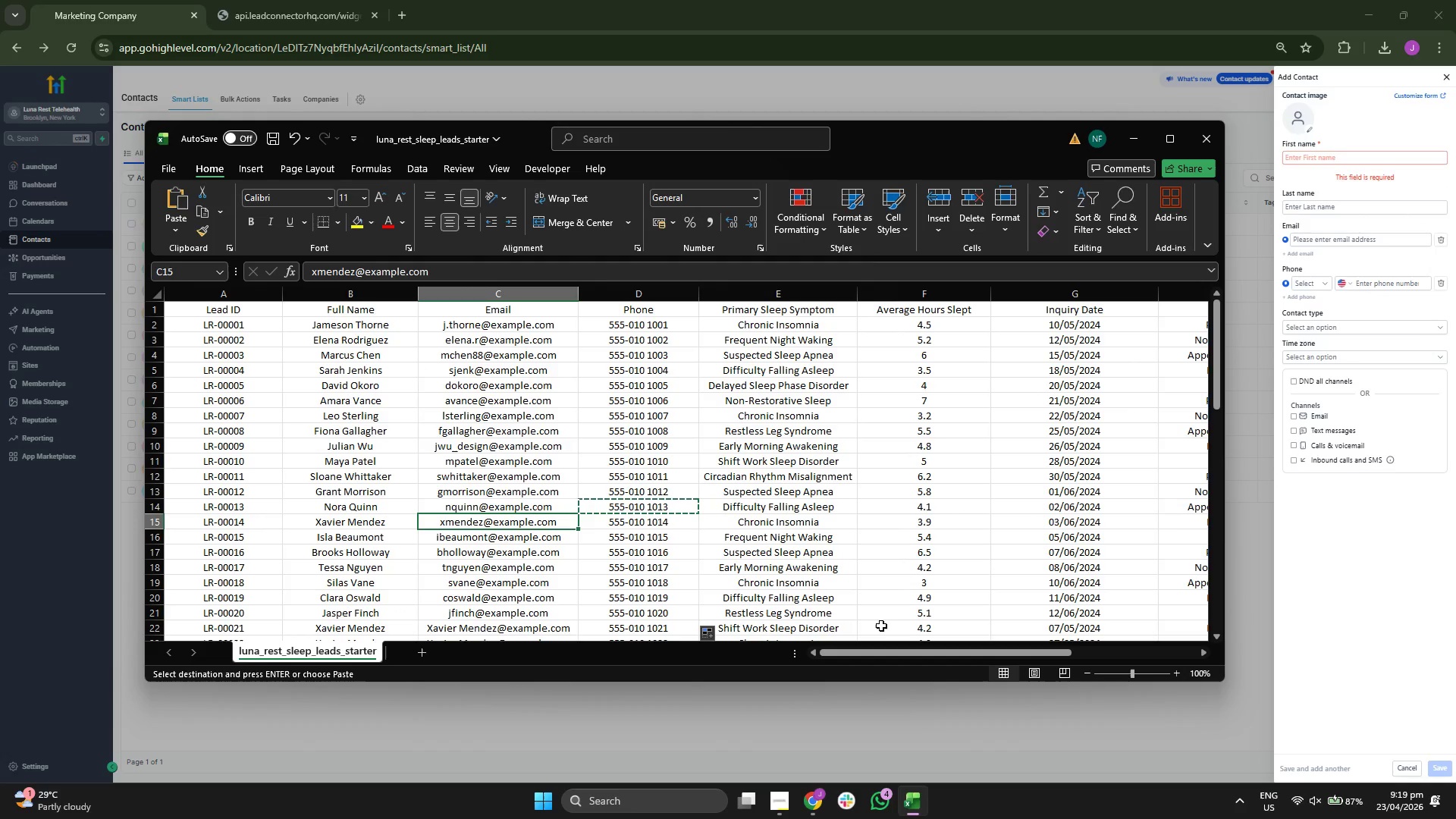 
key(Control+ControlLeft)
 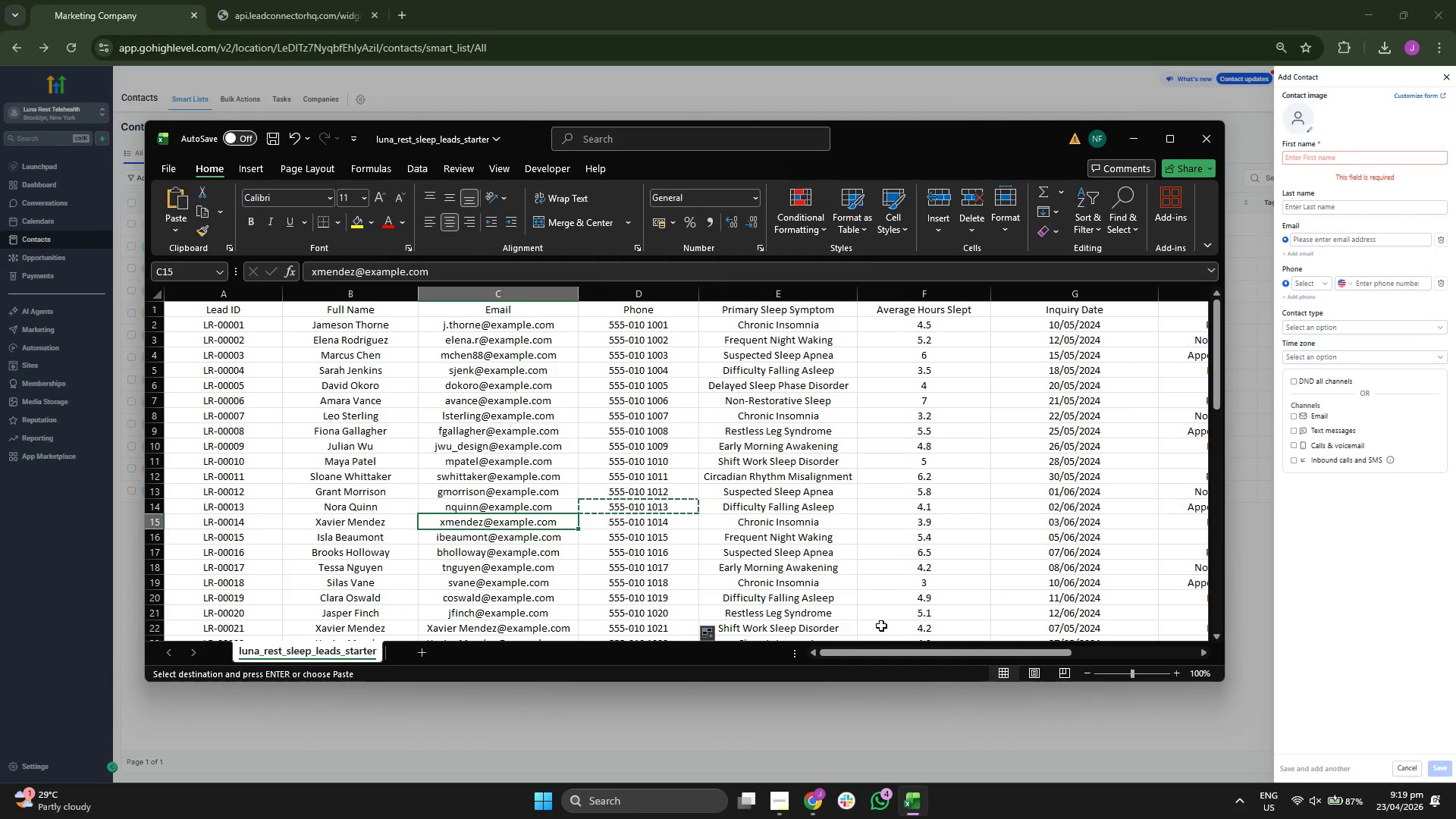 
key(Control+C)
 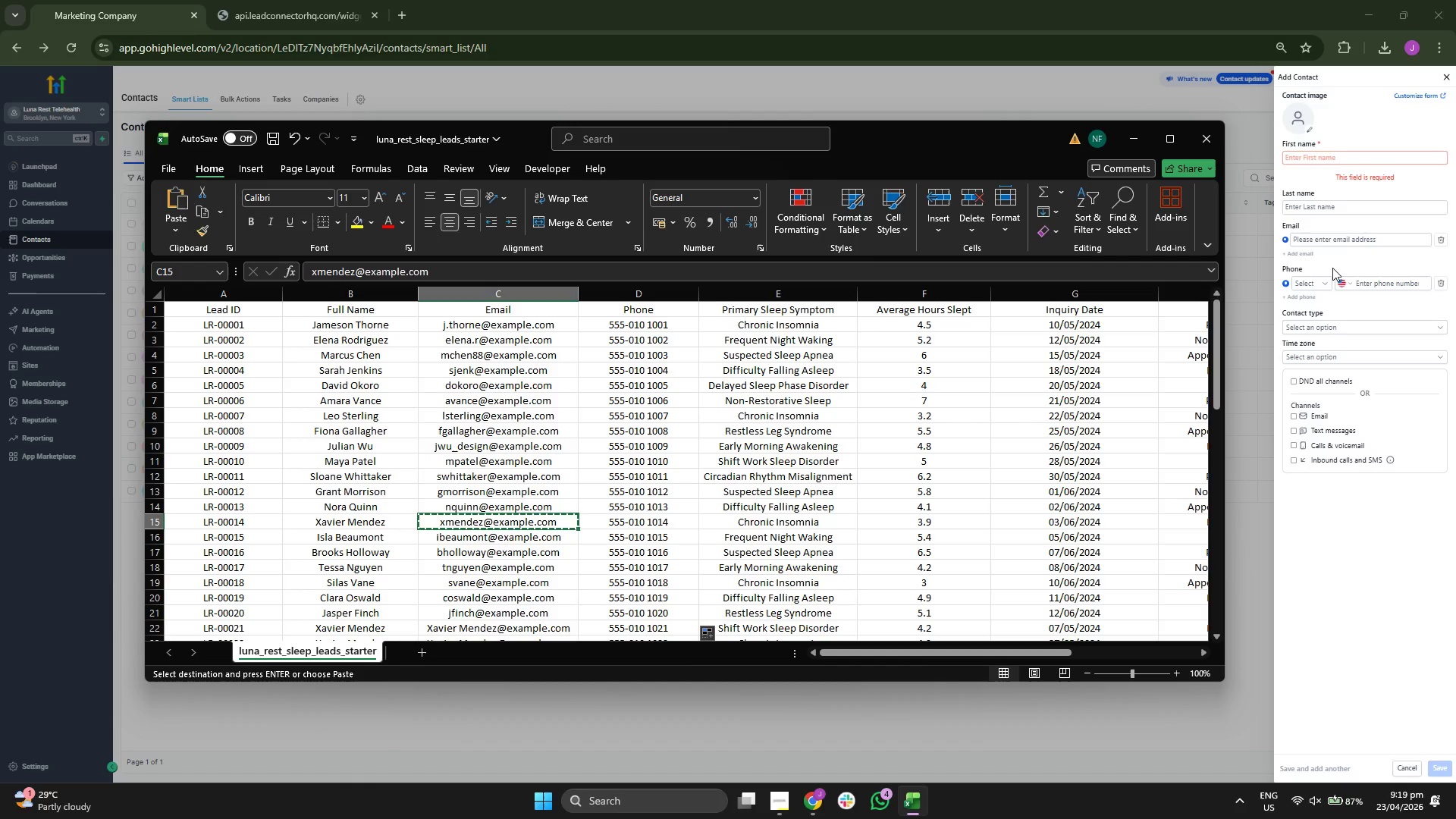 
left_click([1341, 241])
 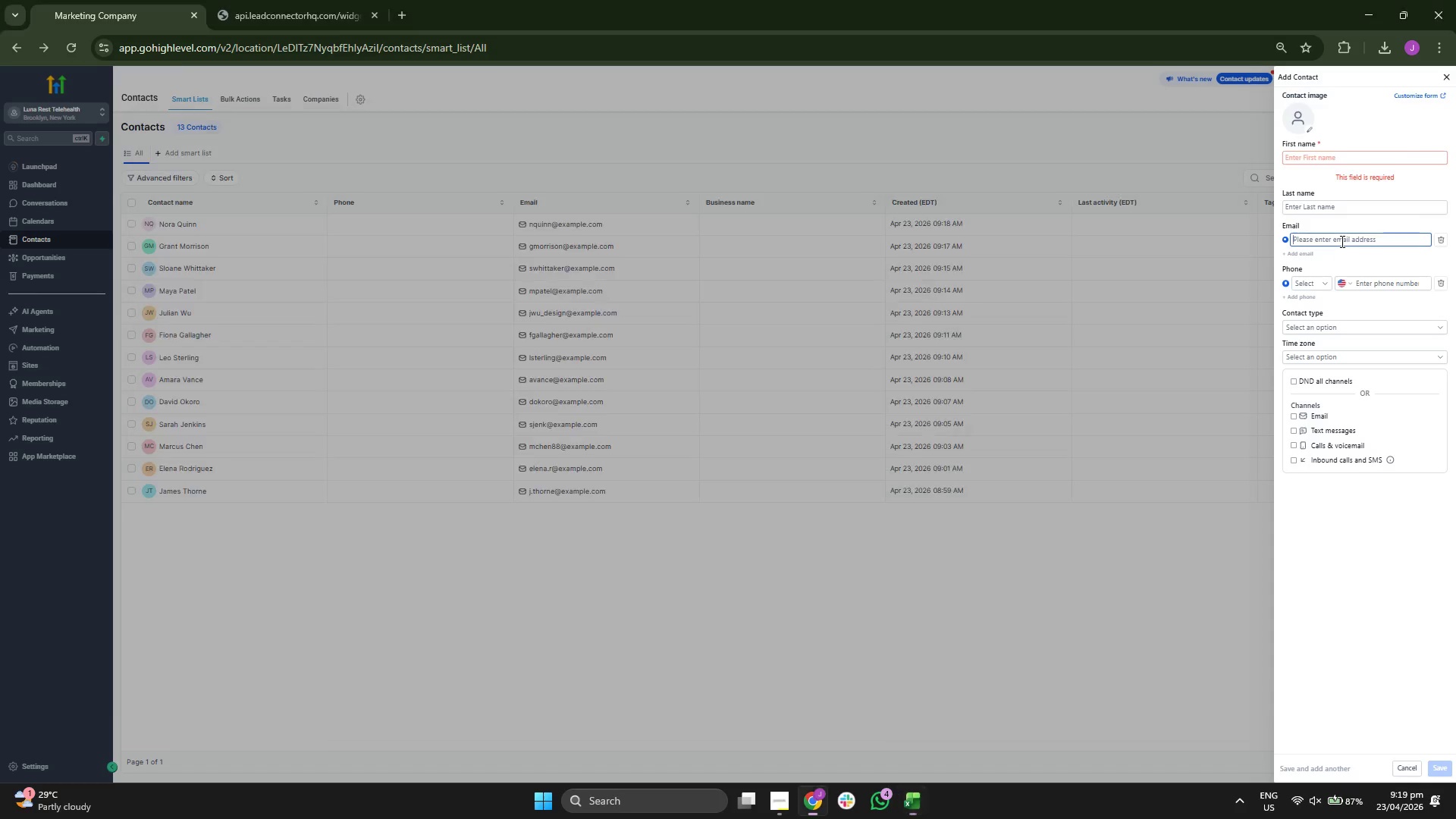 
key(Control+ControlLeft)
 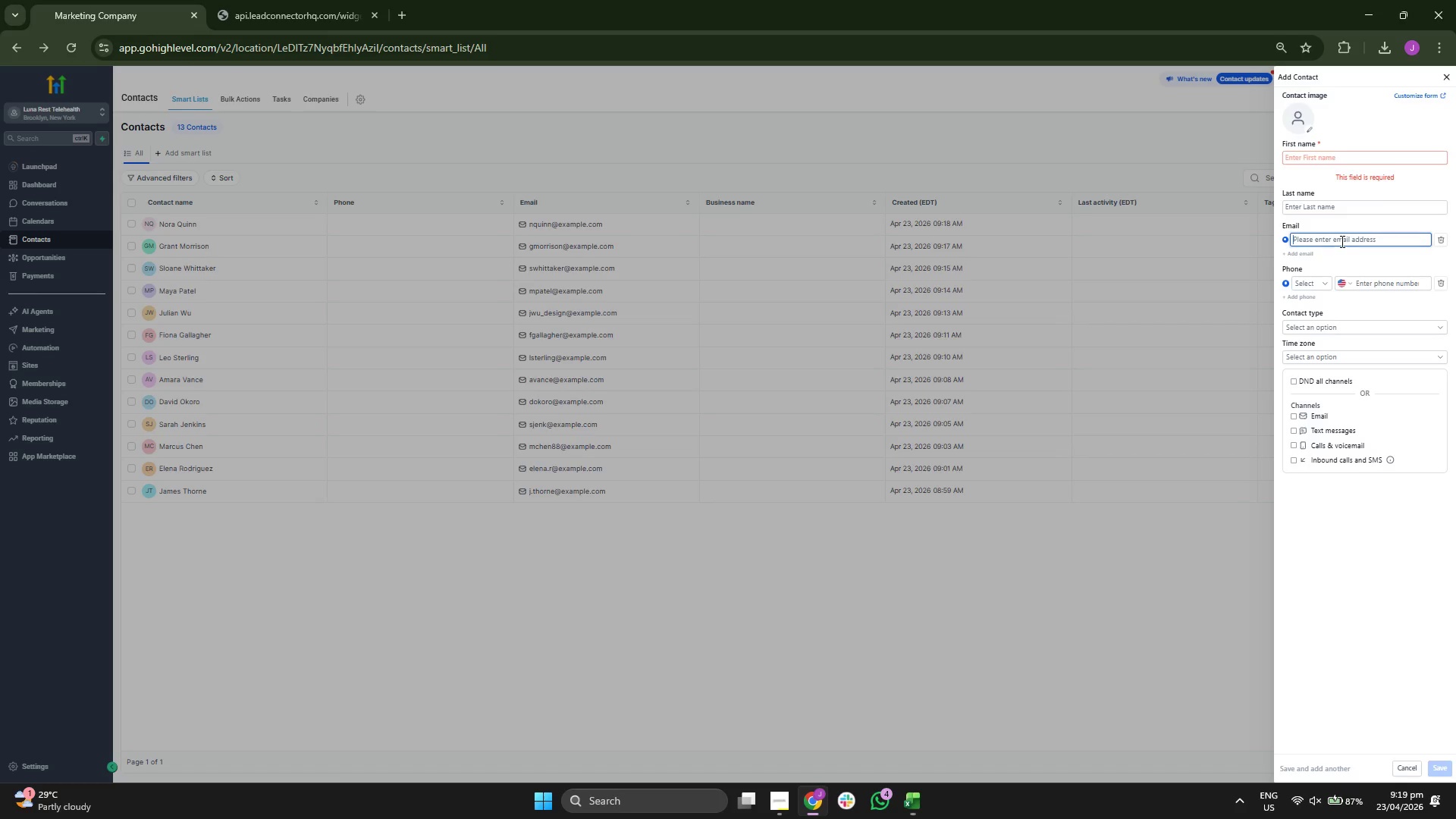 
key(Control+V)
 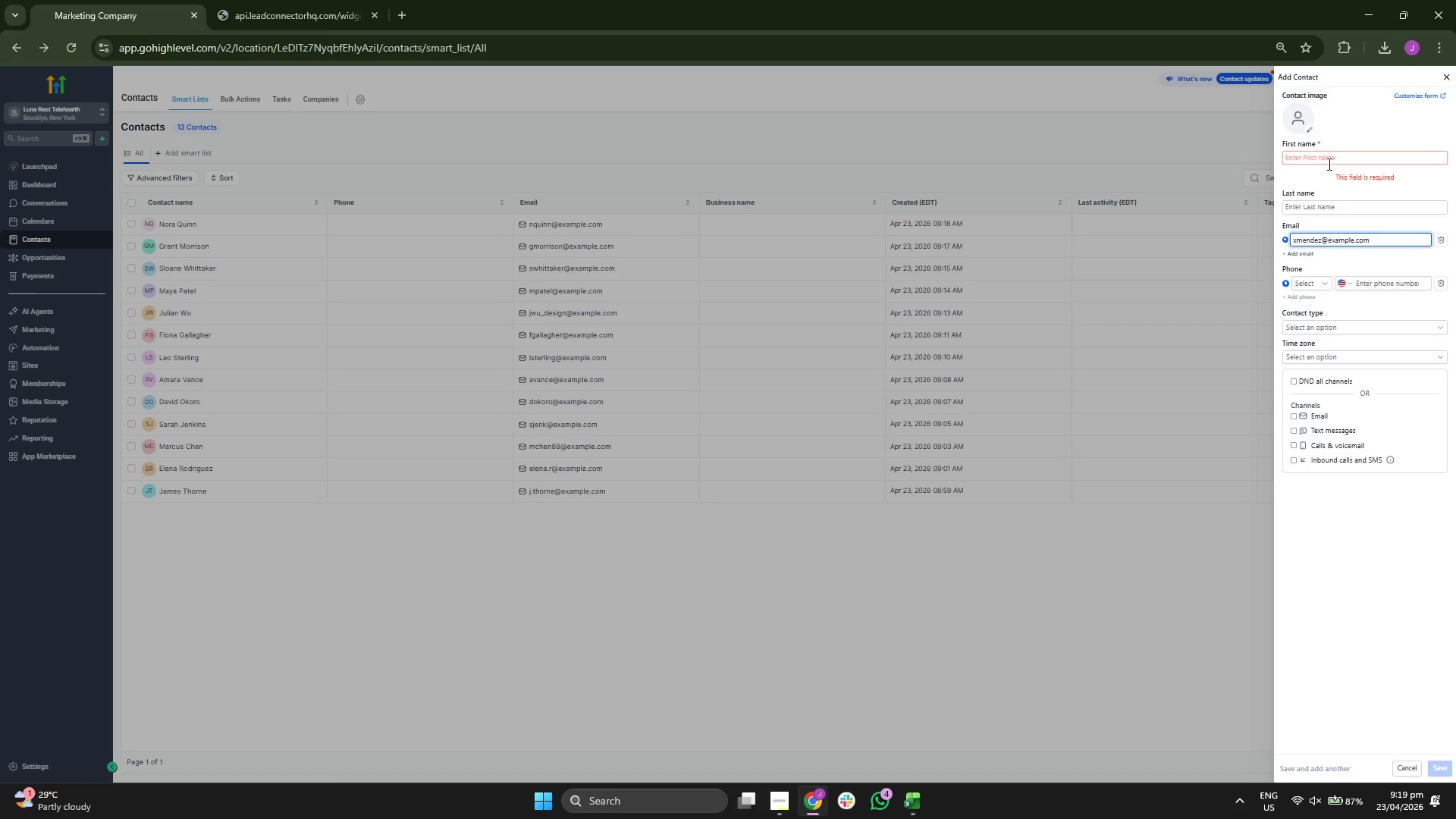 
type(Xavier)
 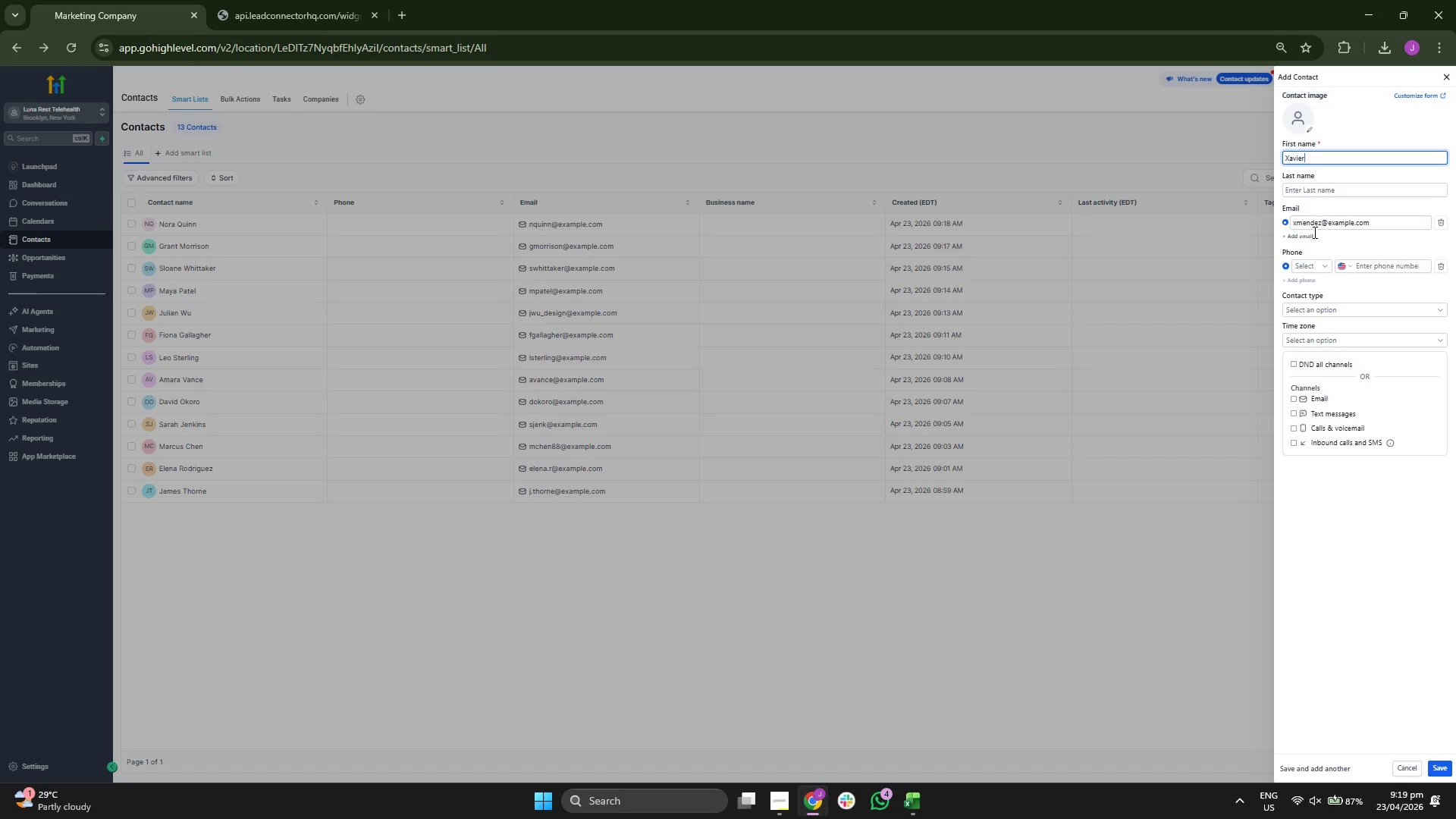 
left_click([1329, 187])
 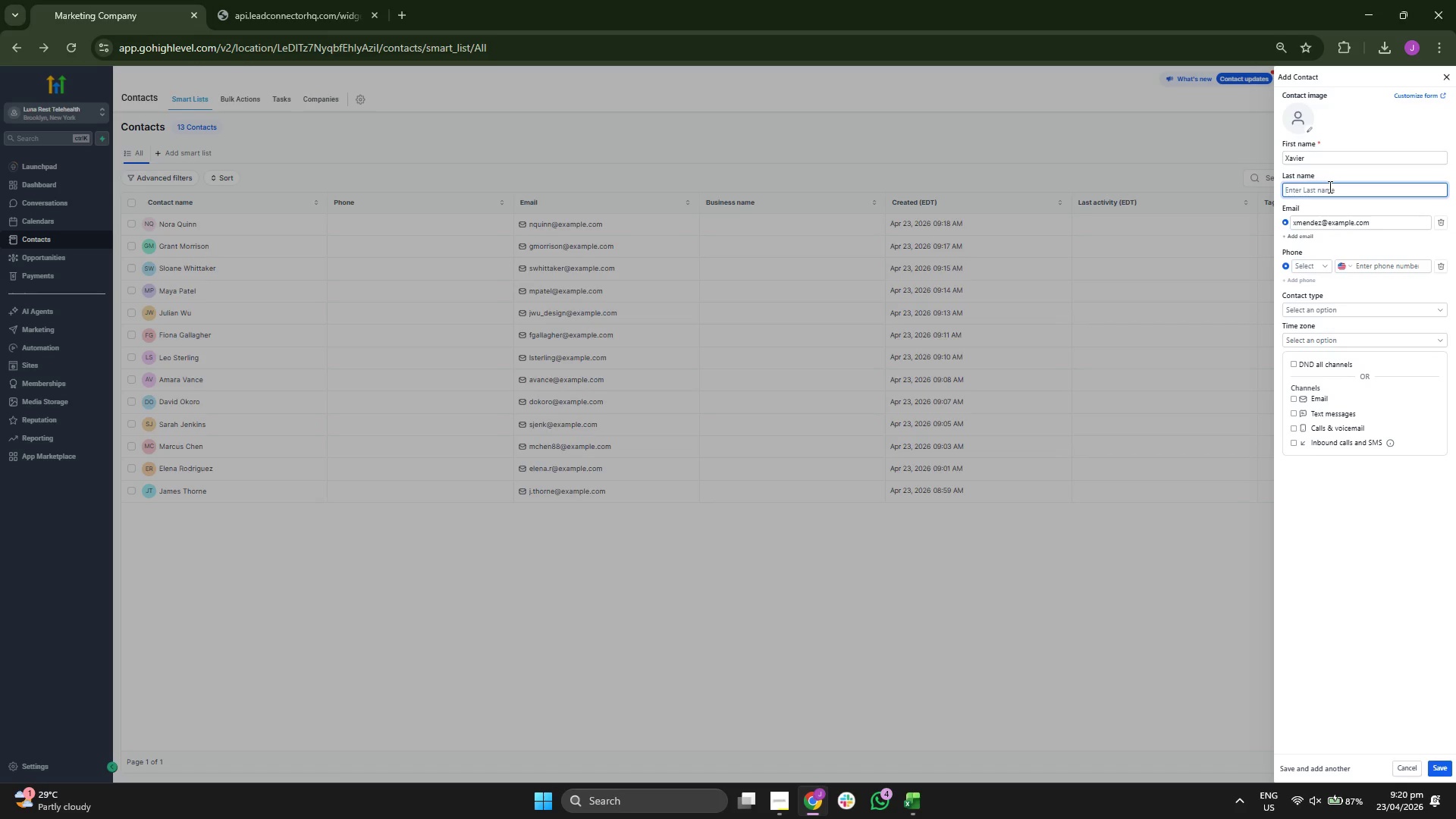 
type(Mendez)
 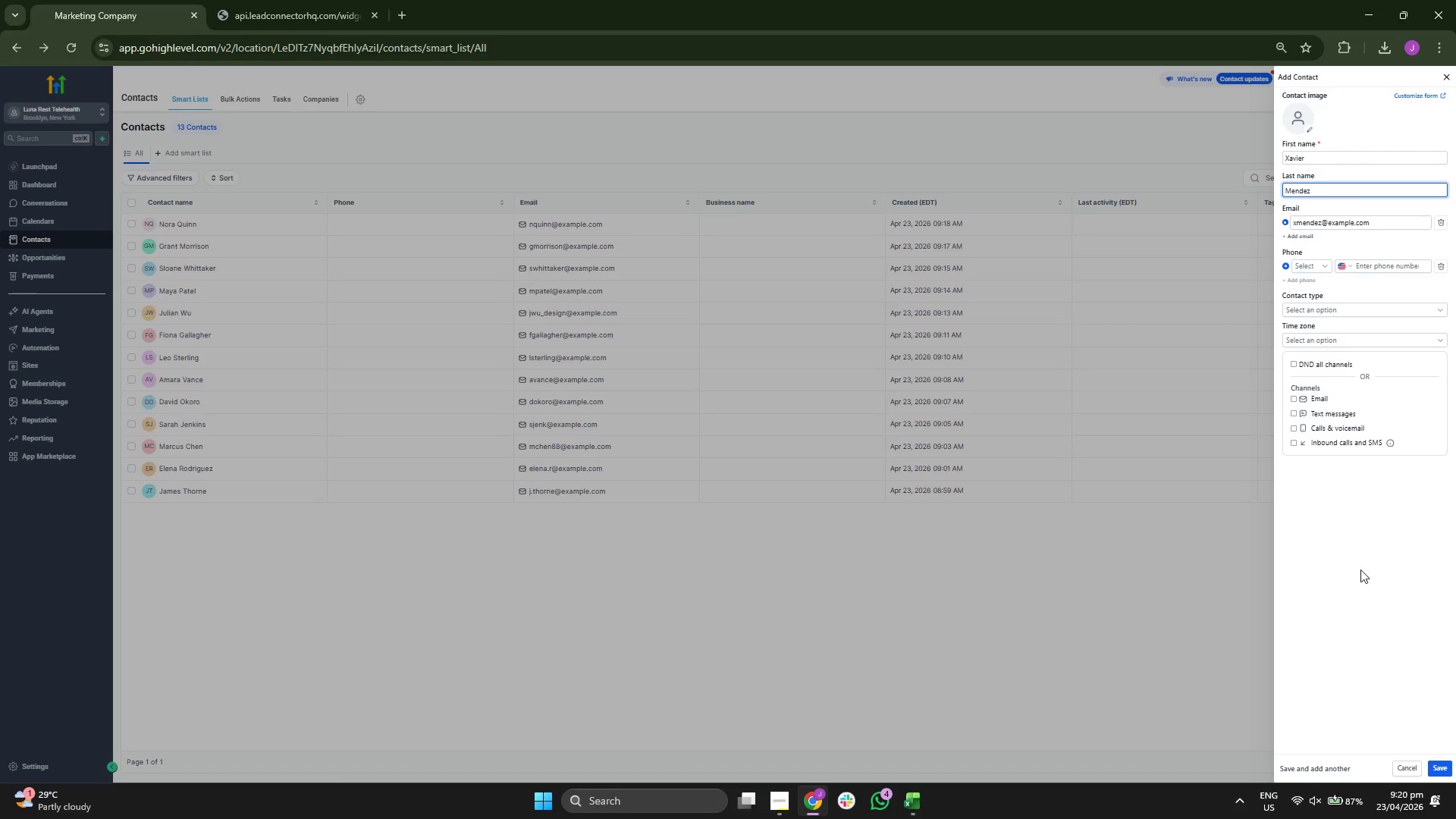 
left_click([1359, 568])
 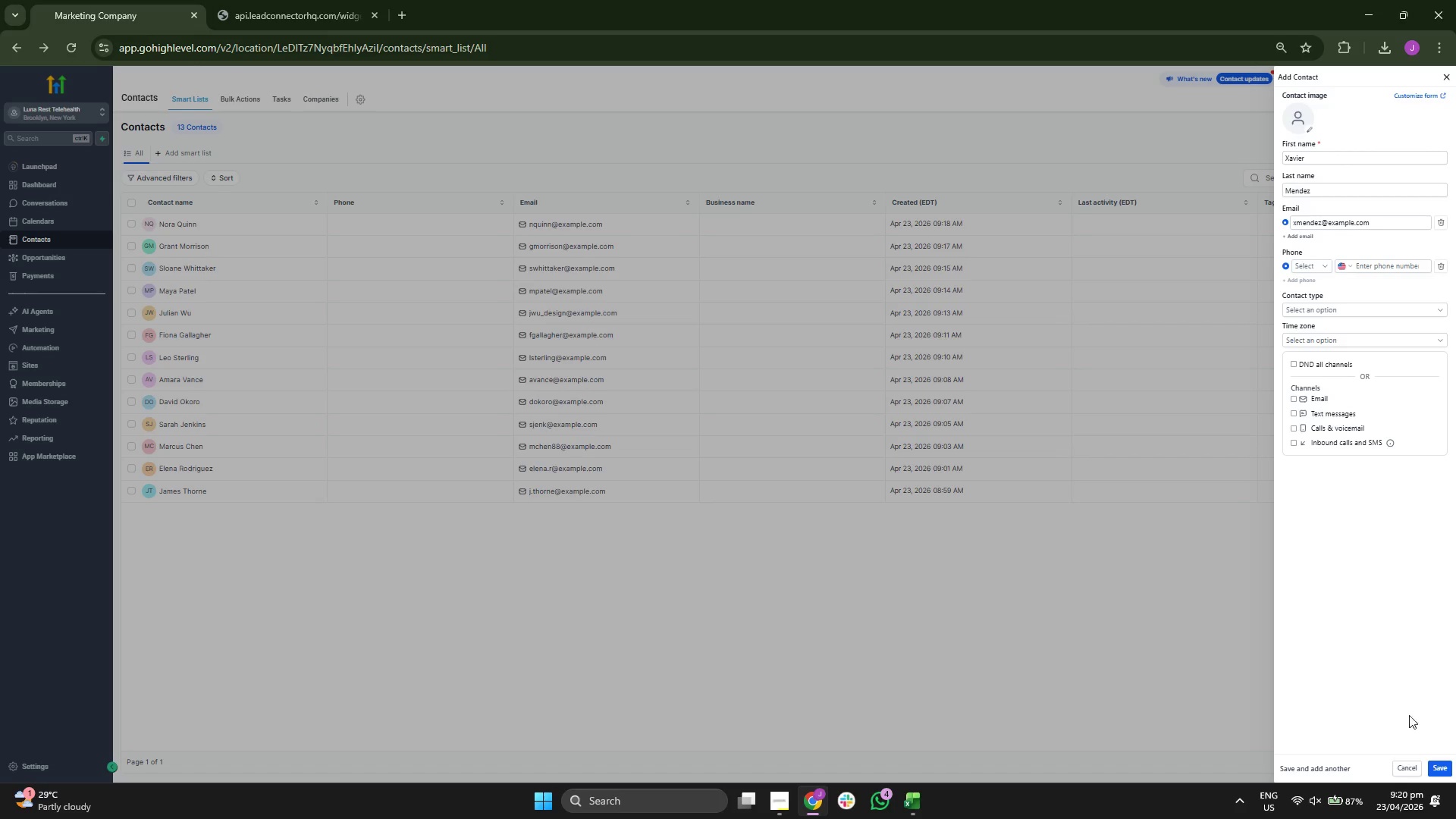 
left_click([1447, 765])
 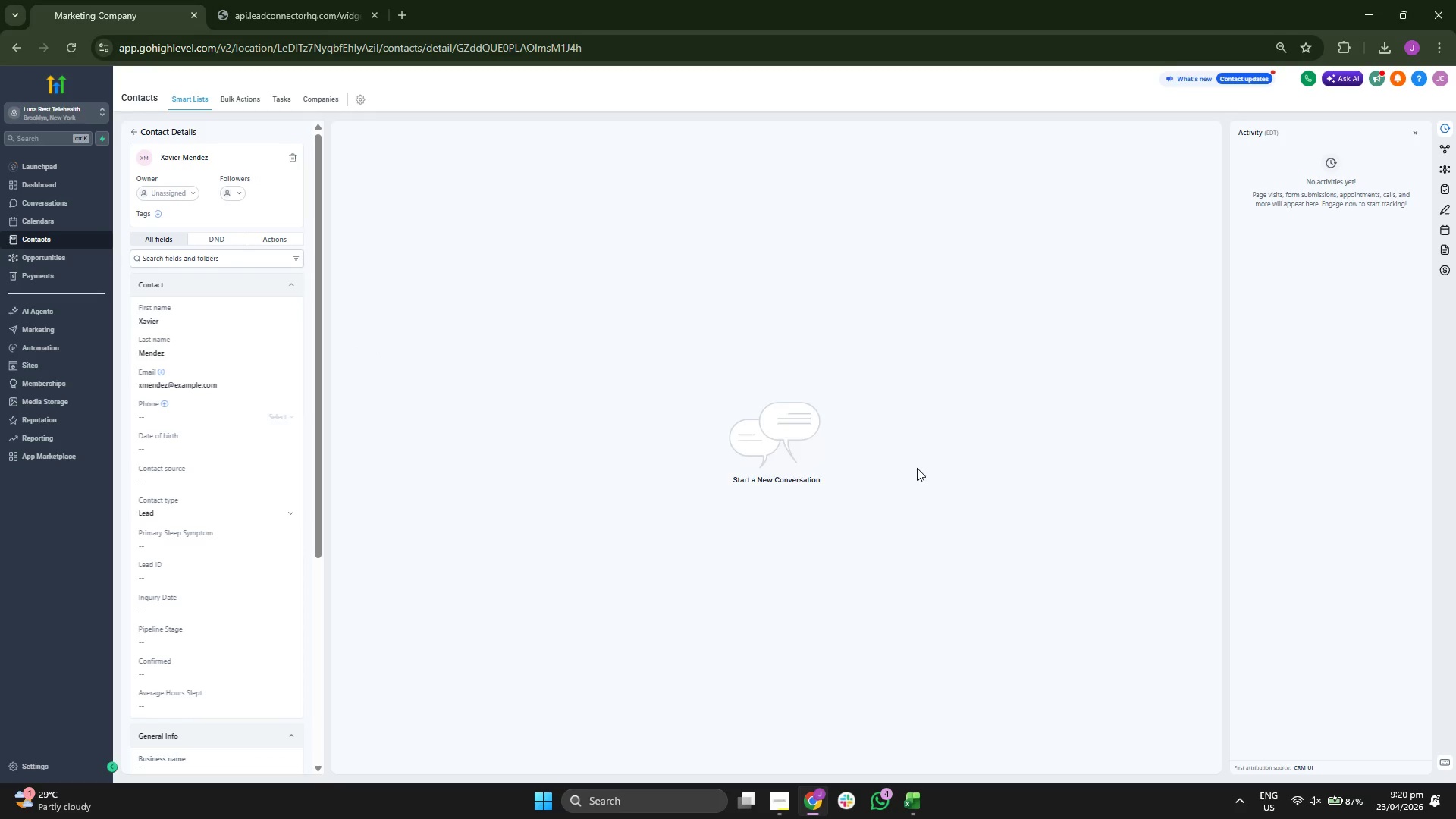 
scroll: coordinate [242, 300], scroll_direction: down, amount: 2.0
 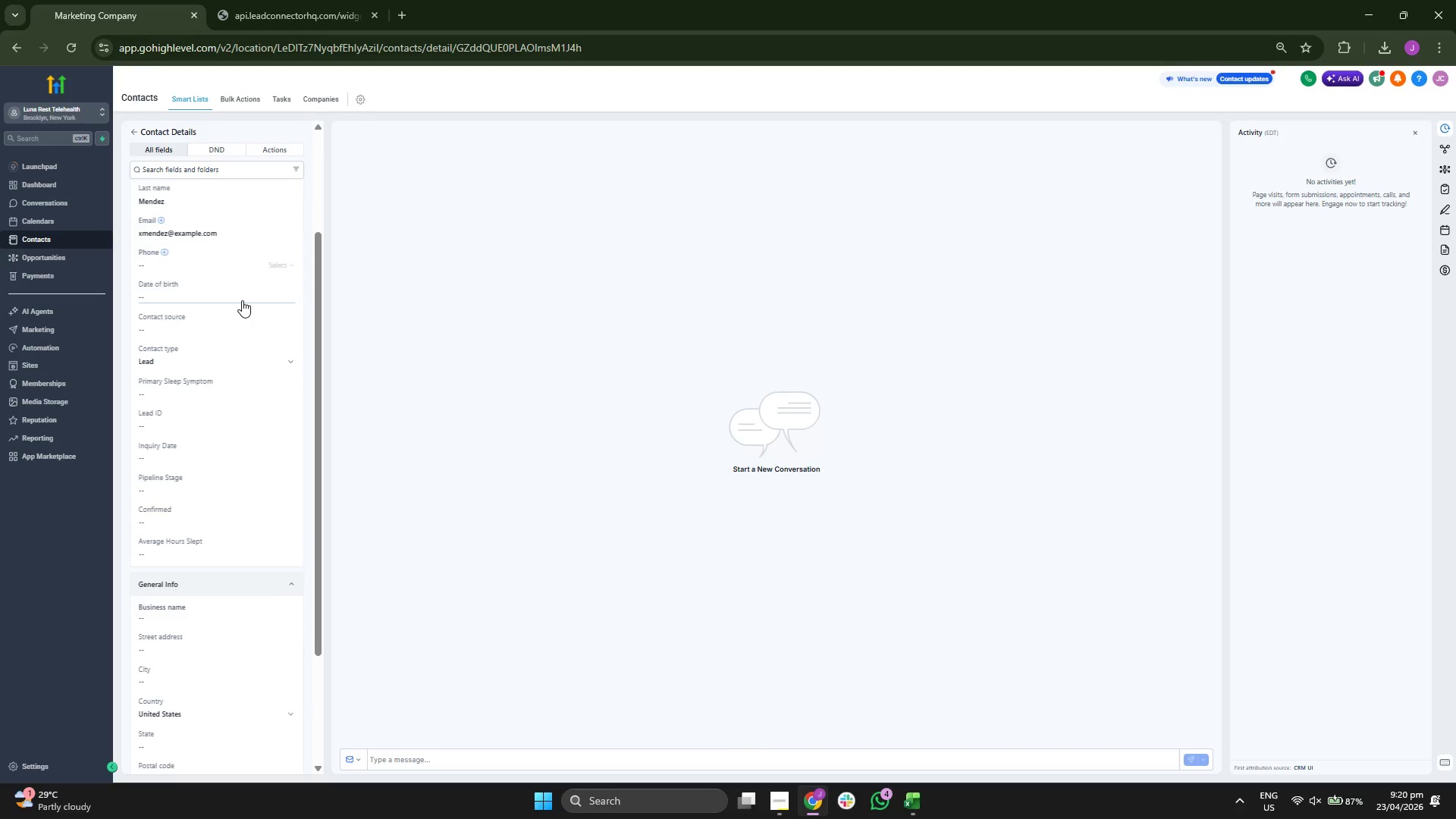 
scroll: coordinate [242, 300], scroll_direction: up, amount: 1.0
 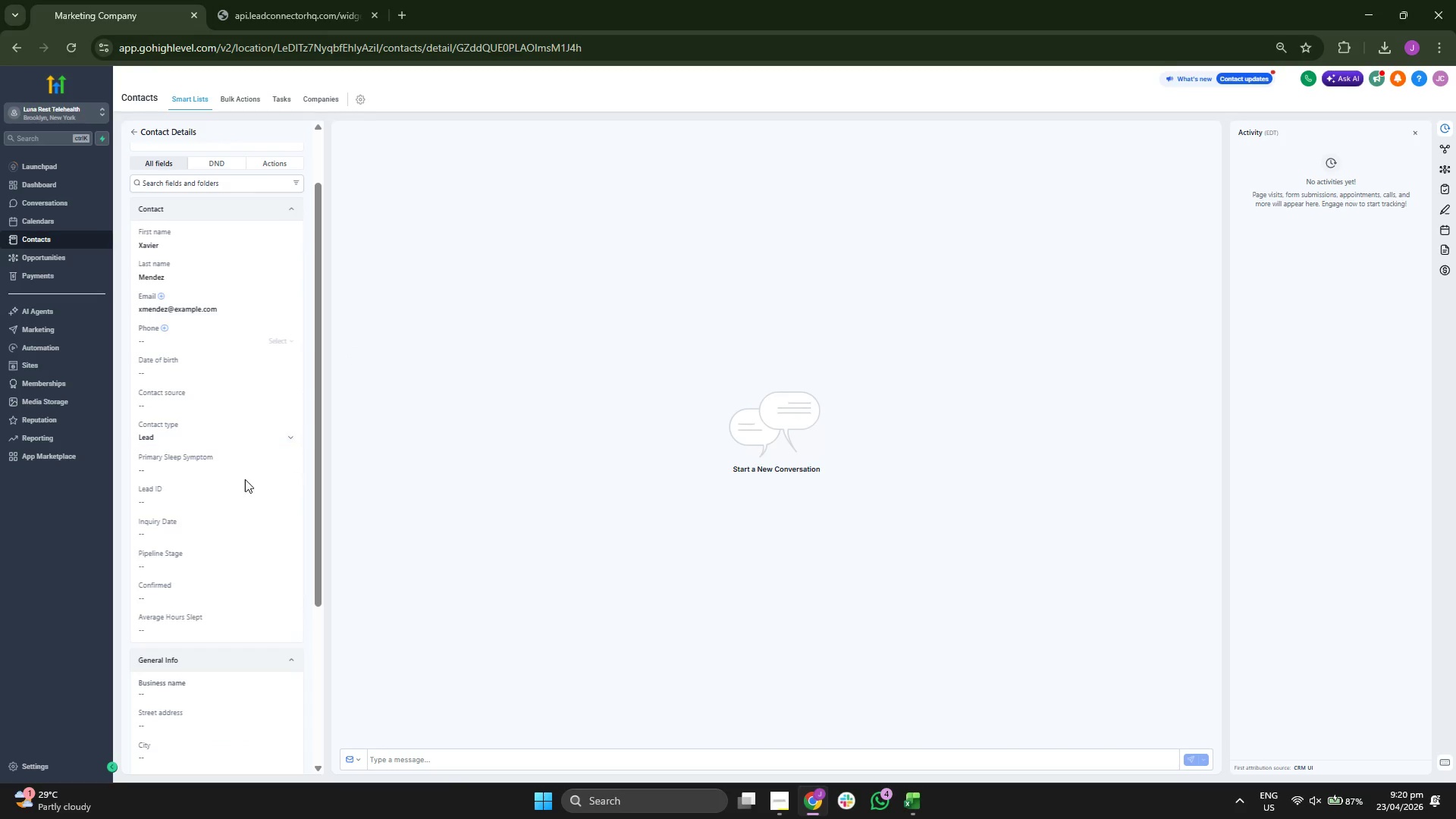 
left_click([239, 497])
 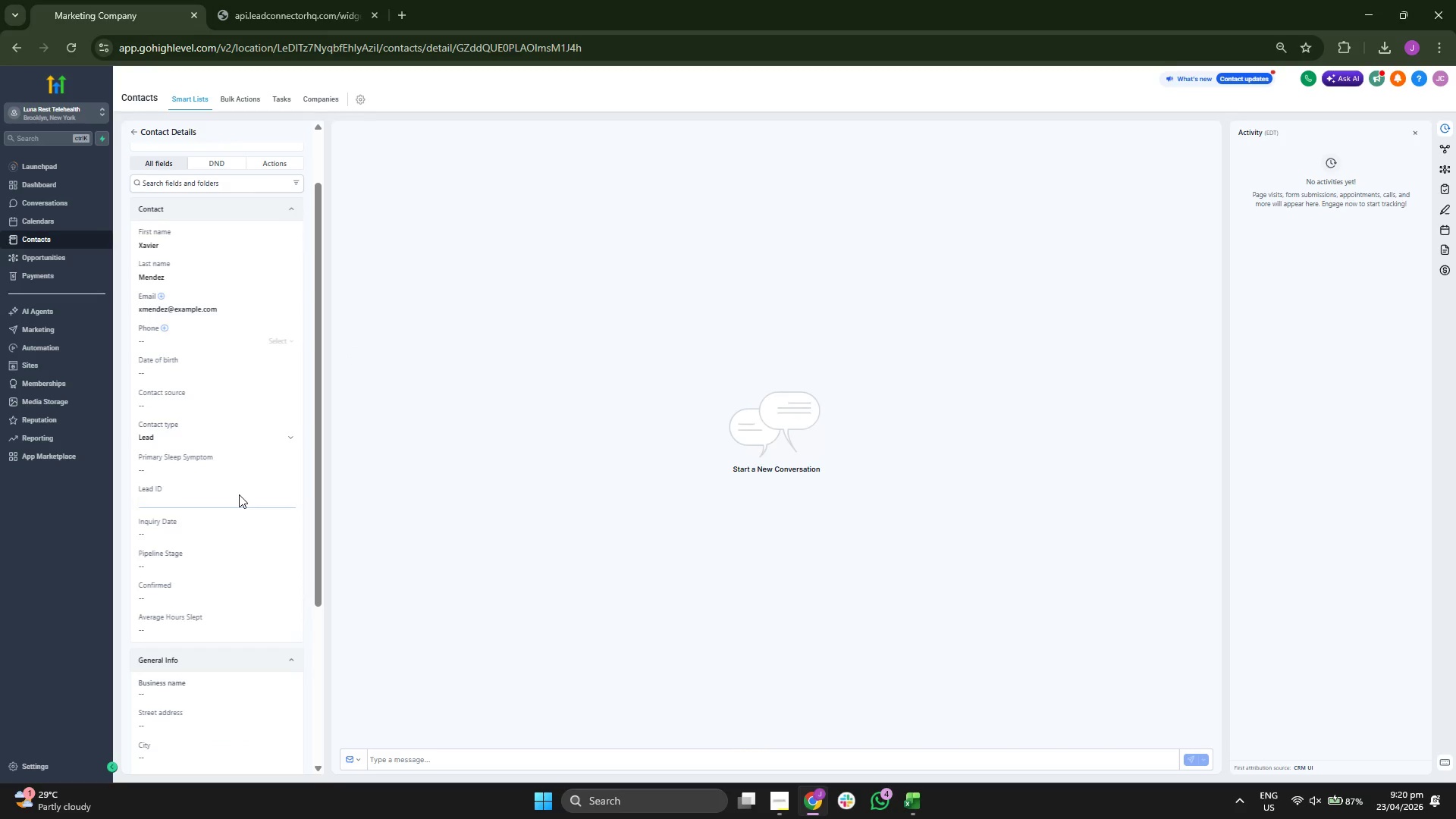 
type(LR-00014)
 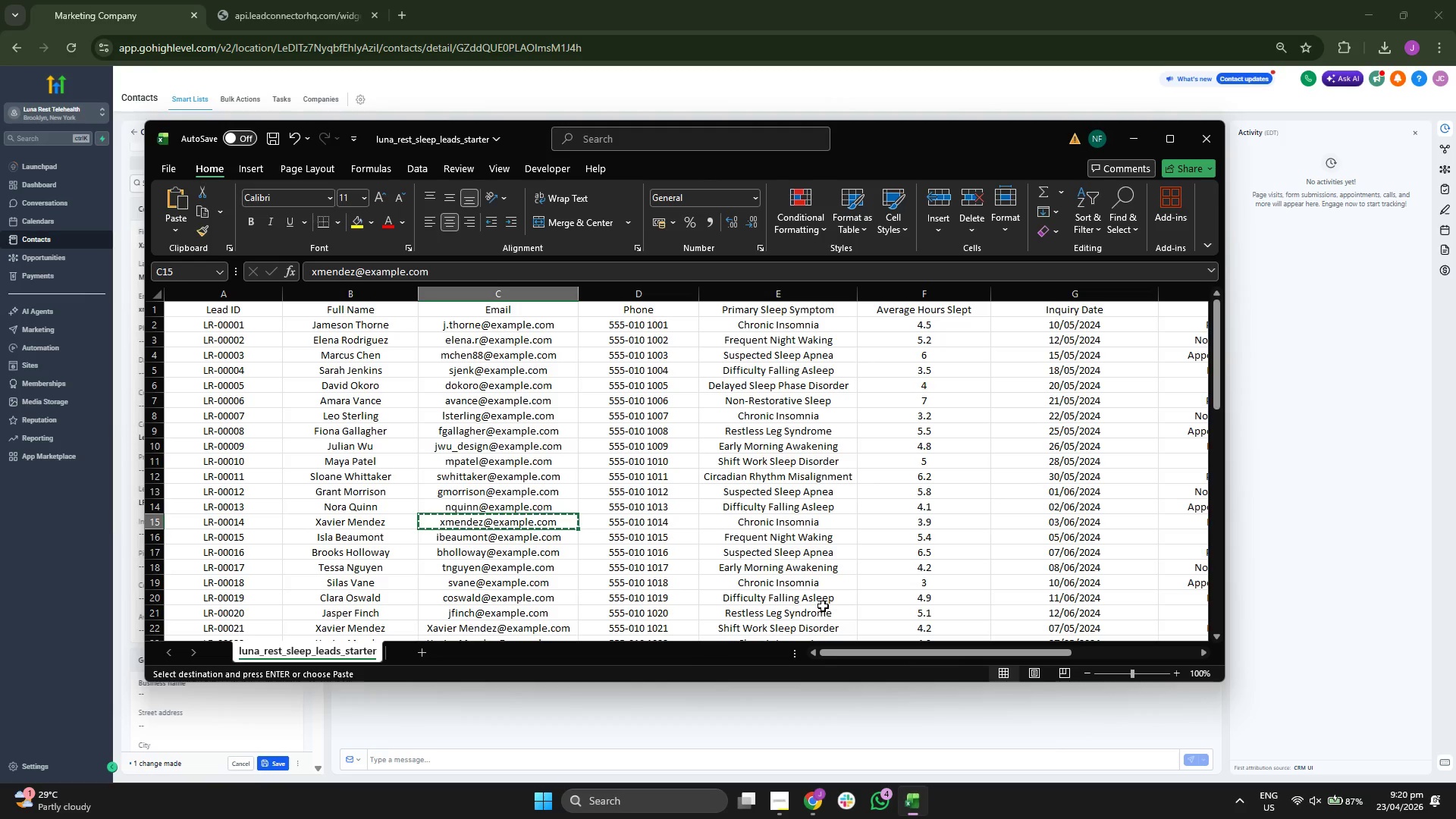 
key(ArrowRight)
 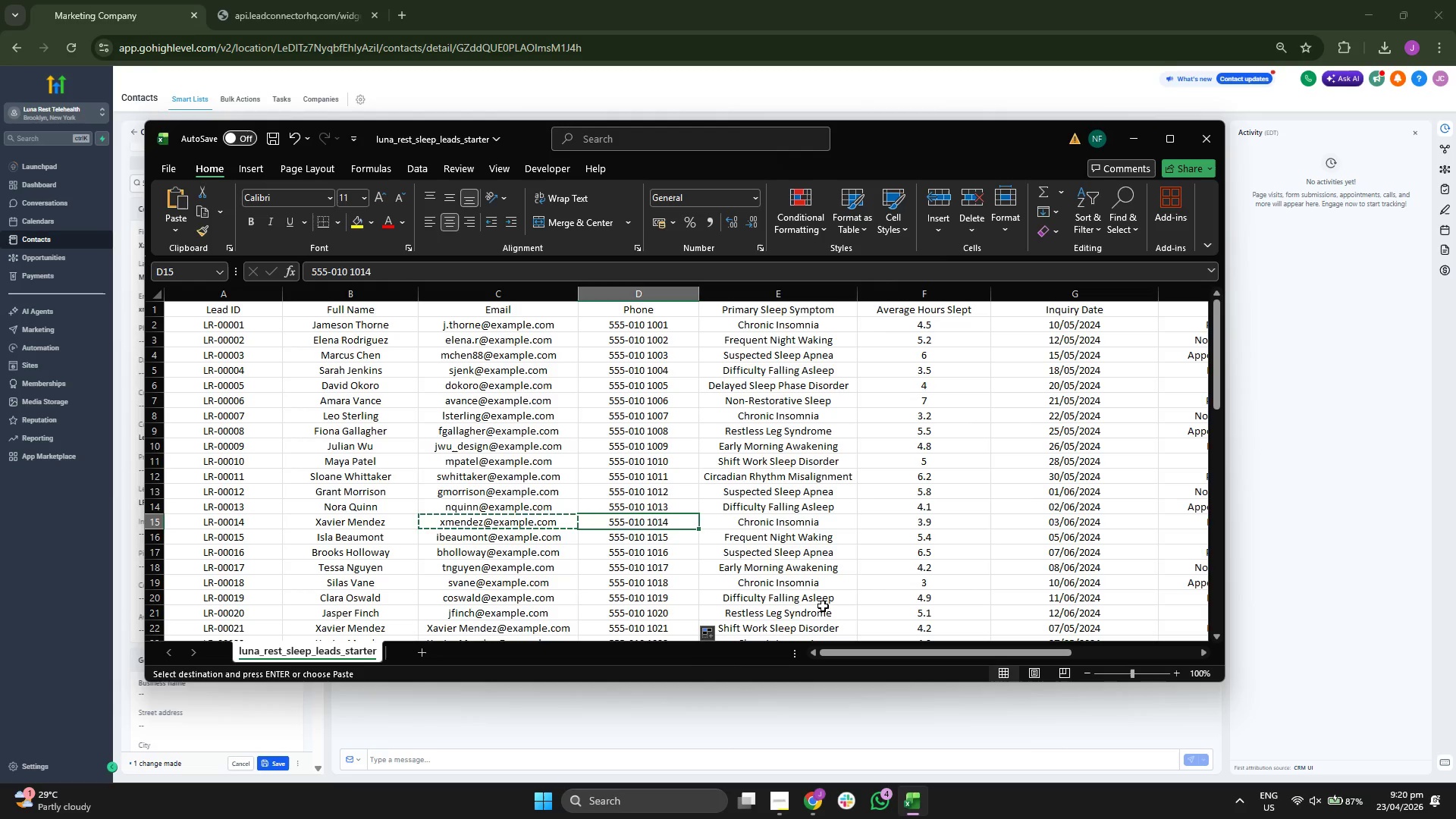 
key(ArrowRight)
 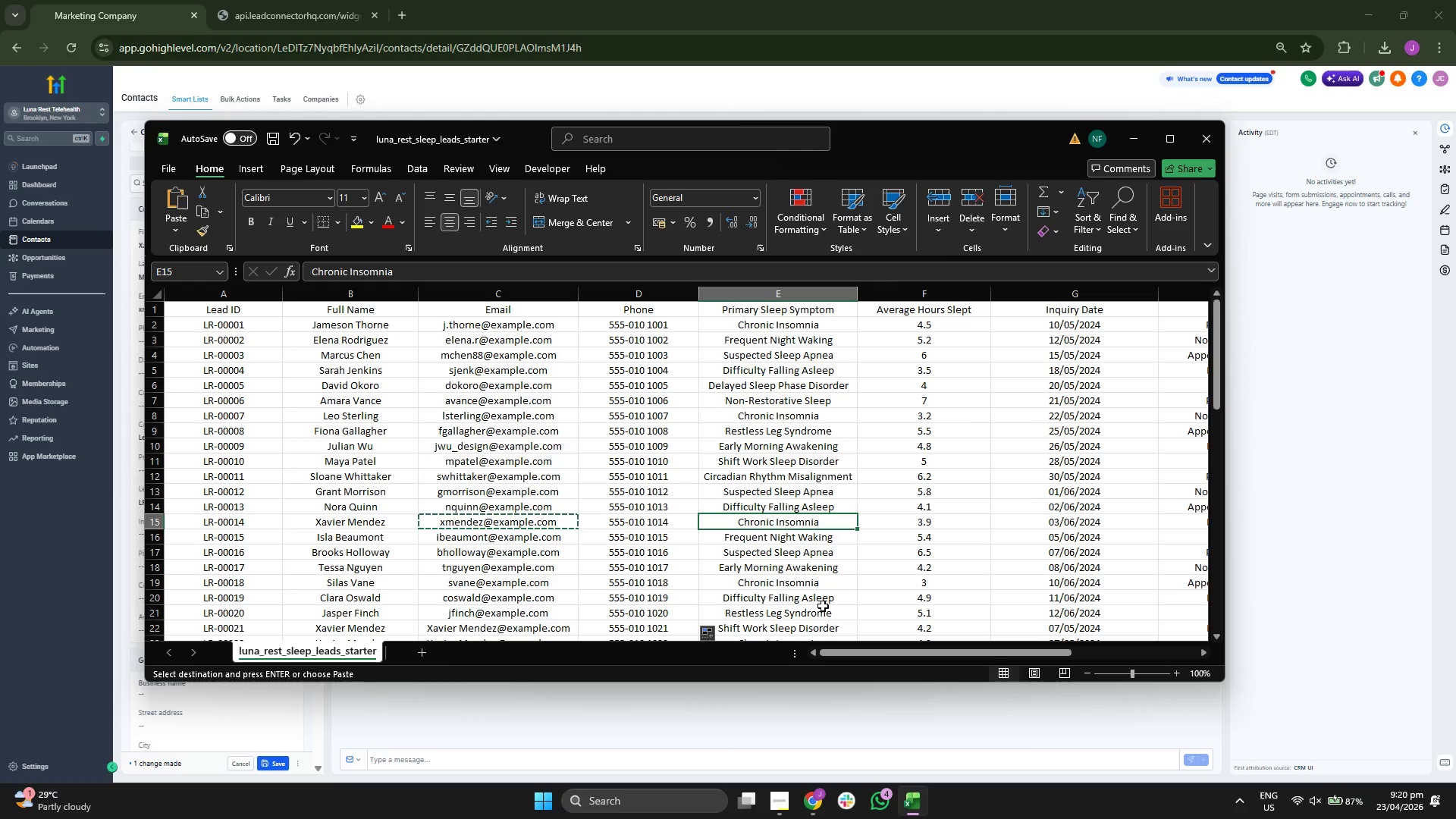 
key(Control+ControlLeft)
 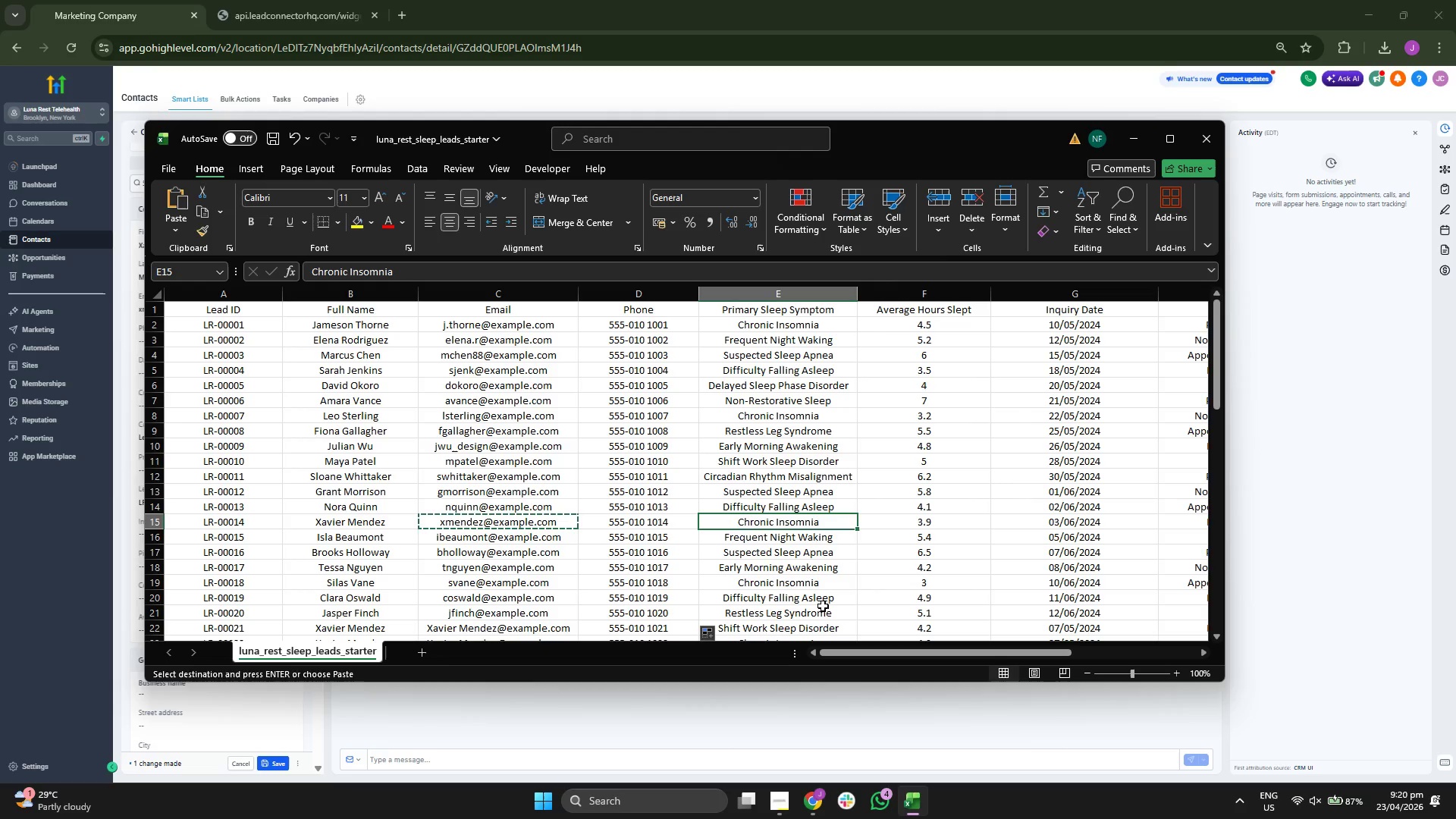 
key(Control+C)
 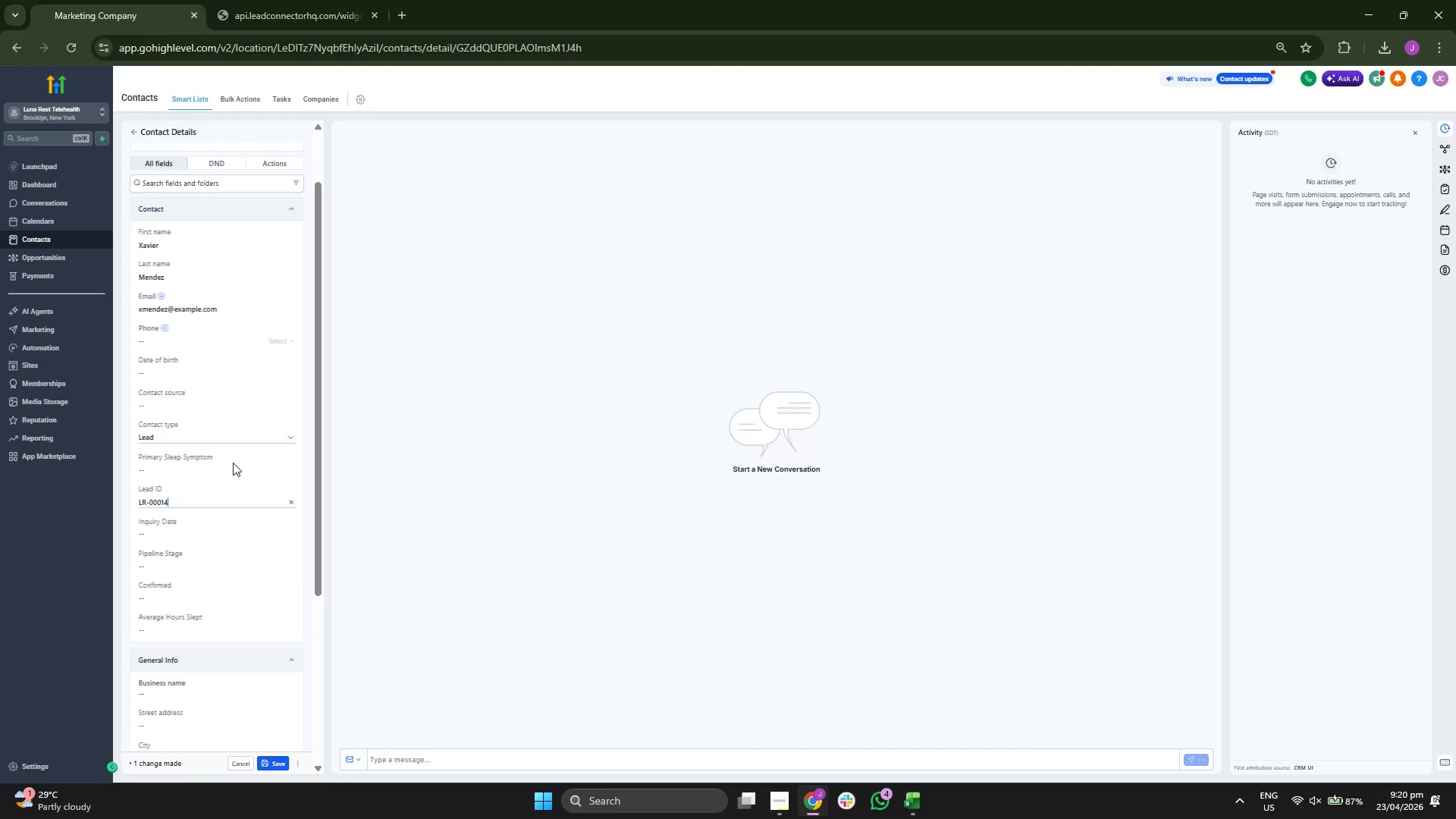 
key(Control+ControlLeft)
 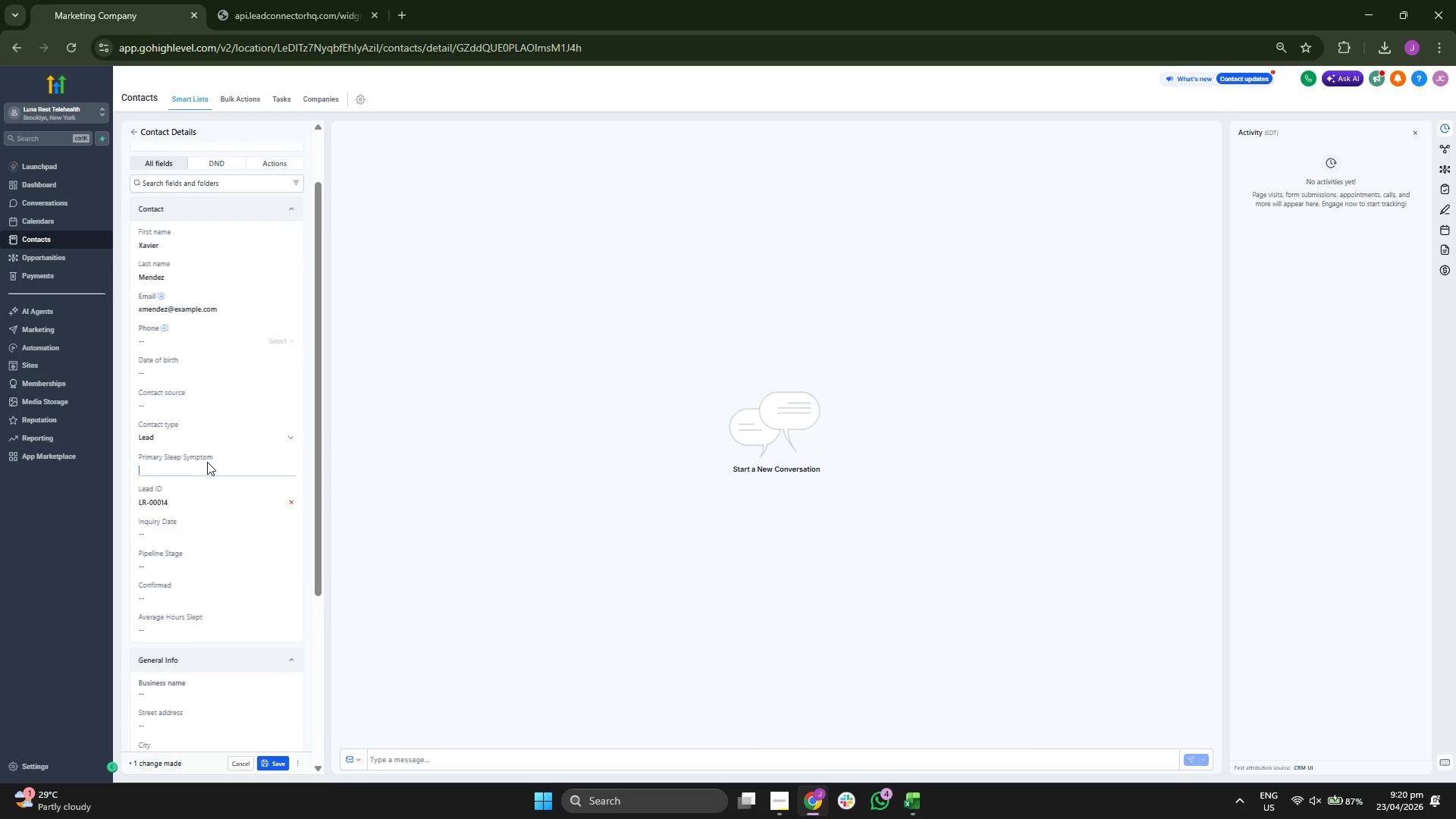 
key(Control+V)
 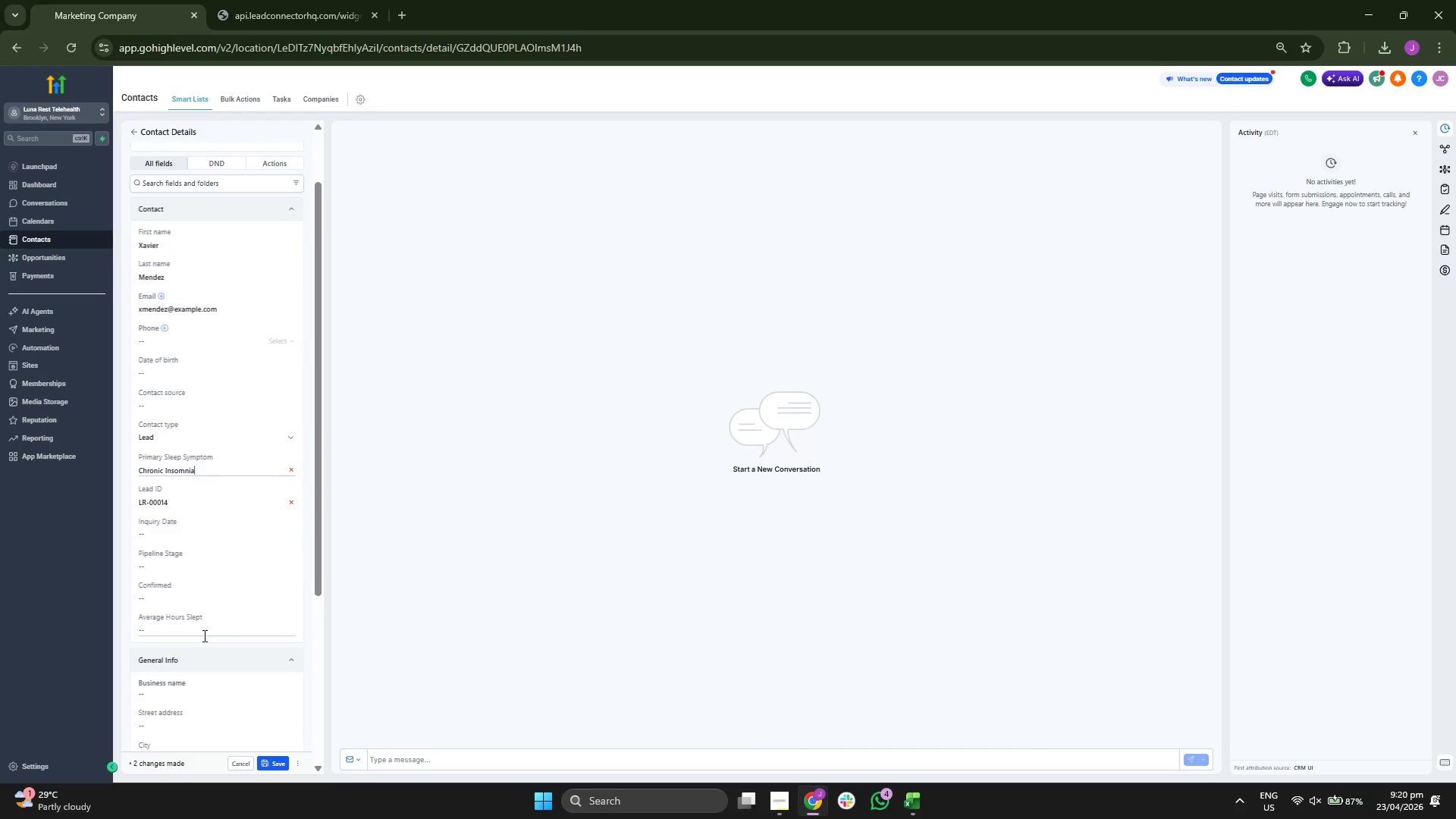 
left_click([203, 631])
 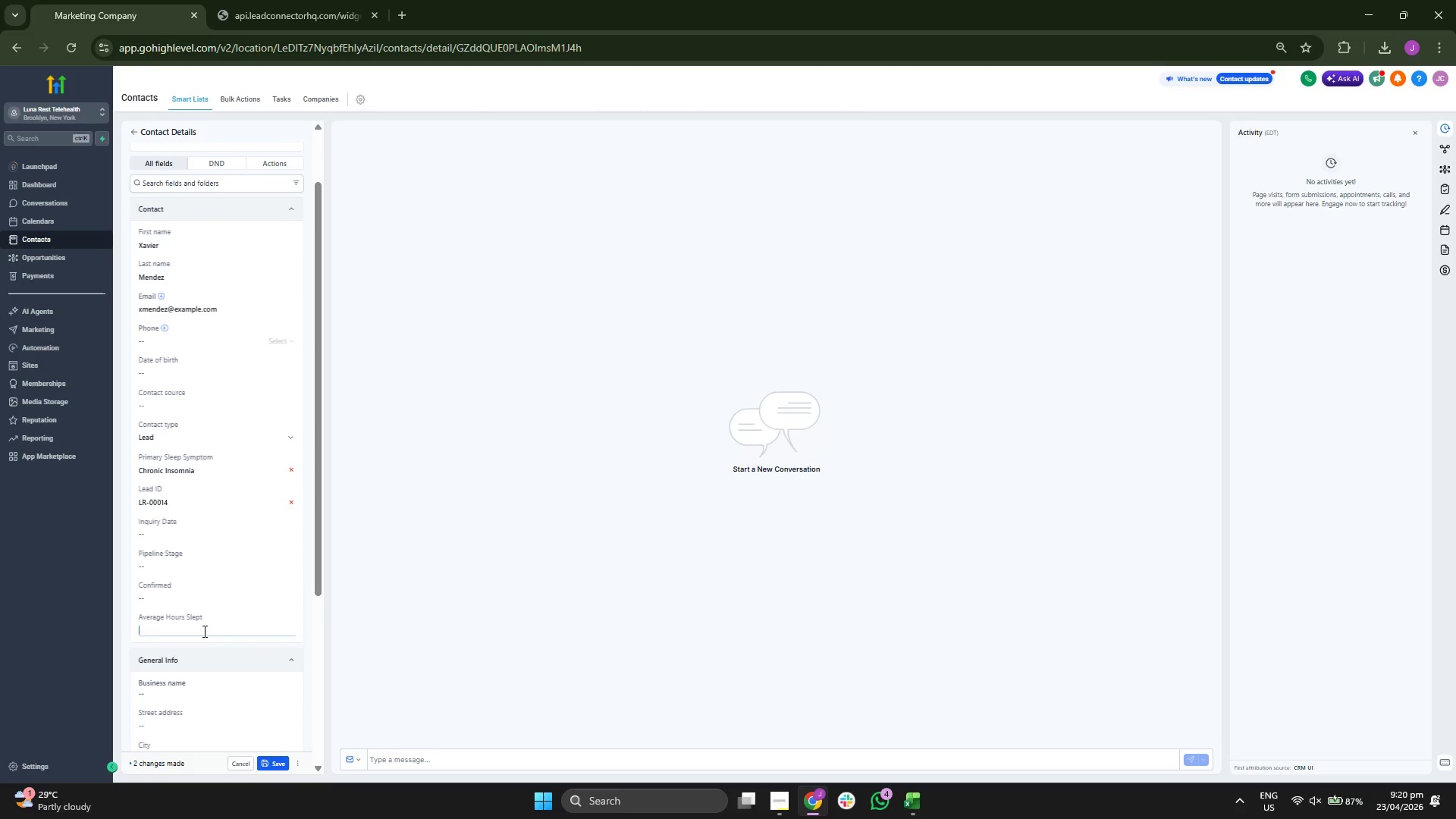 
key(3)
 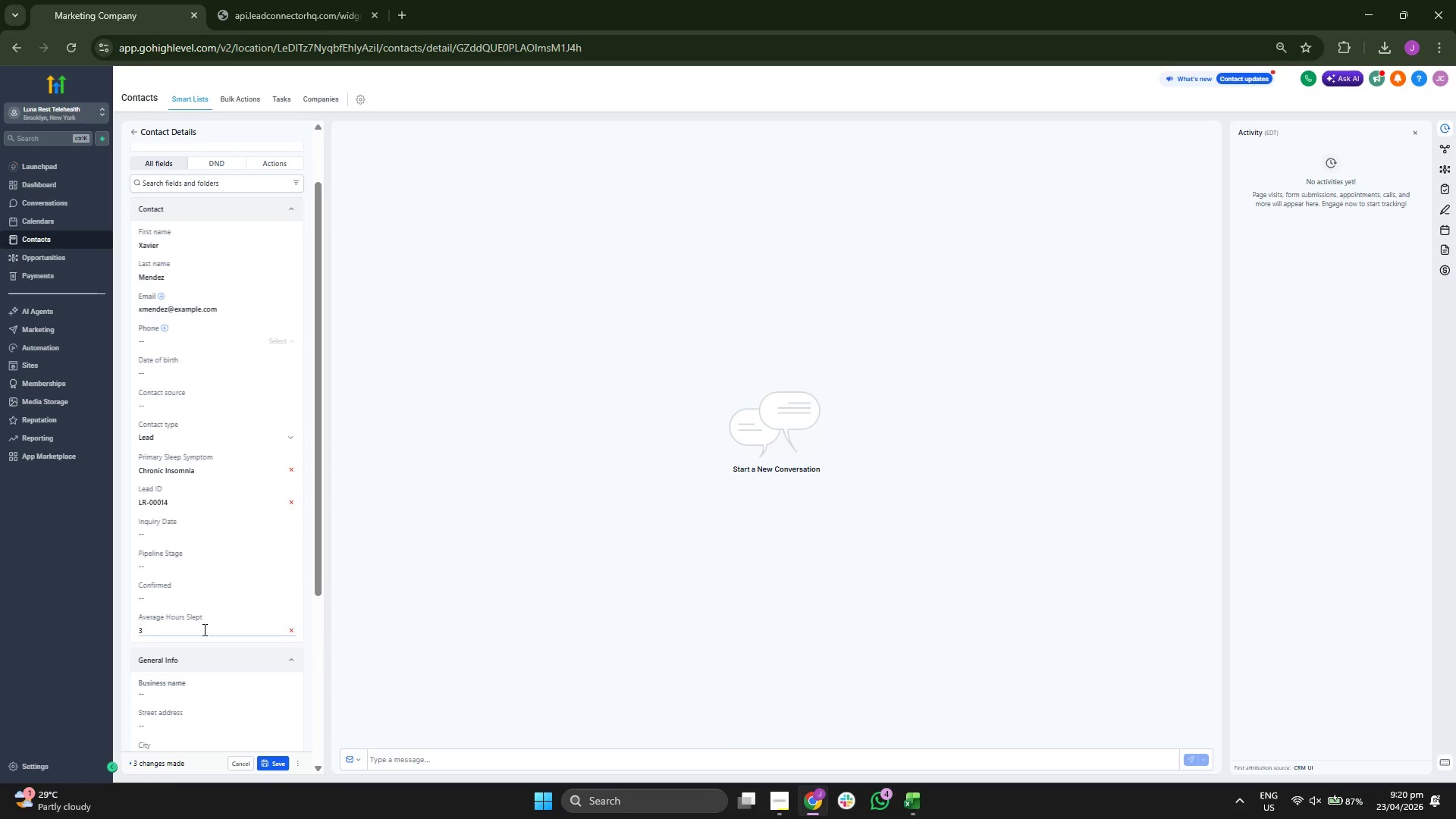 
key(Period)
 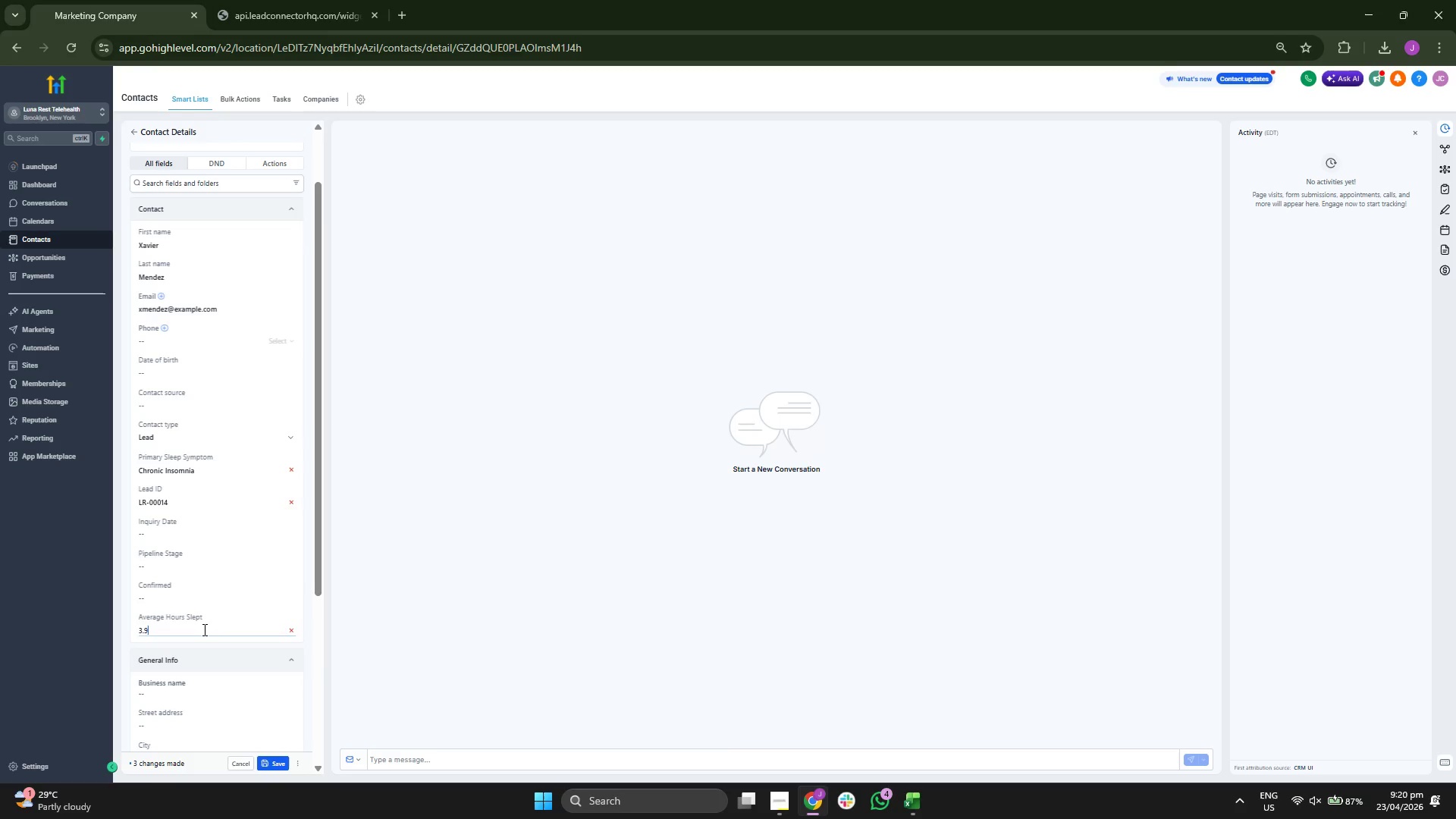 
key(9)
 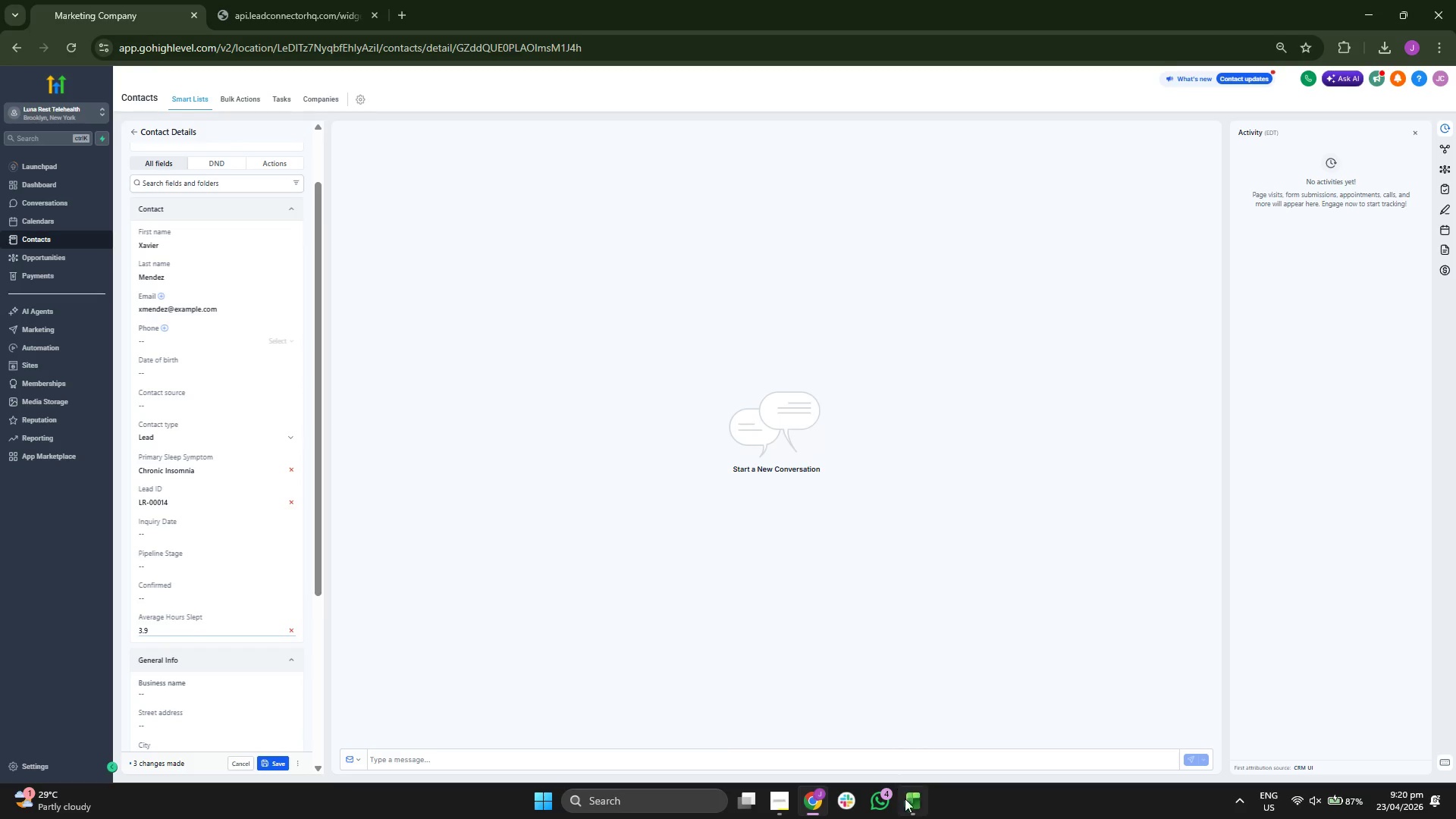 
key(ArrowRight)
 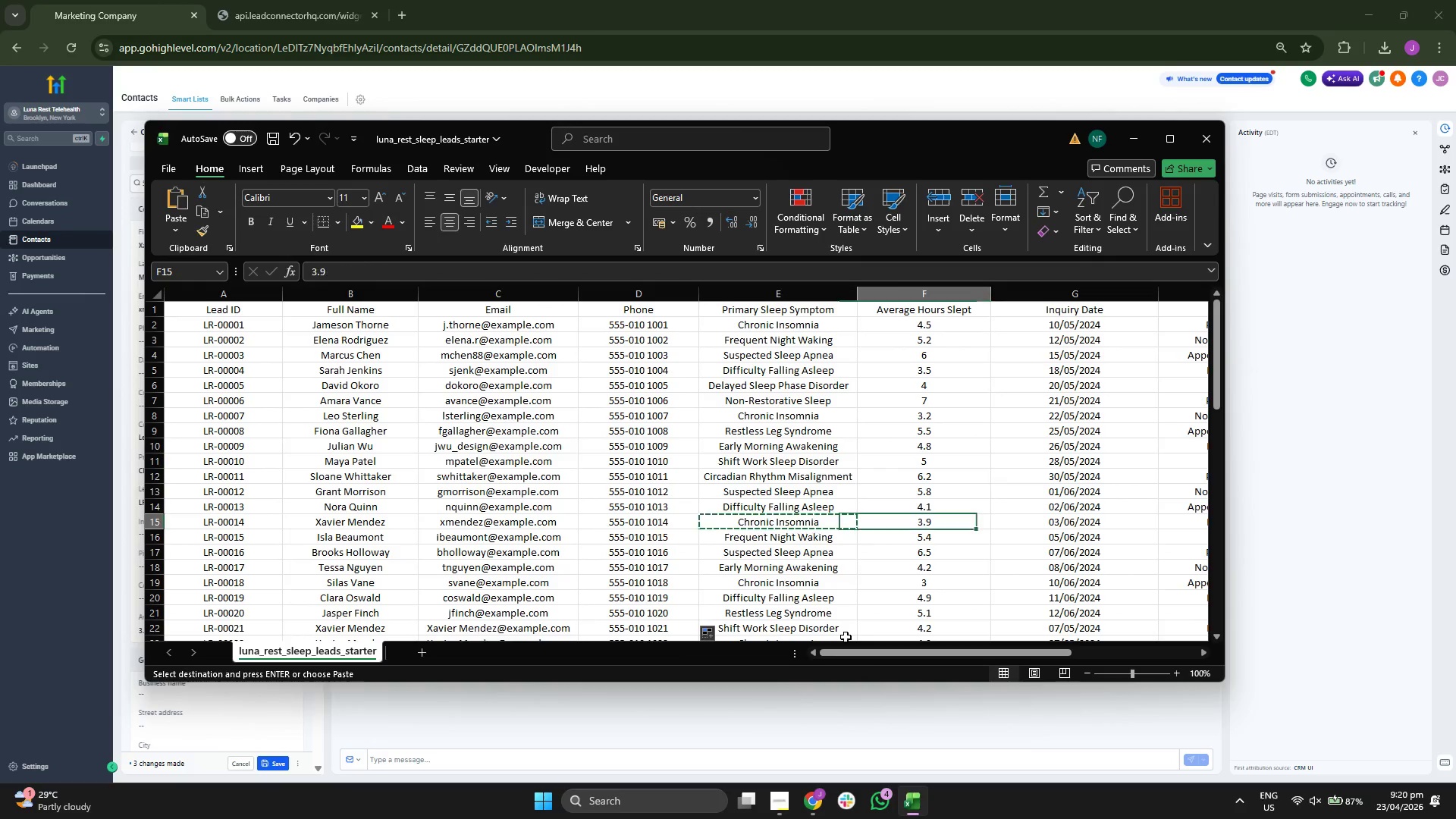 
key(ArrowRight)
 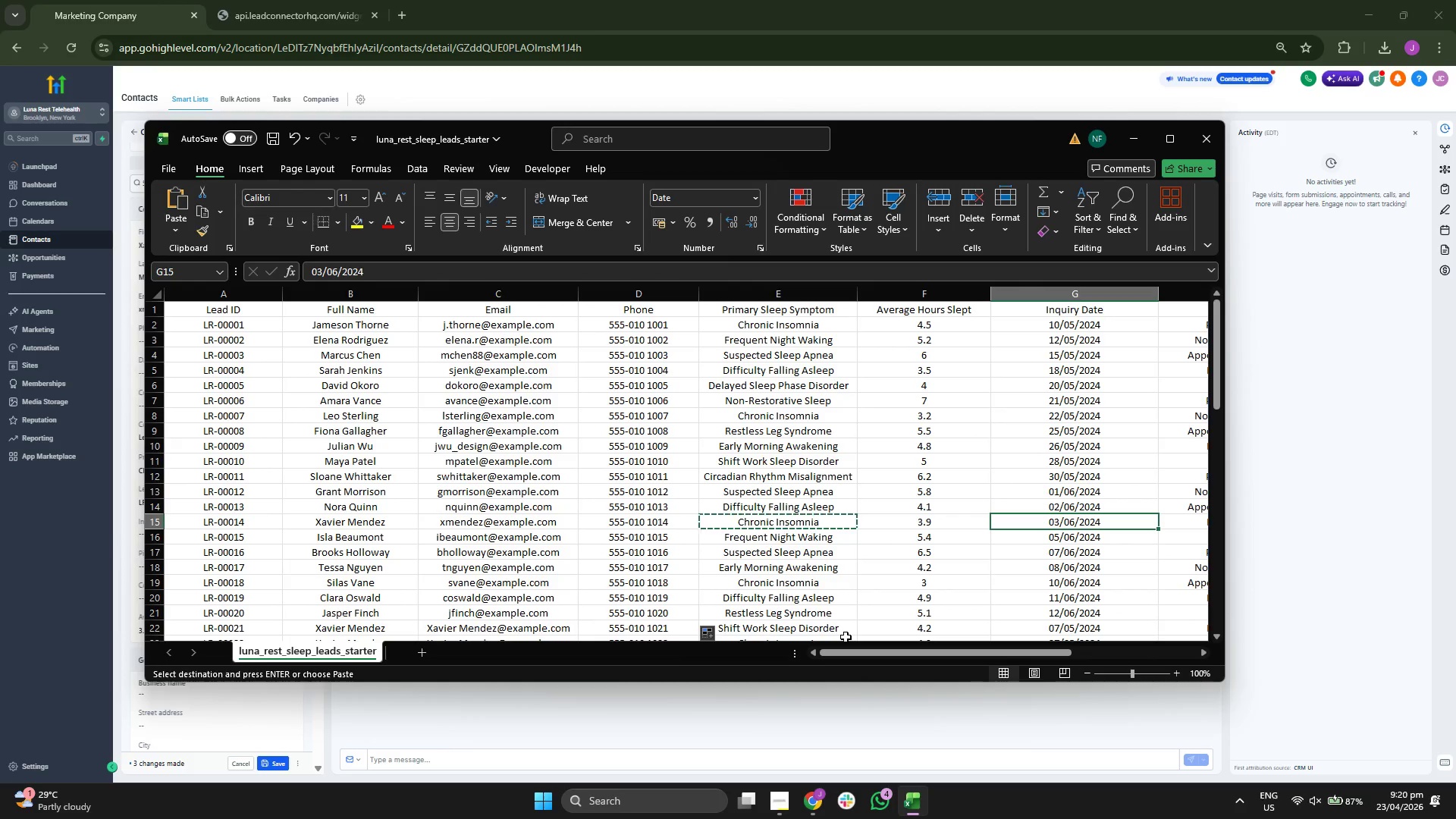 
key(ArrowRight)
 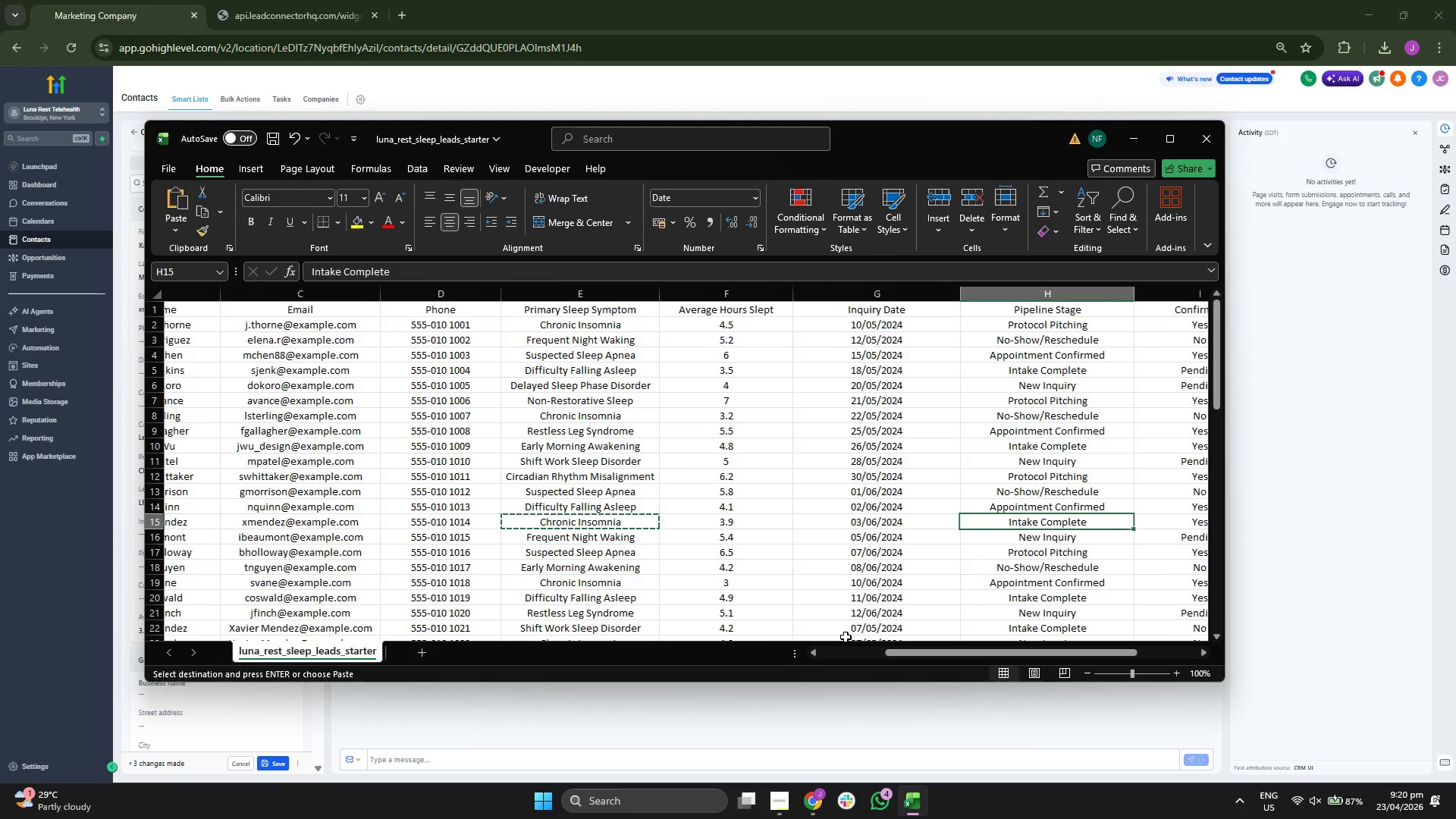 
key(ArrowRight)
 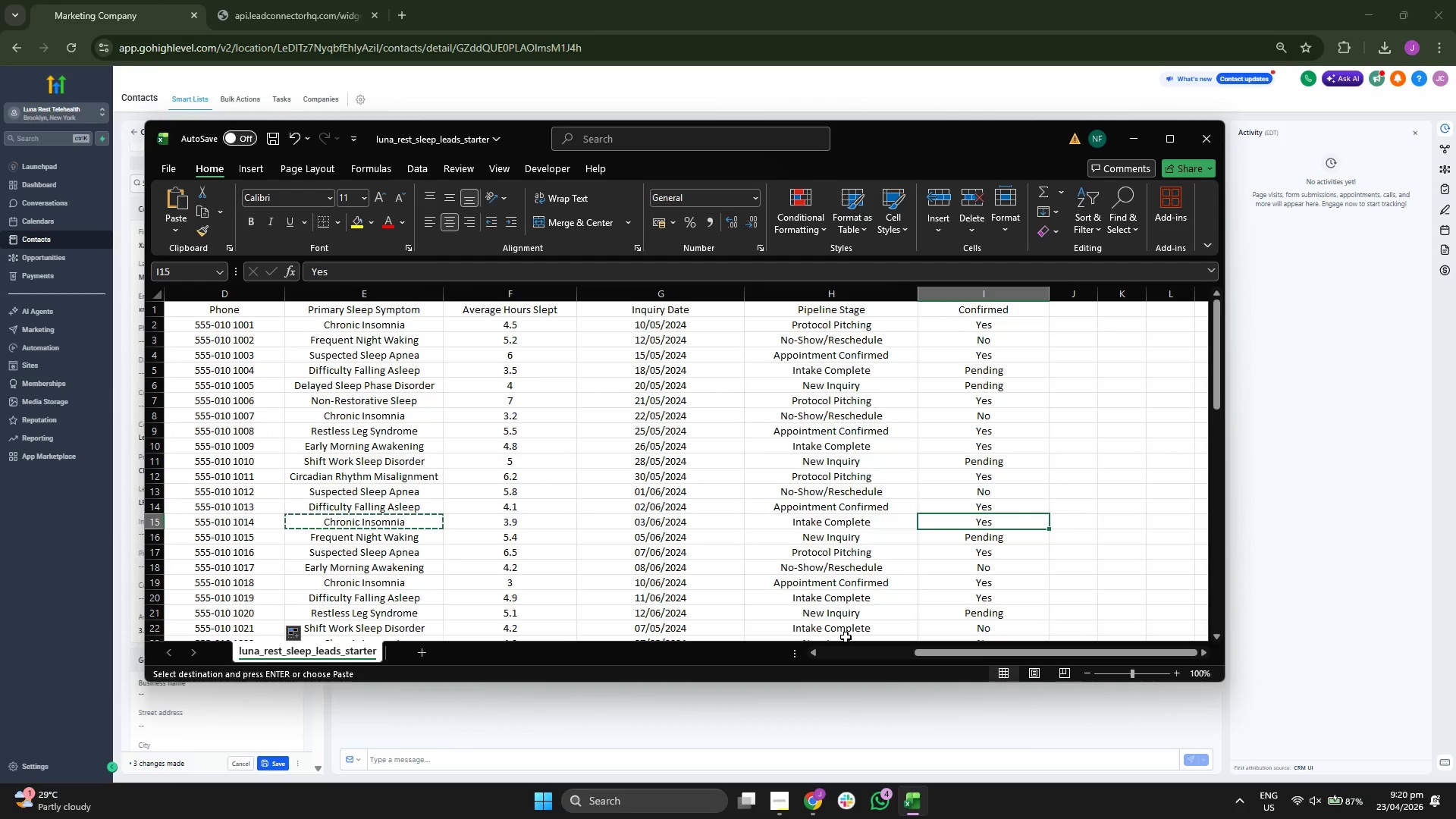 
key(ArrowLeft)
 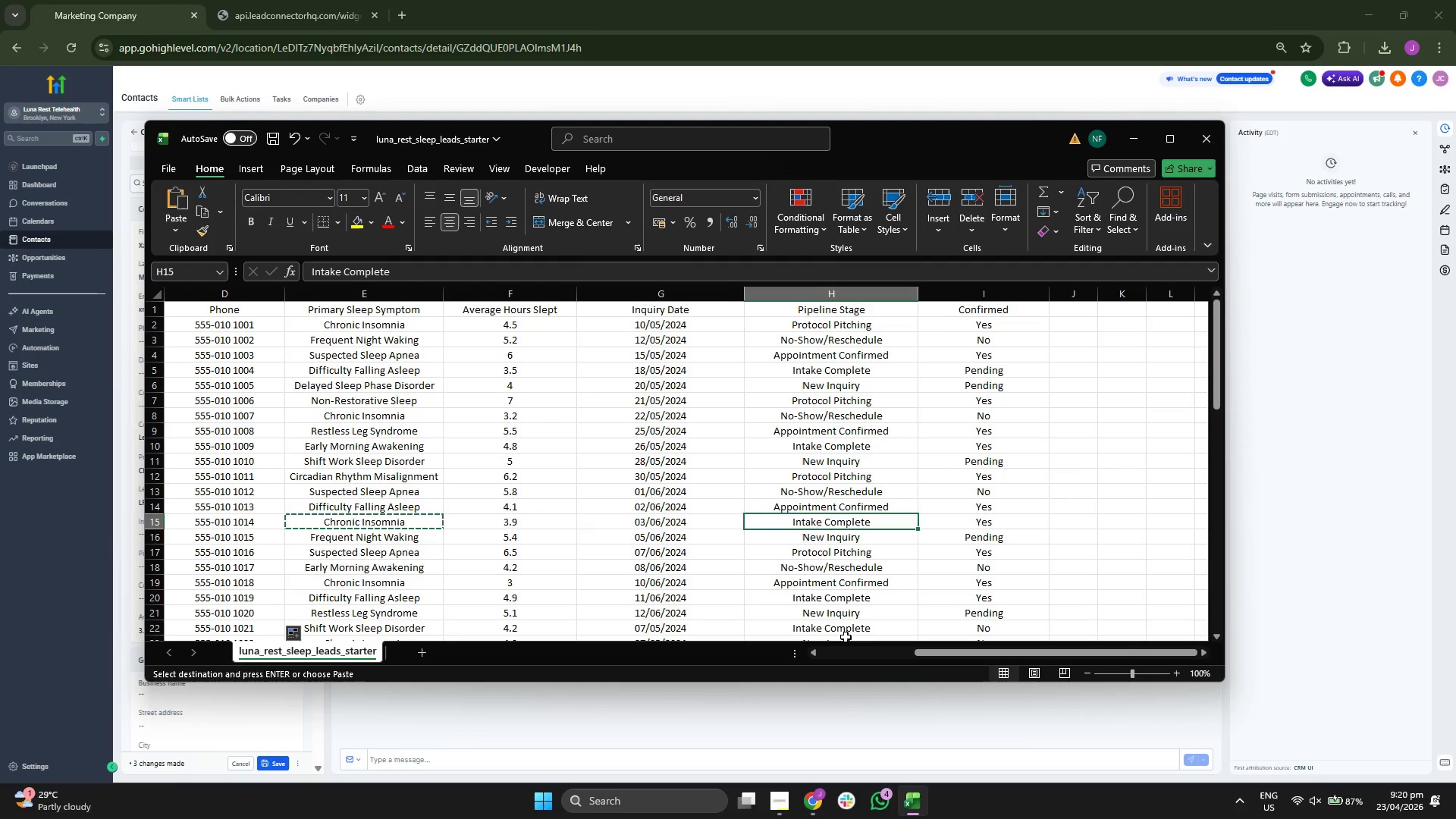 
key(ArrowLeft)
 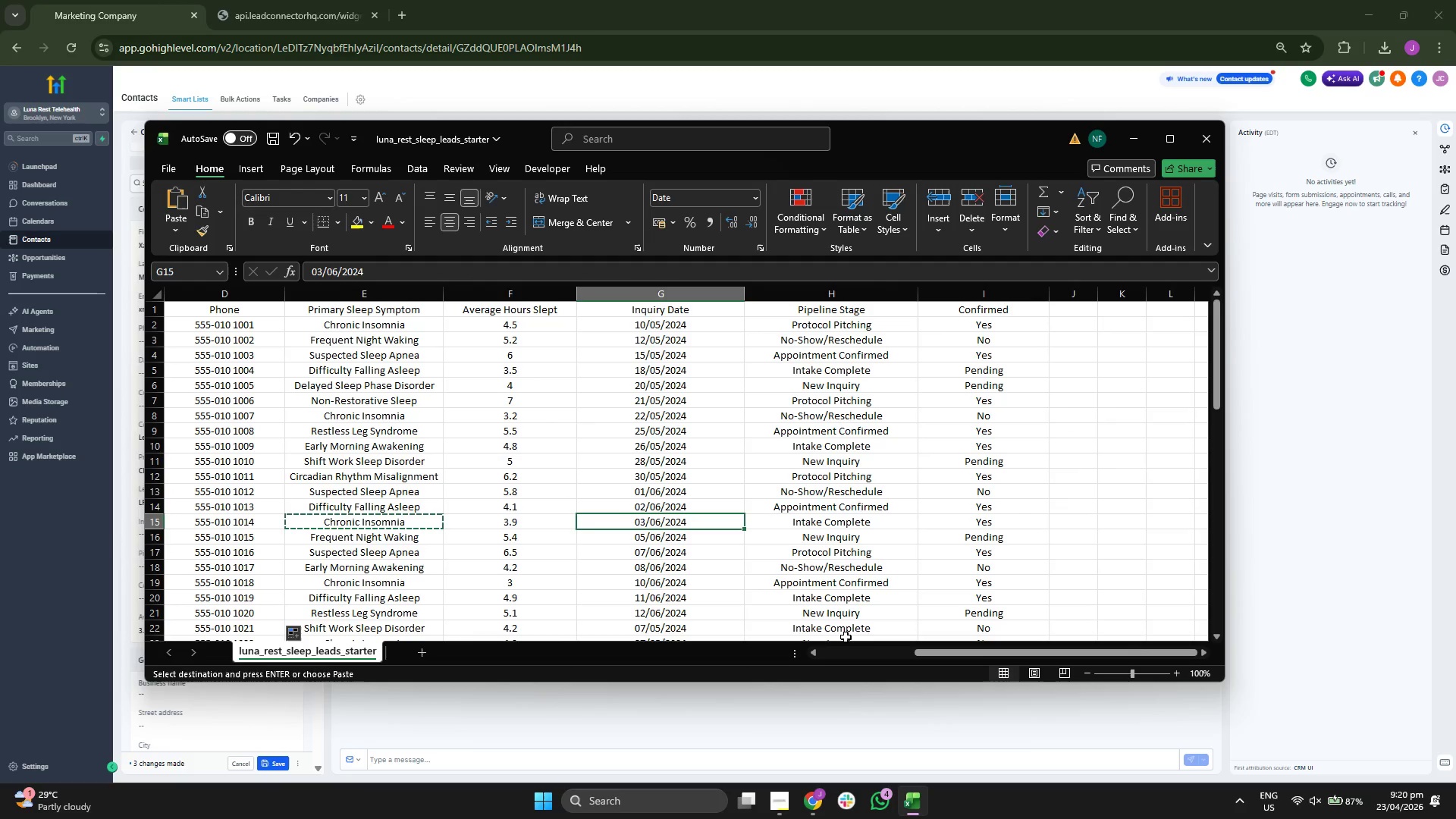 
key(Control+ControlLeft)
 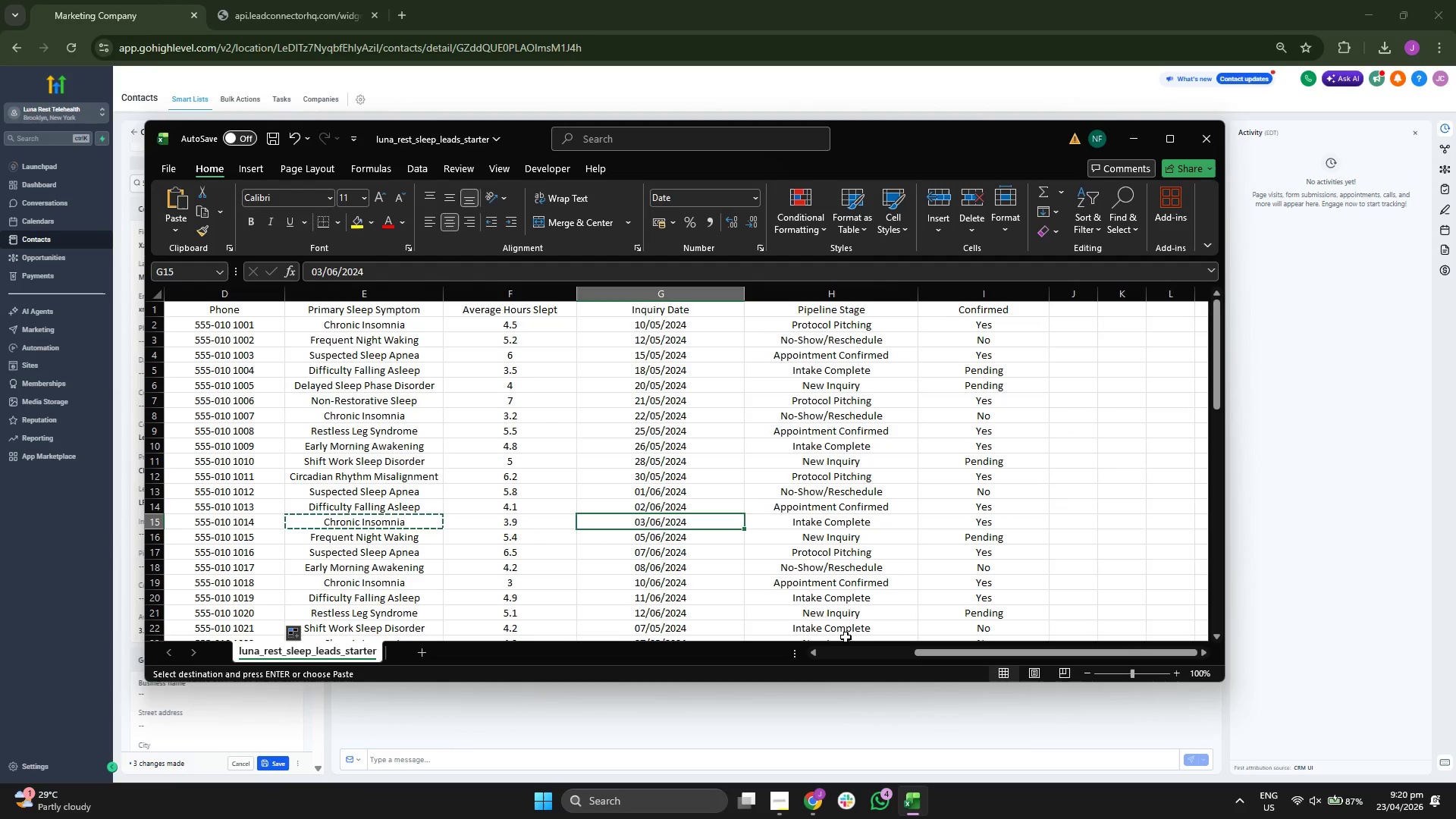 
key(Control+C)
 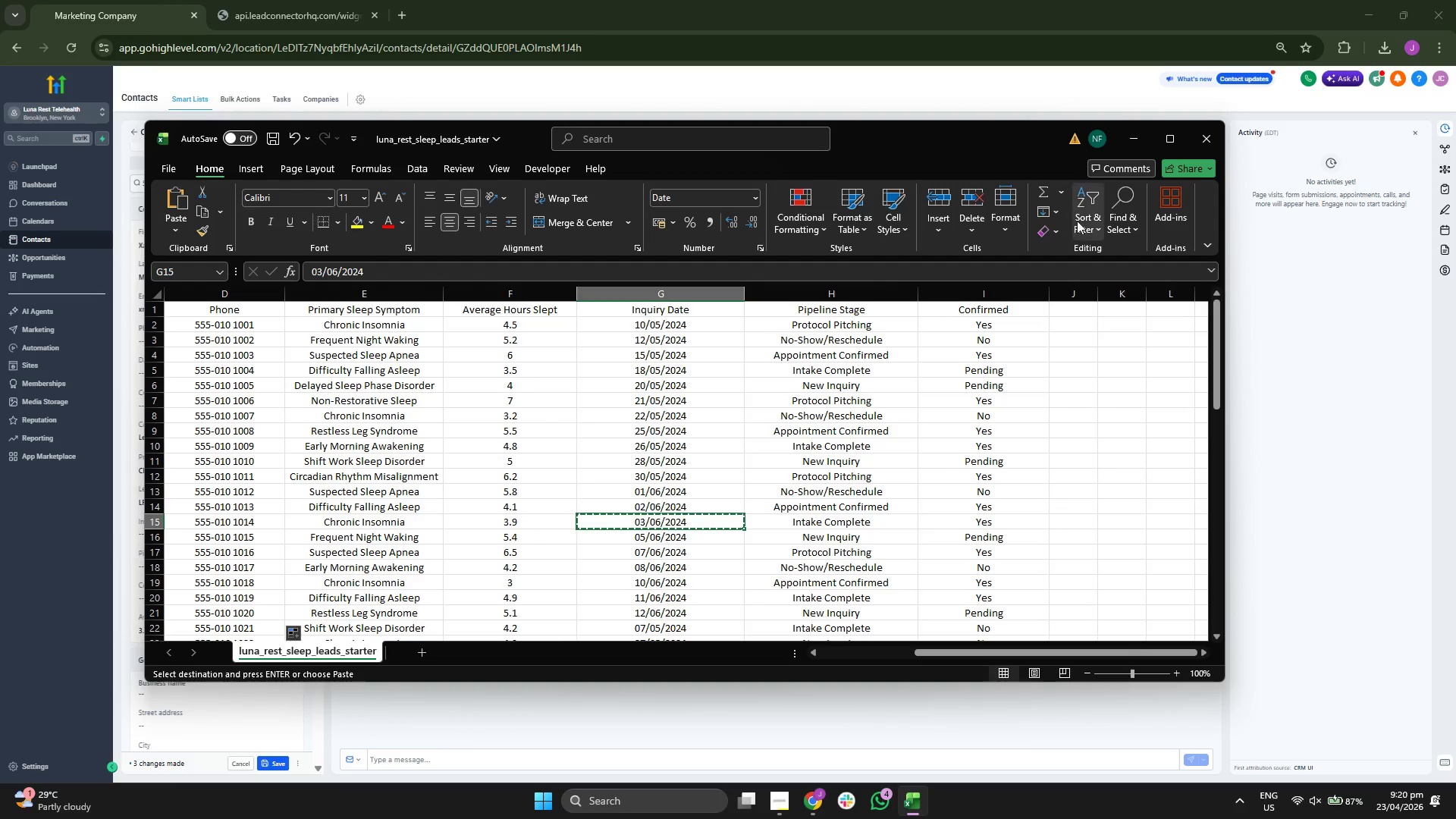 
left_click([1144, 146])
 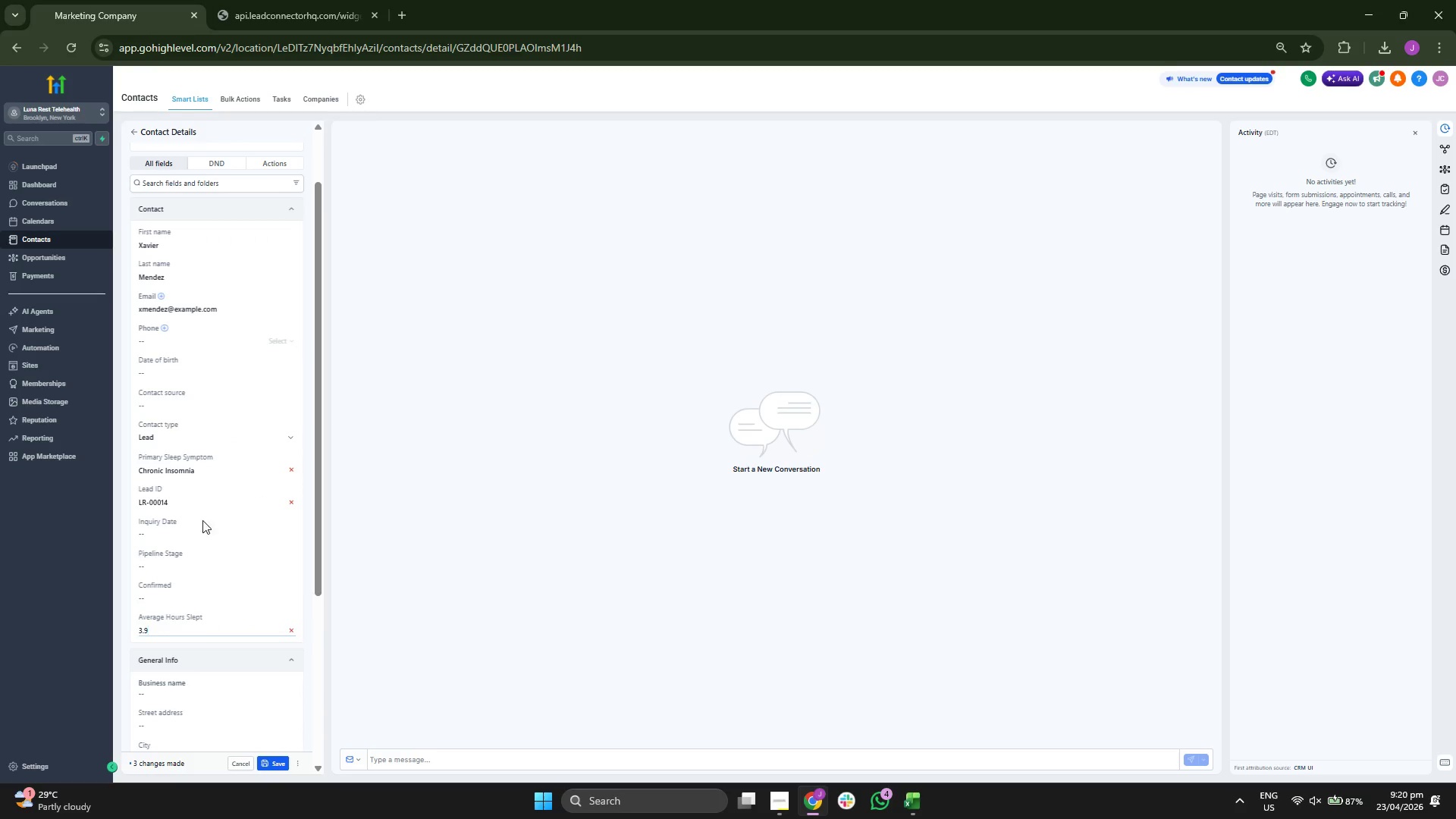 
left_click([190, 534])
 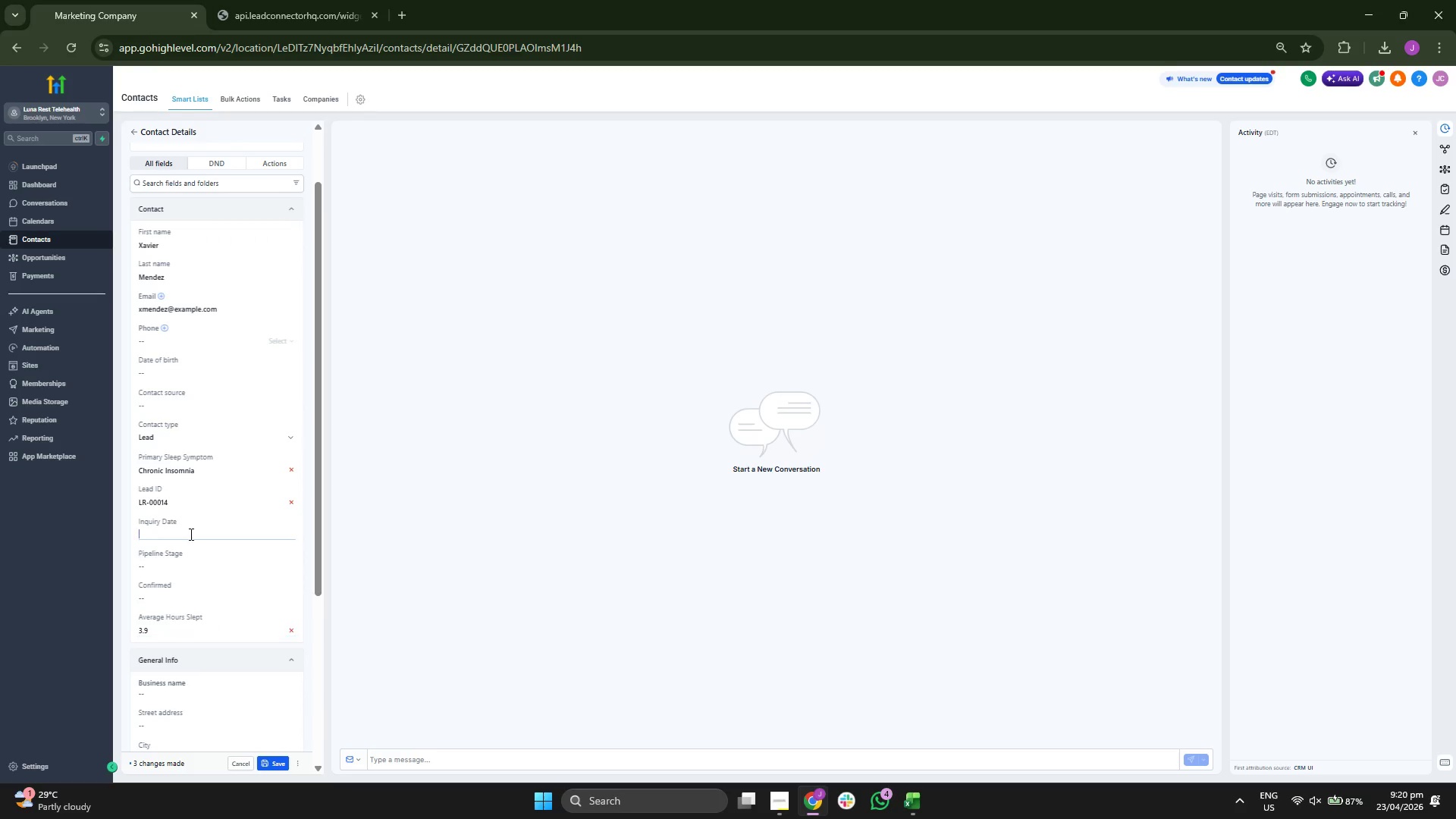 
key(Control+V)
 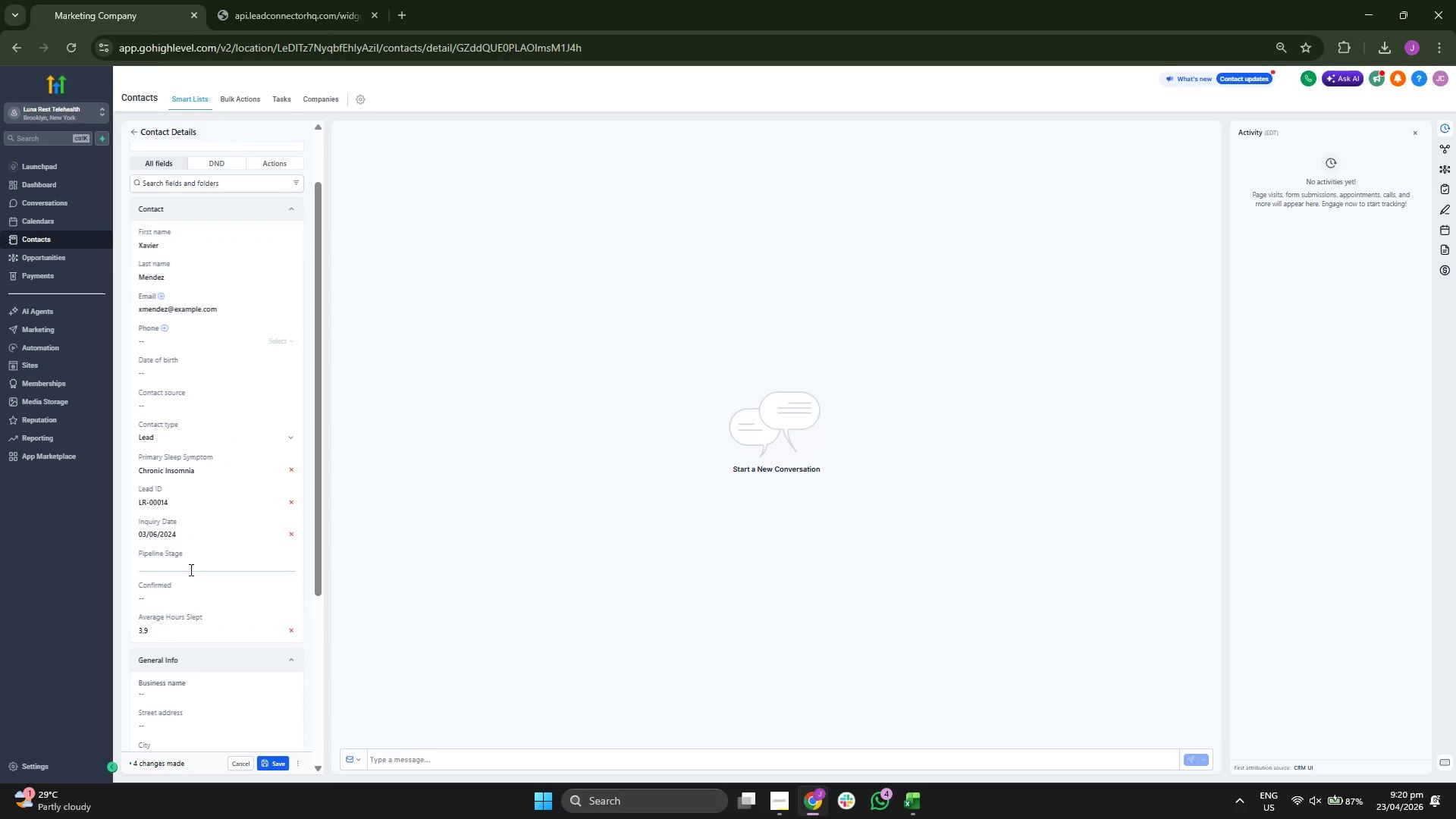 
type(iNTA)
key(Backspace)
key(Backspace)
key(Backspace)
key(Backspace)
type(Intake Complete)
key(Tab)
type(Yes)
 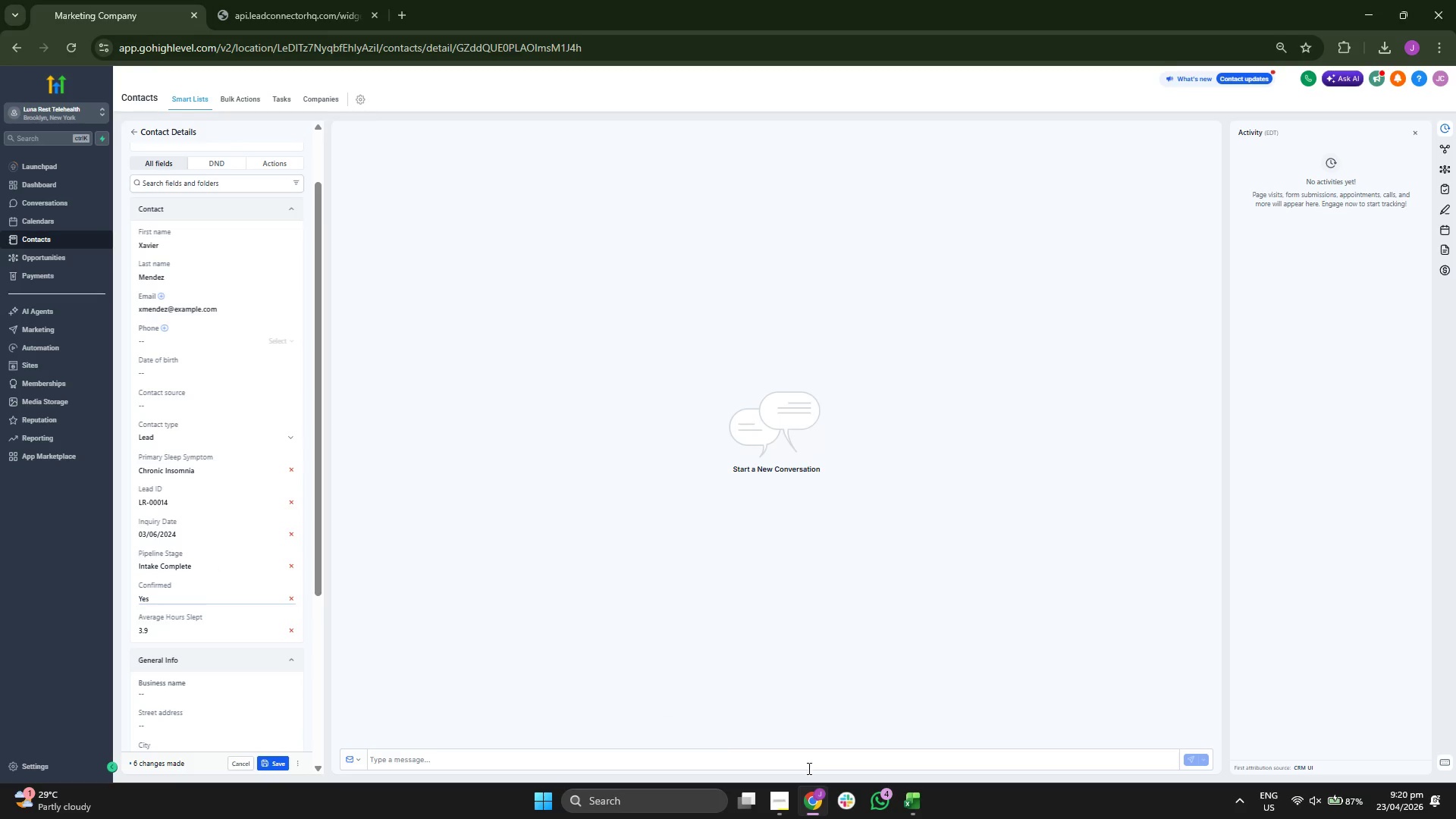 
left_click([923, 802])
 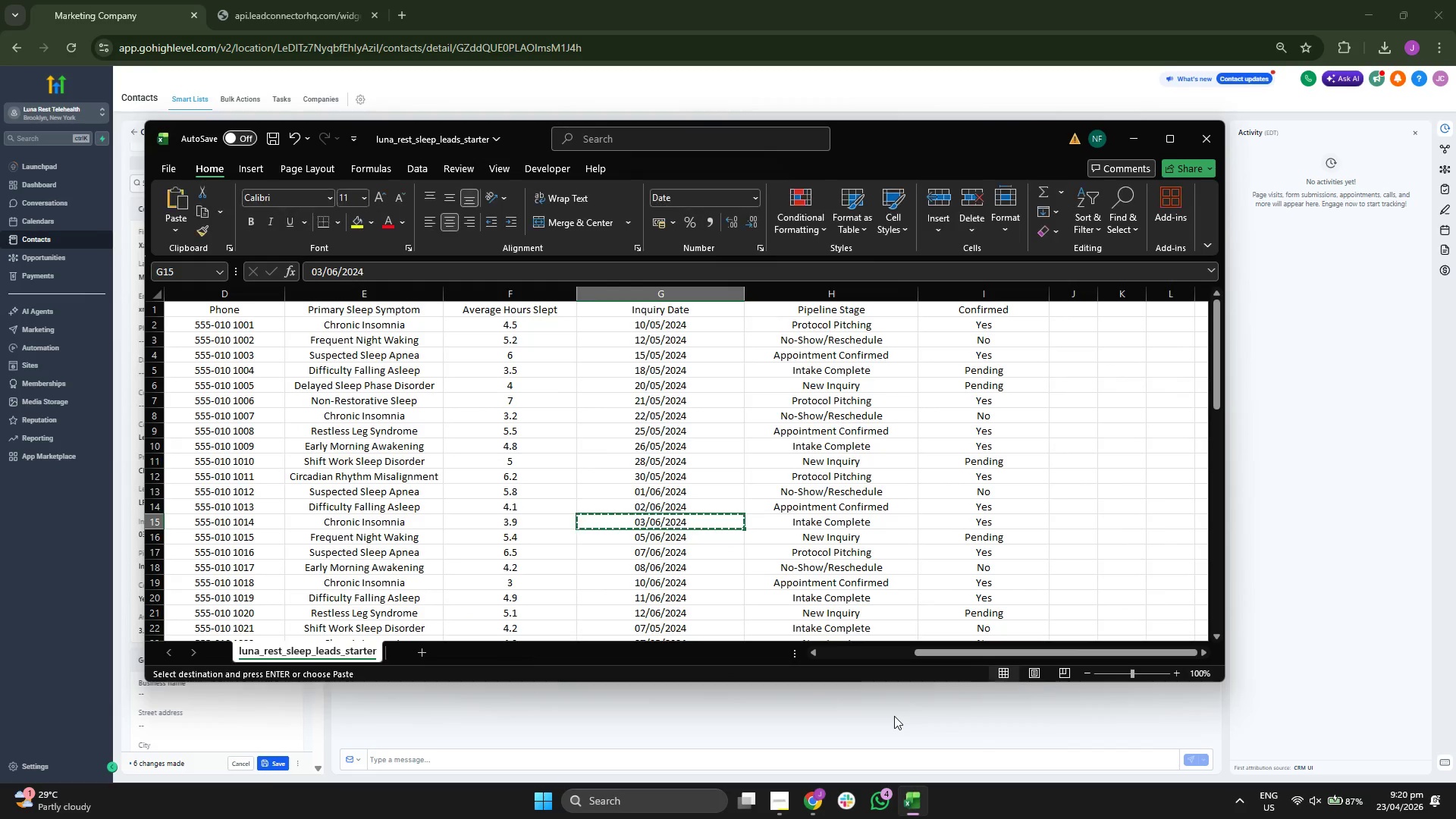 
key(ArrowLeft)
 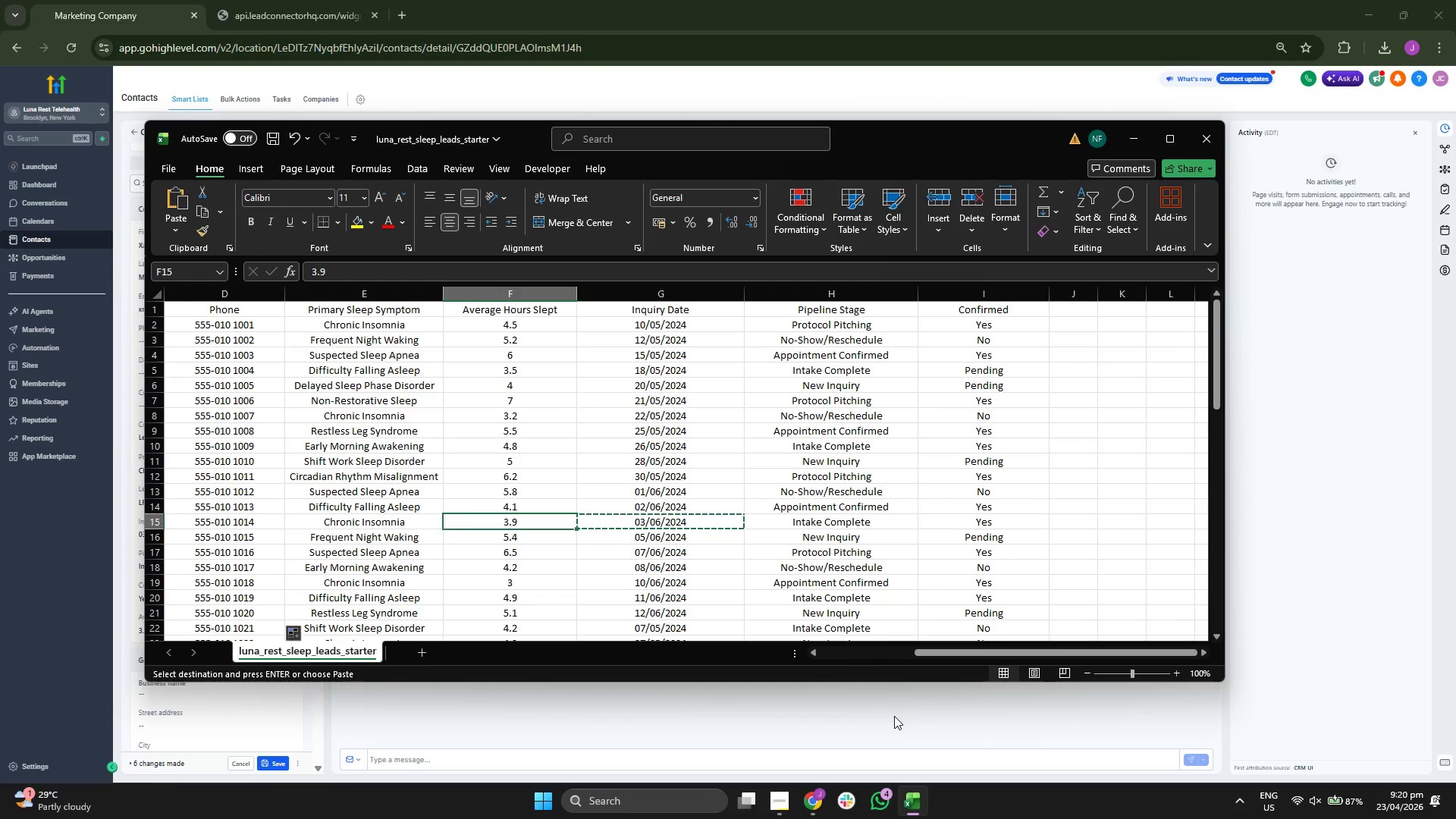 
key(ArrowLeft)
 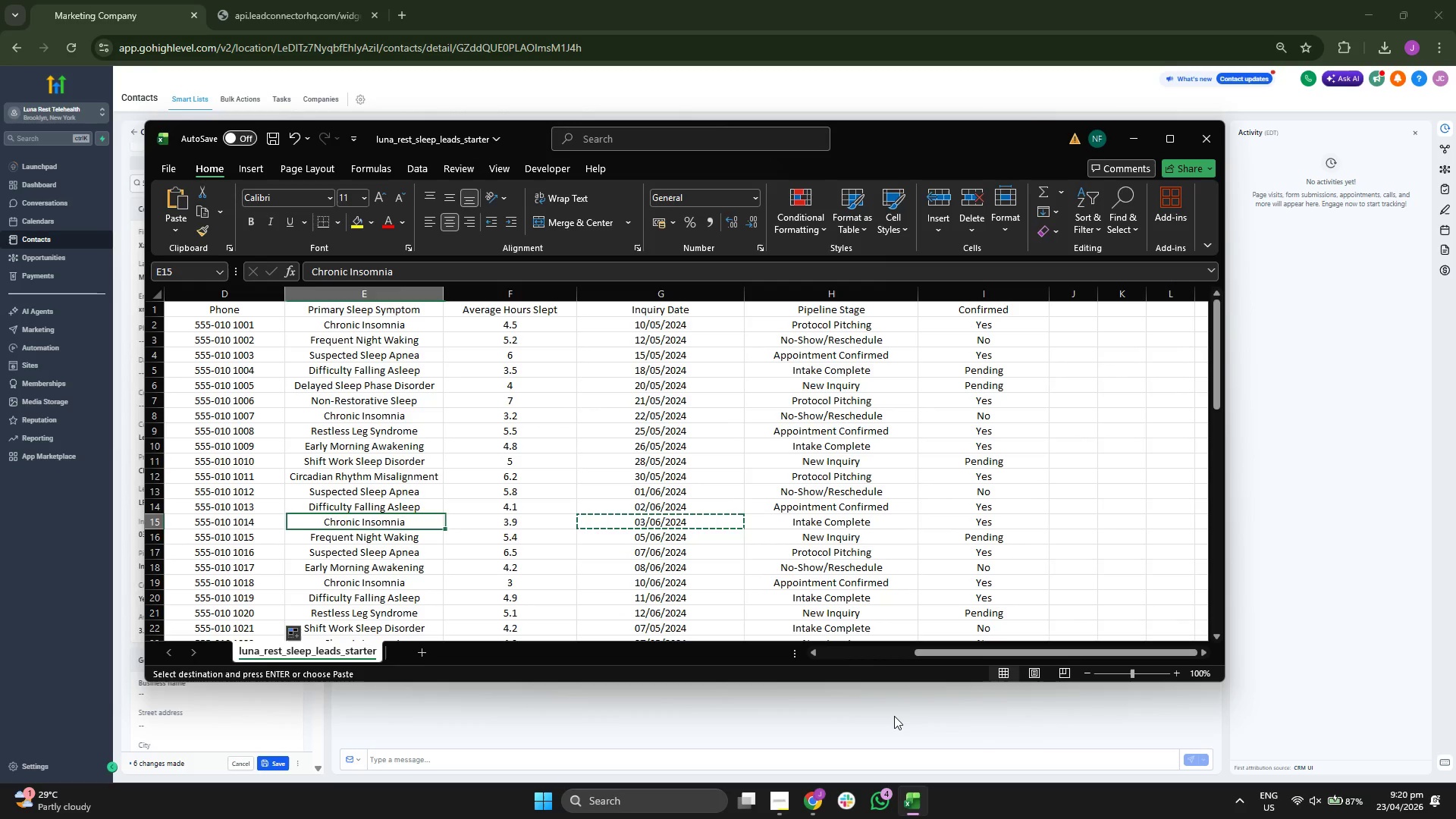 
key(ArrowLeft)
 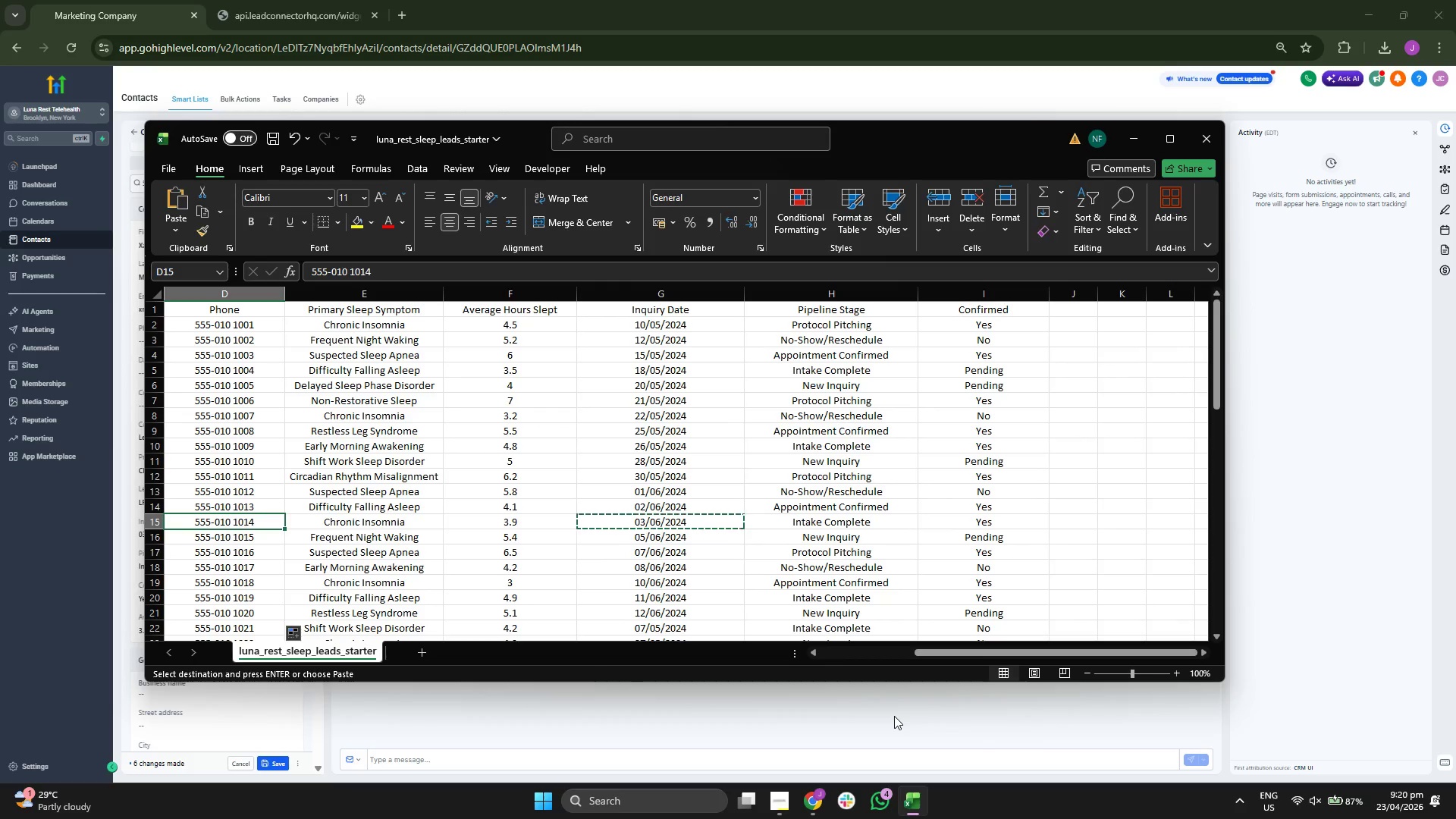 
key(Control+ControlLeft)
 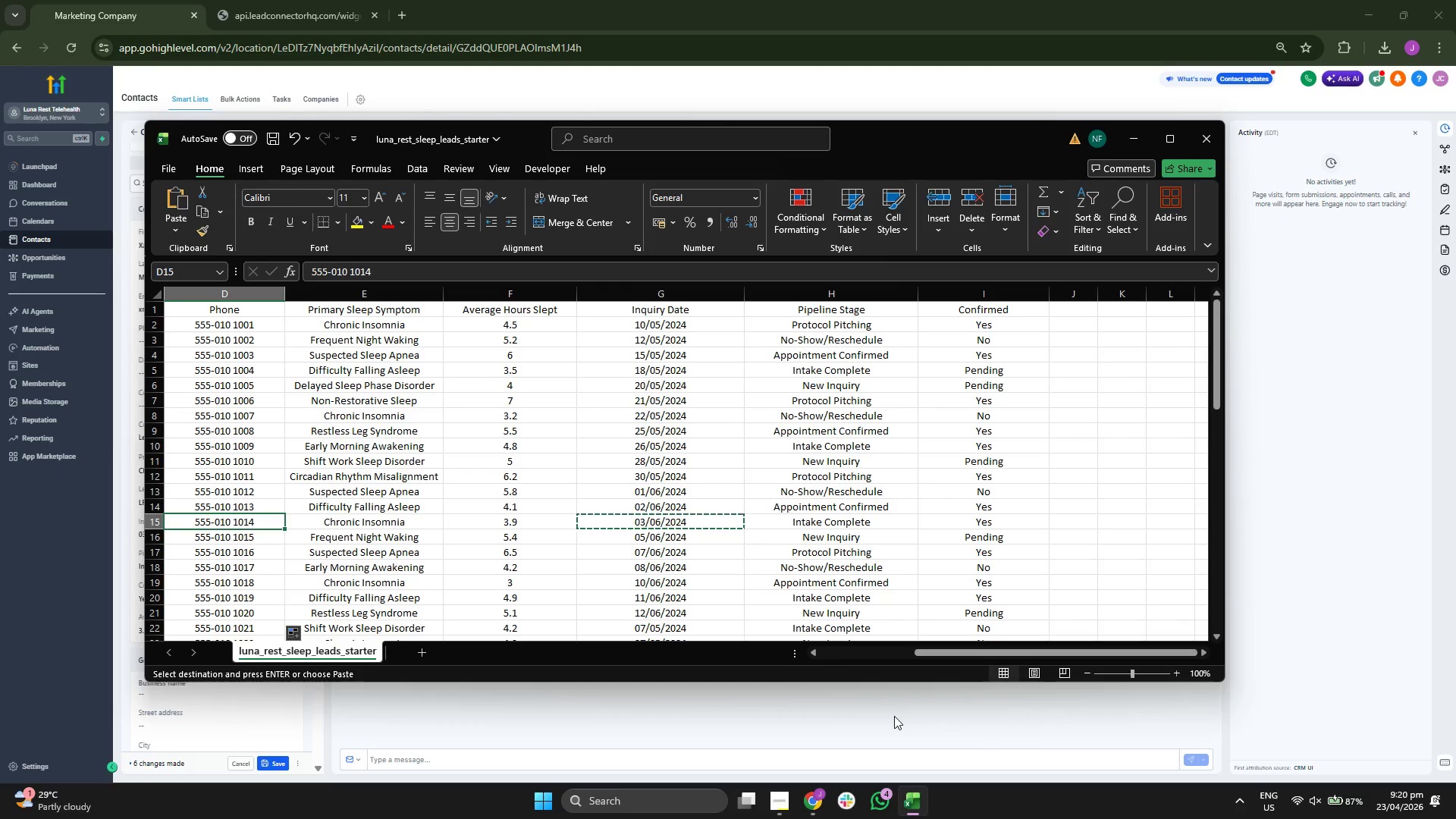 
key(Control+C)
 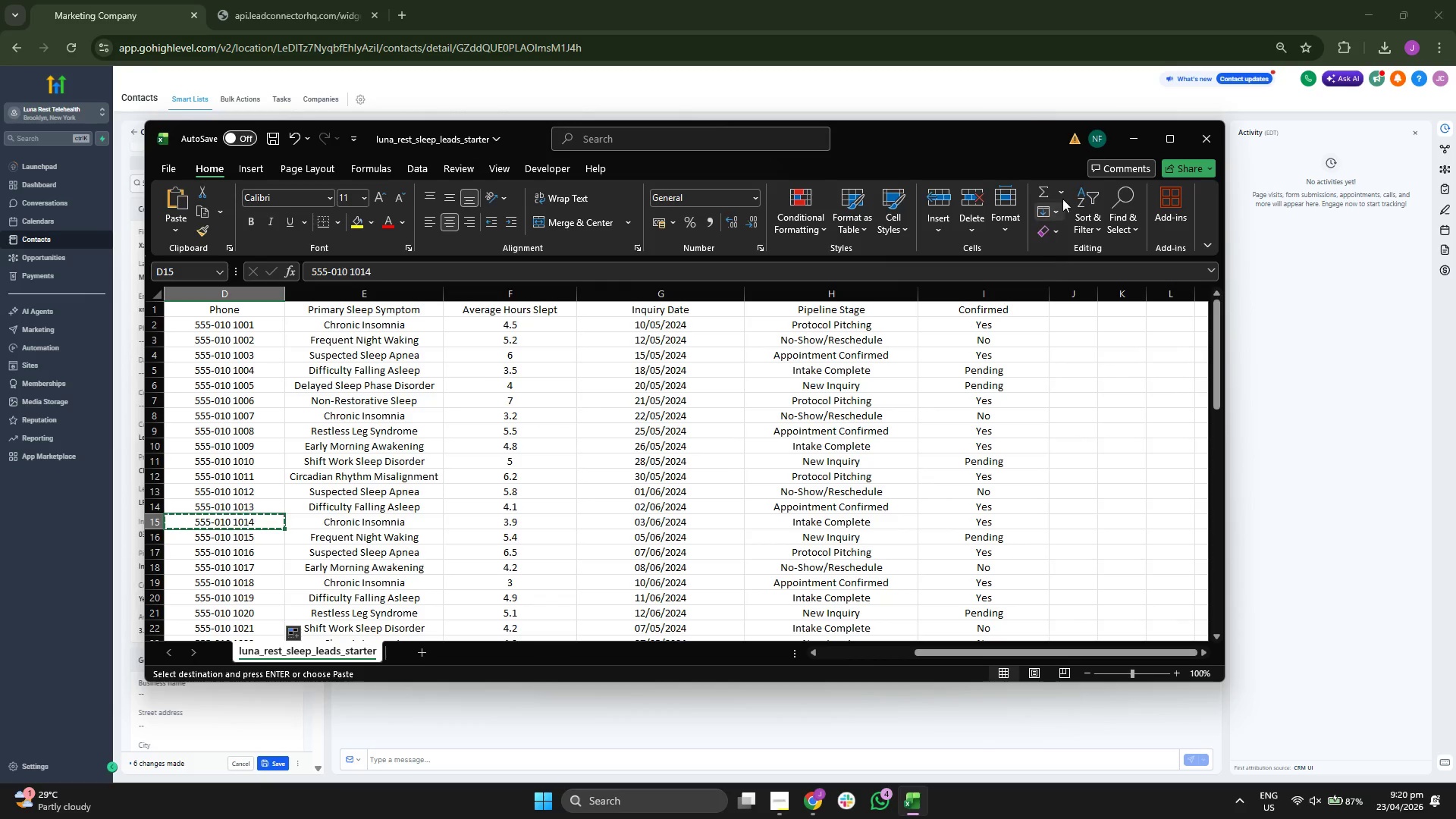 
left_click([1113, 146])
 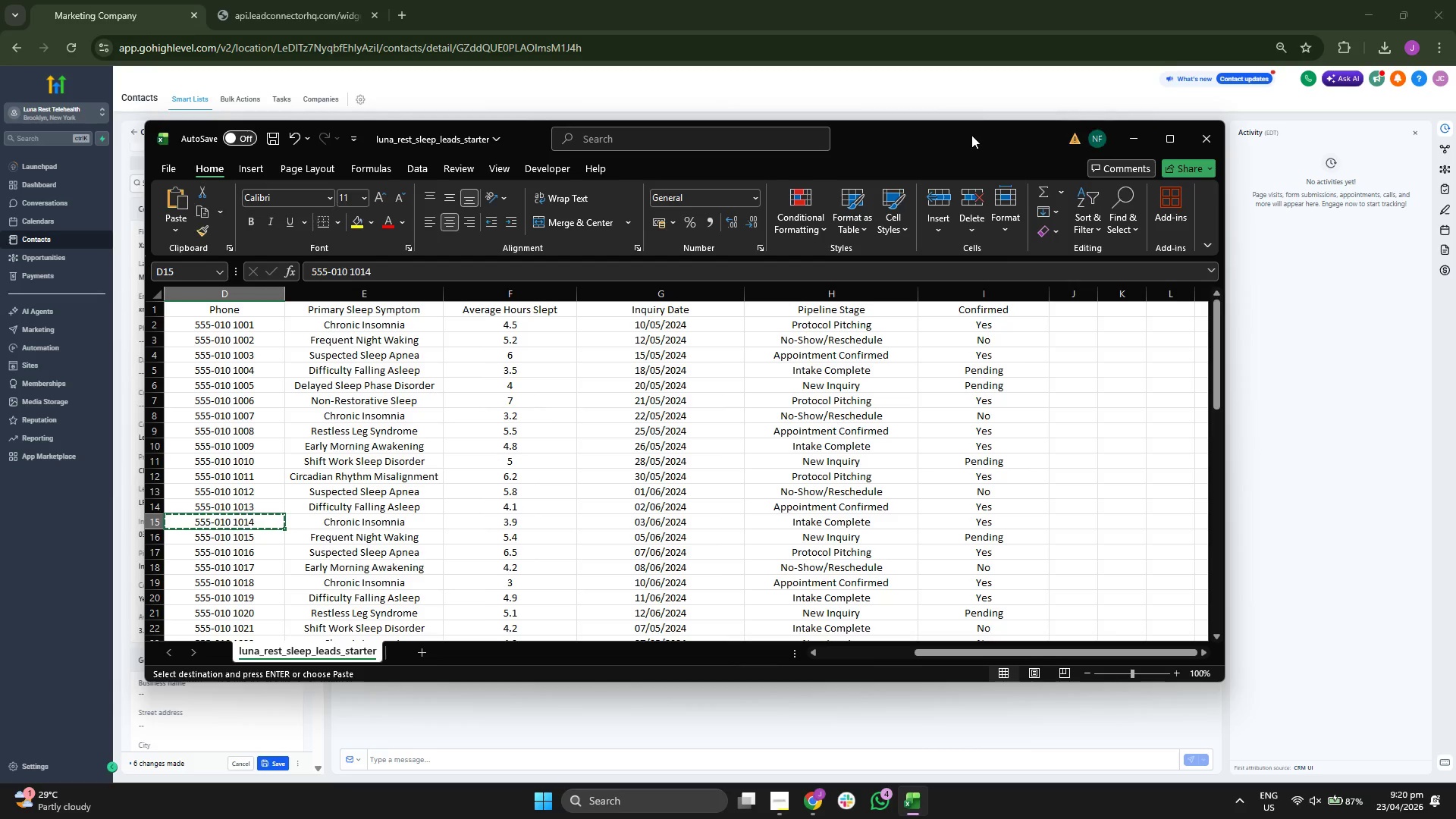 
left_click([1131, 139])
 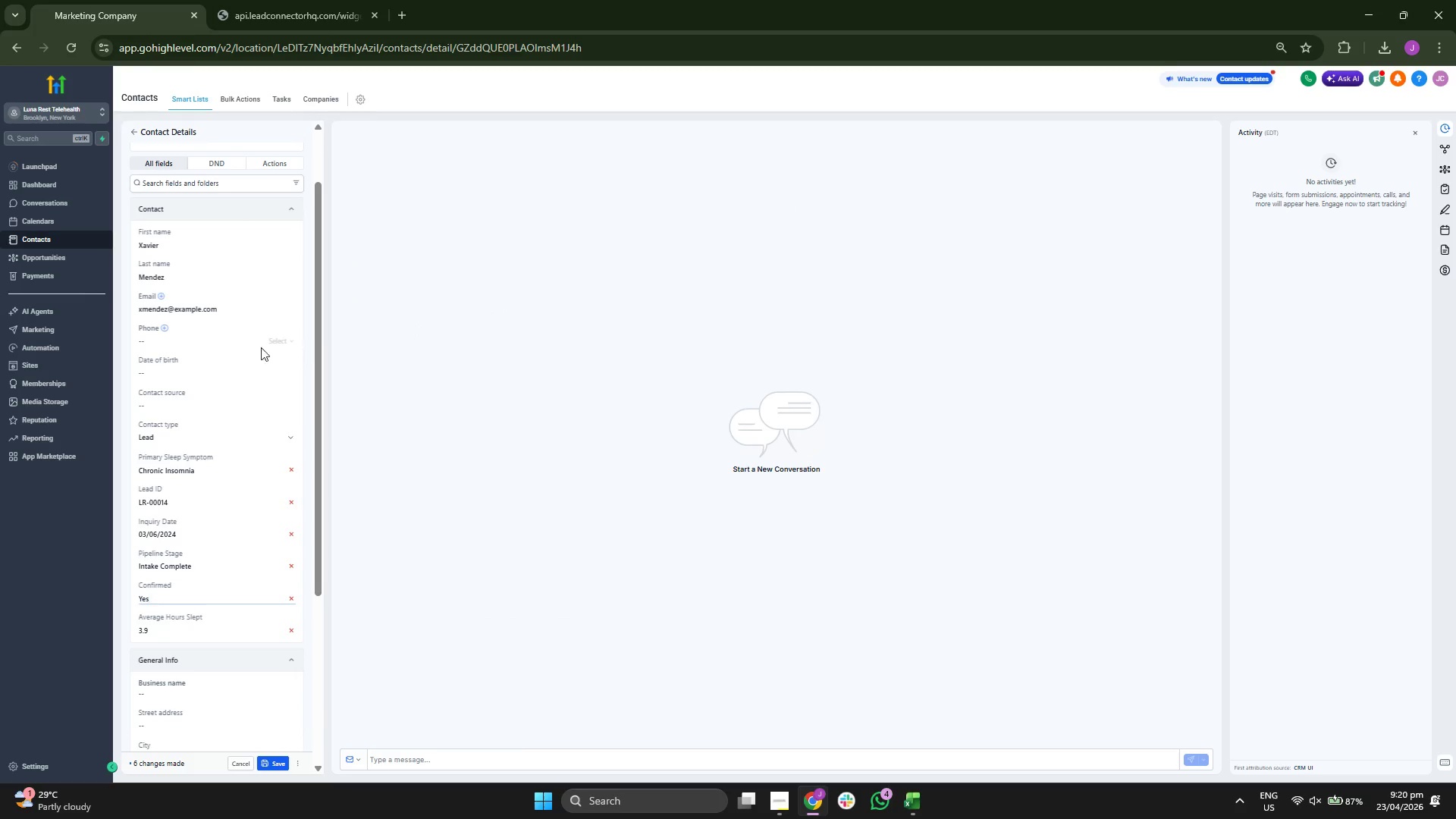 
left_click([248, 344])
 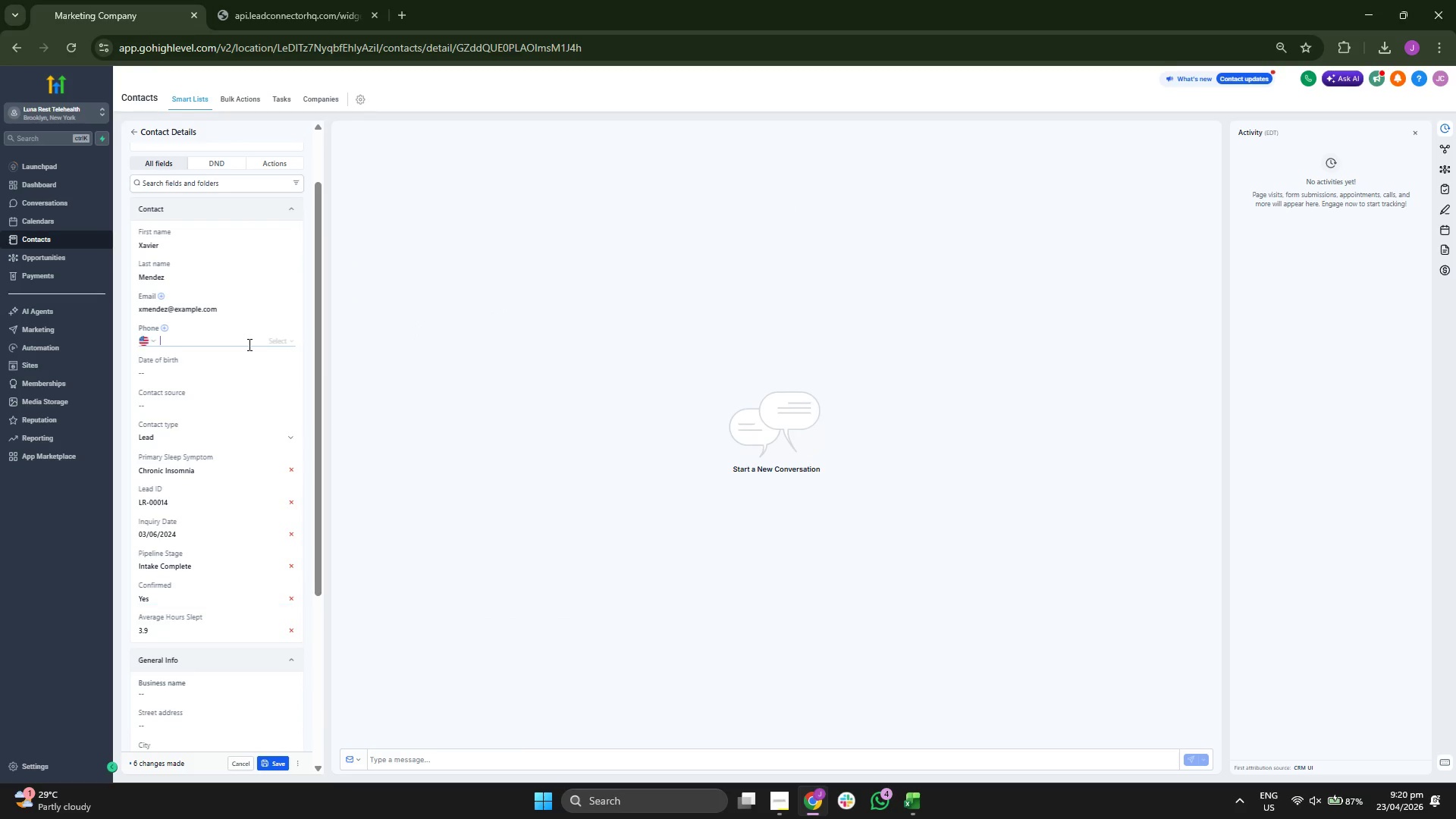 
key(Control+ControlLeft)
 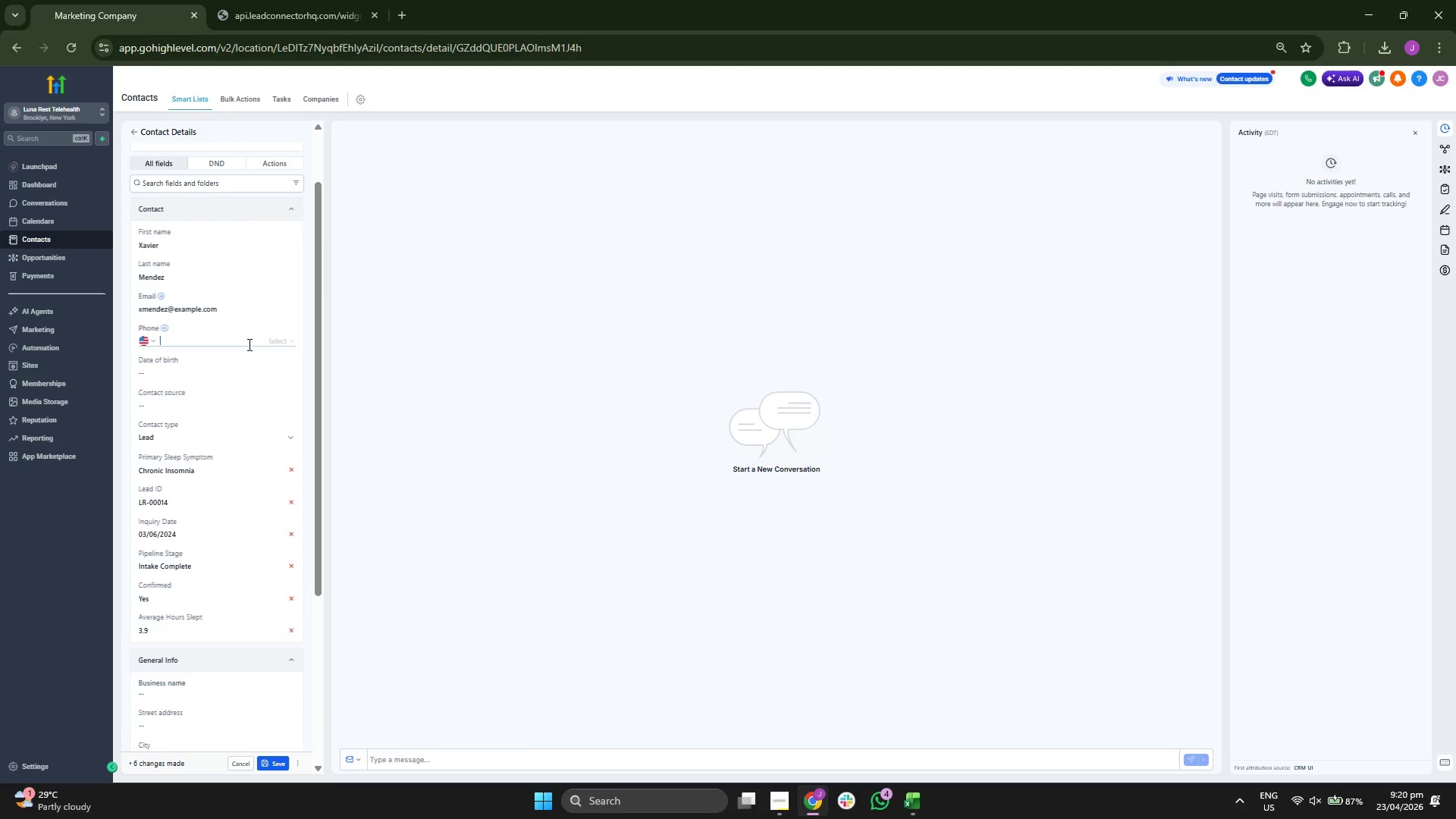 
key(Control+V)
 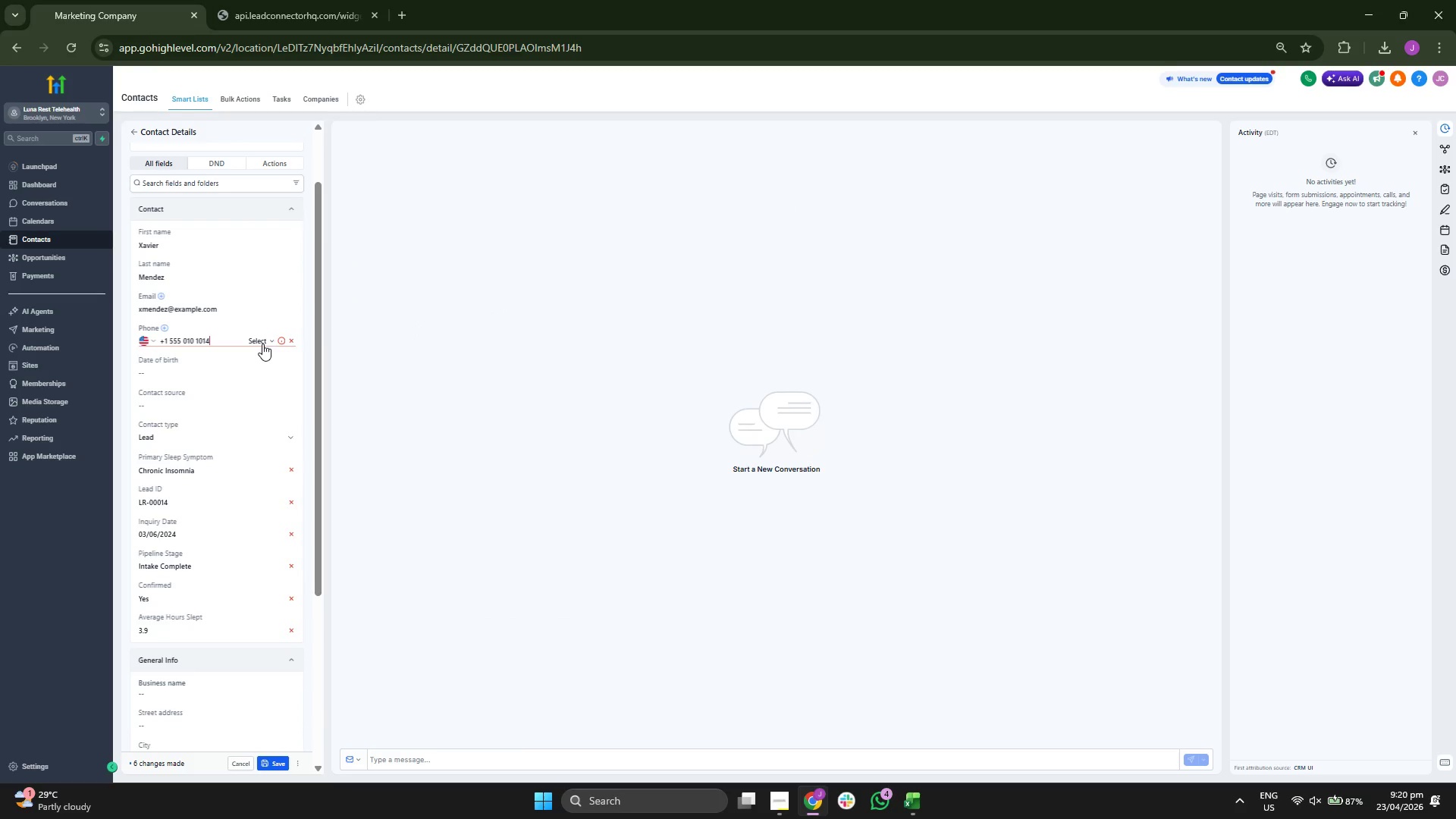 
left_click([262, 342])
 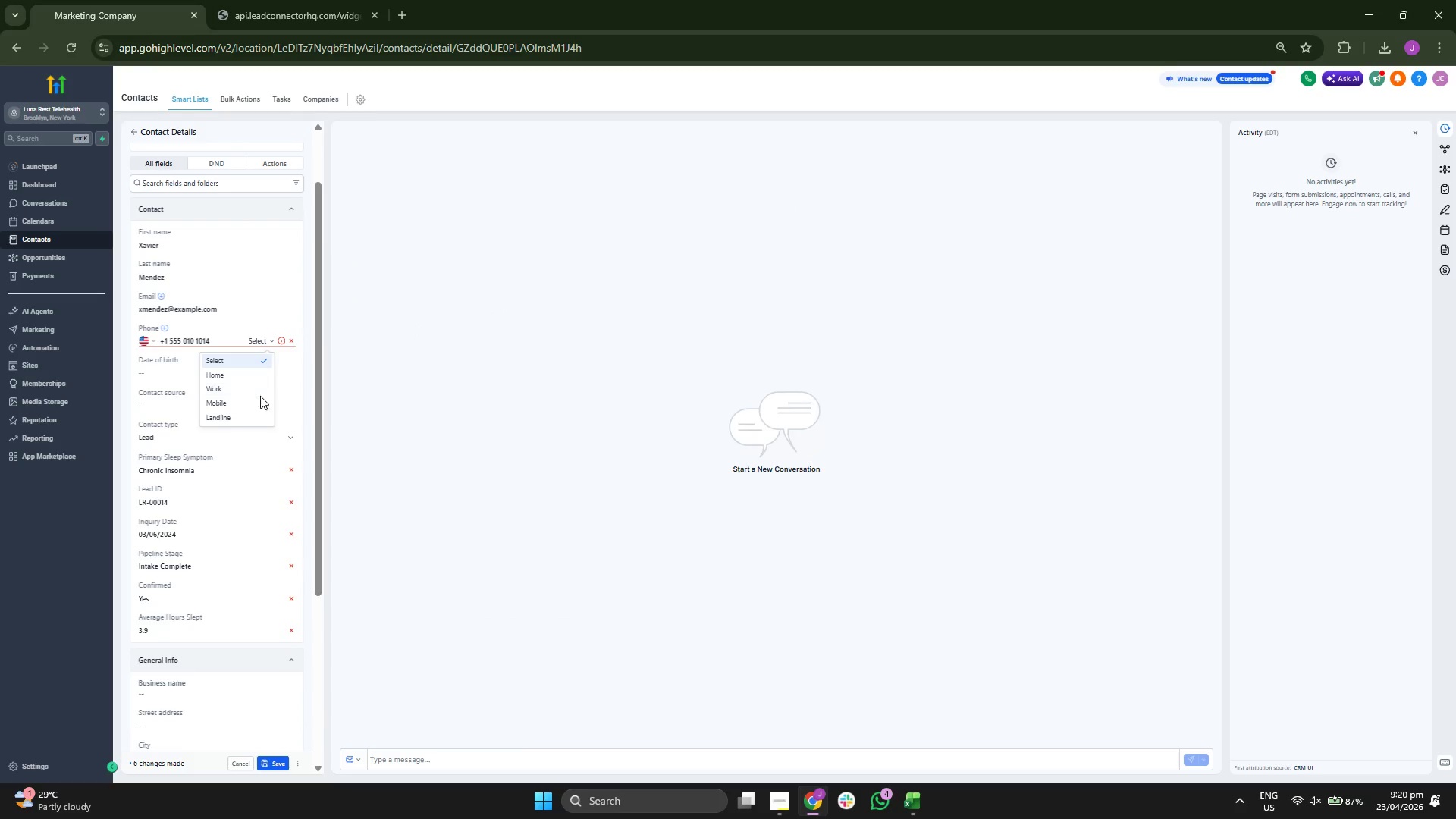 
left_click([260, 398])
 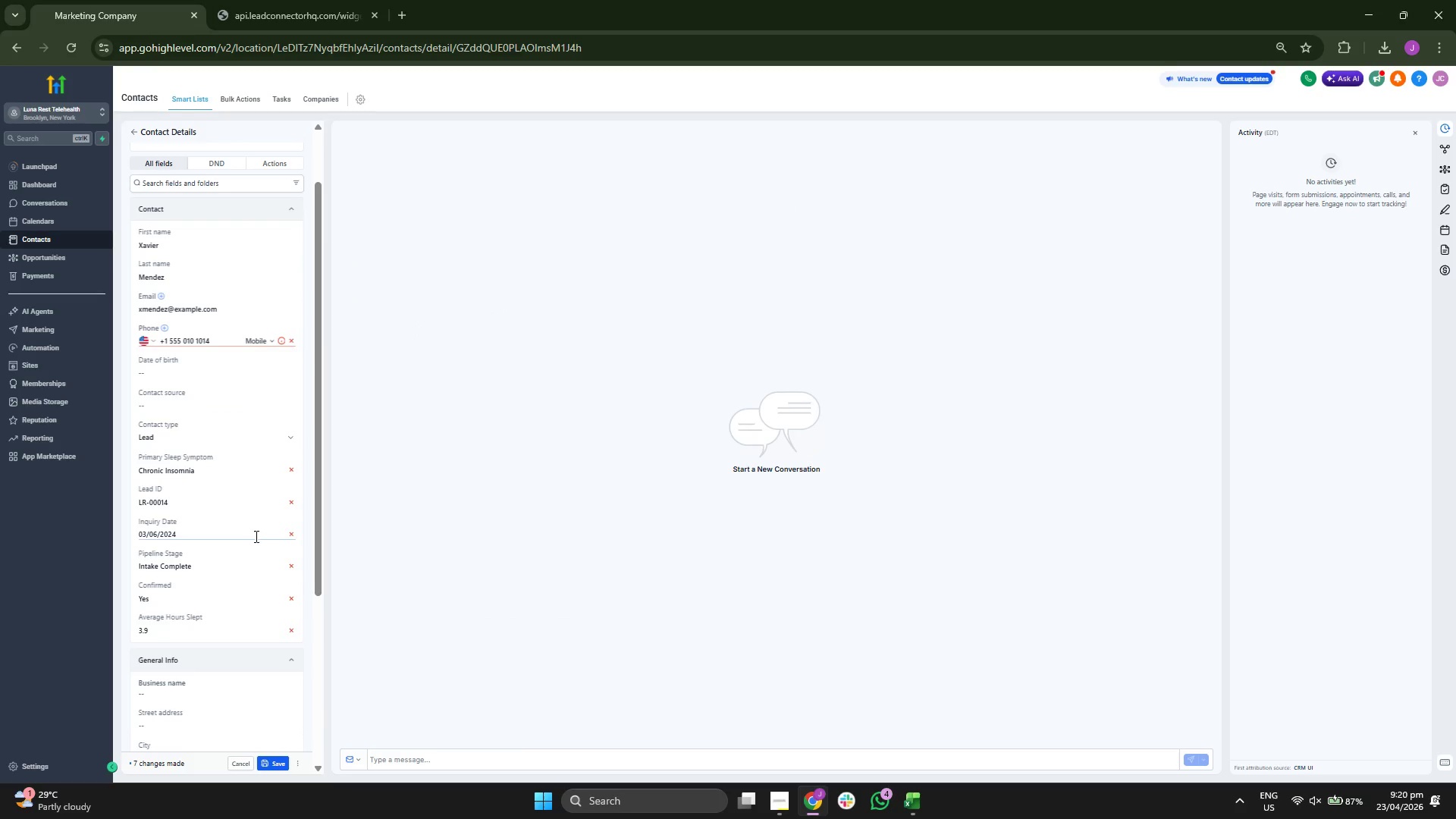 
scroll: coordinate [258, 544], scroll_direction: down, amount: 3.0
 